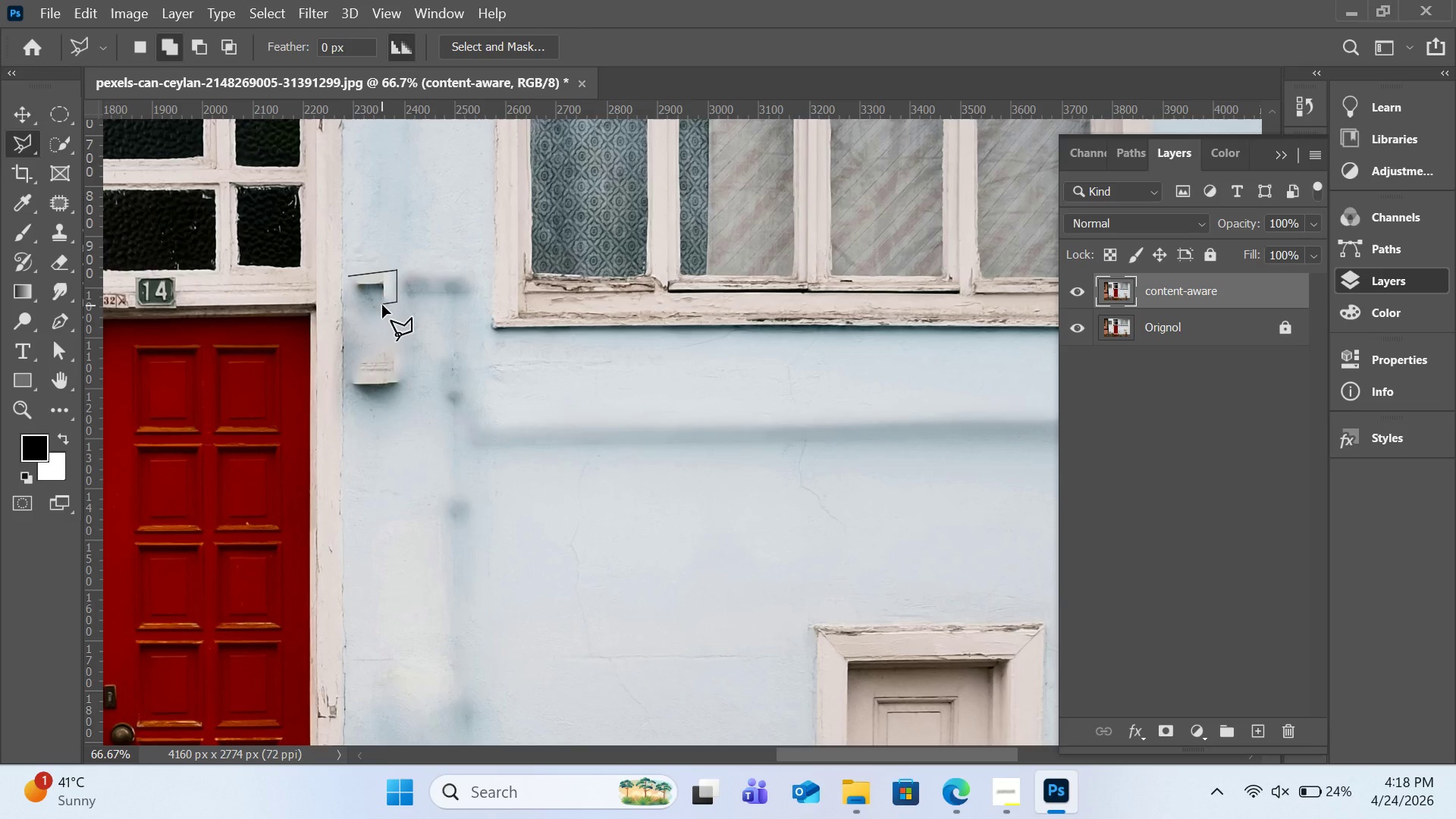 
left_click([382, 305])
 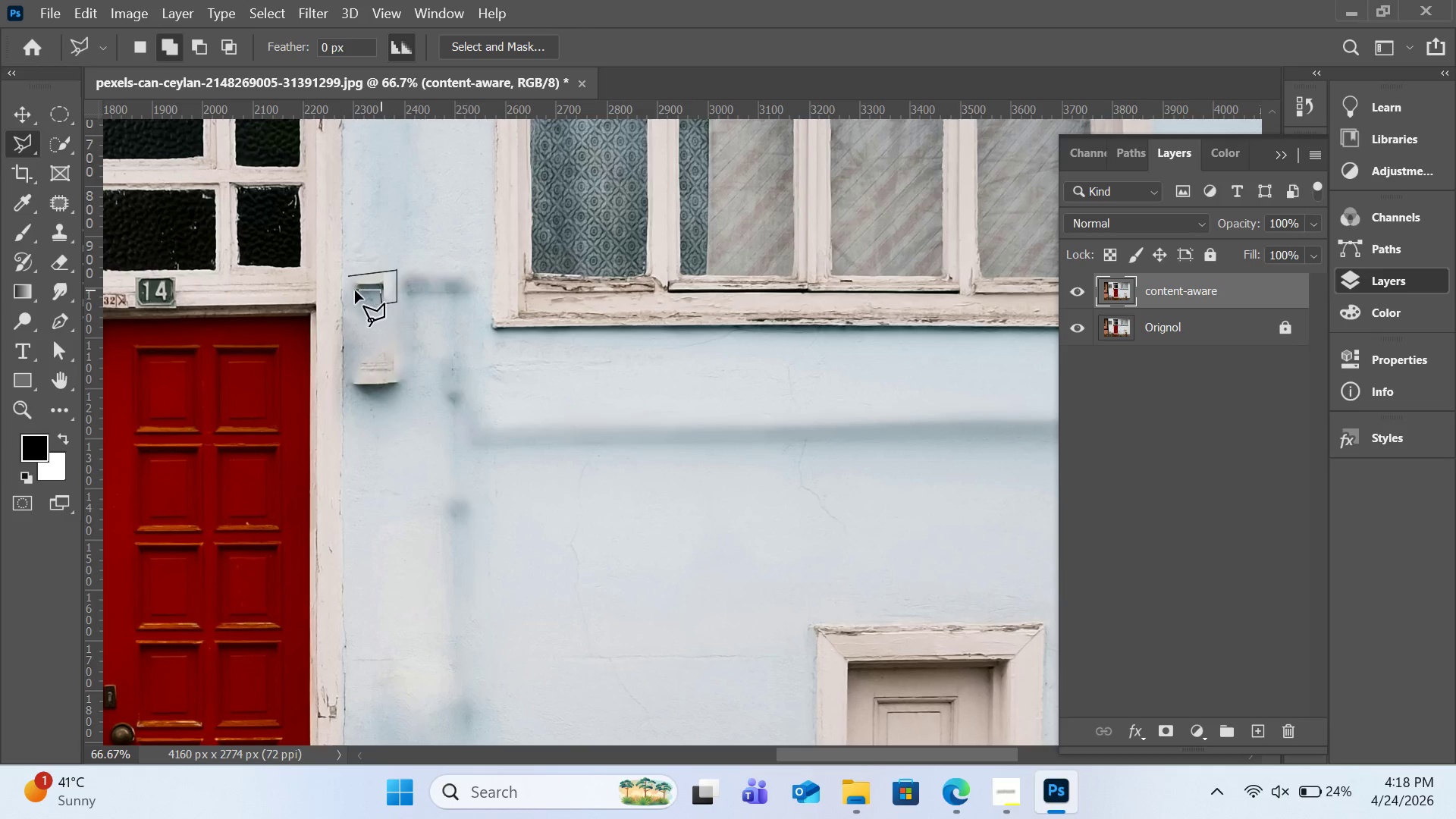 
double_click([355, 290])
 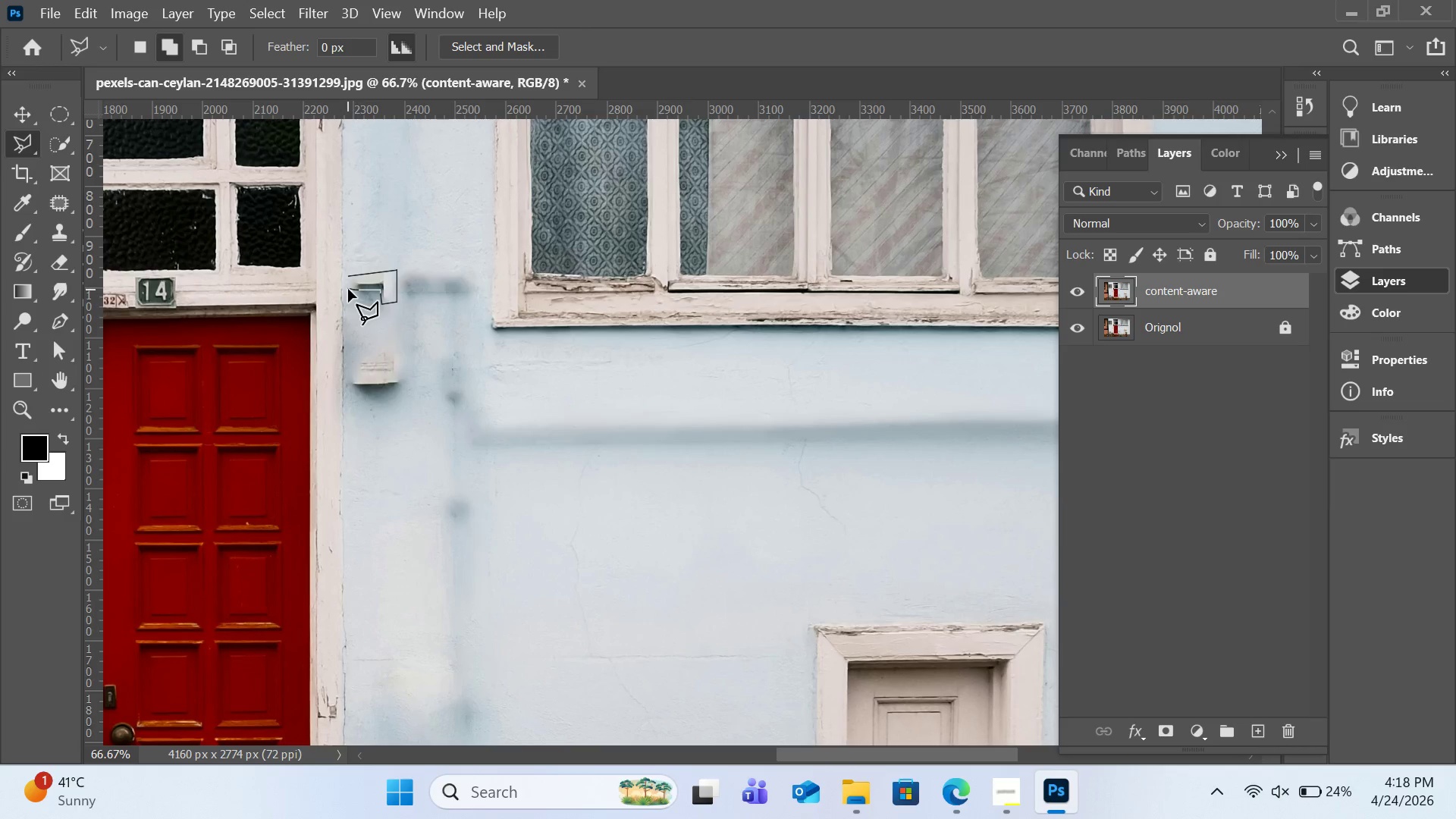 
triple_click([348, 289])
 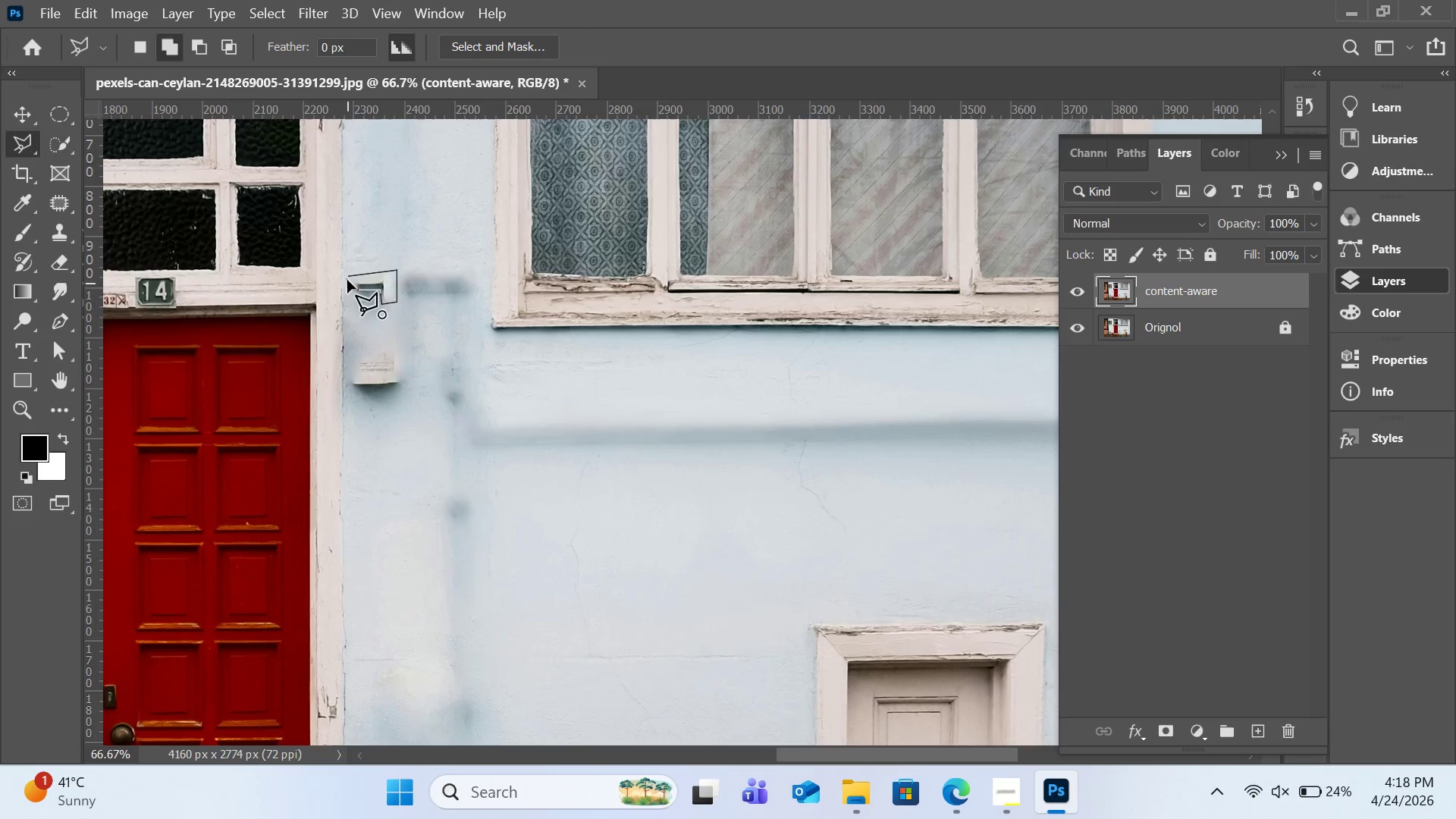 
triple_click([347, 280])
 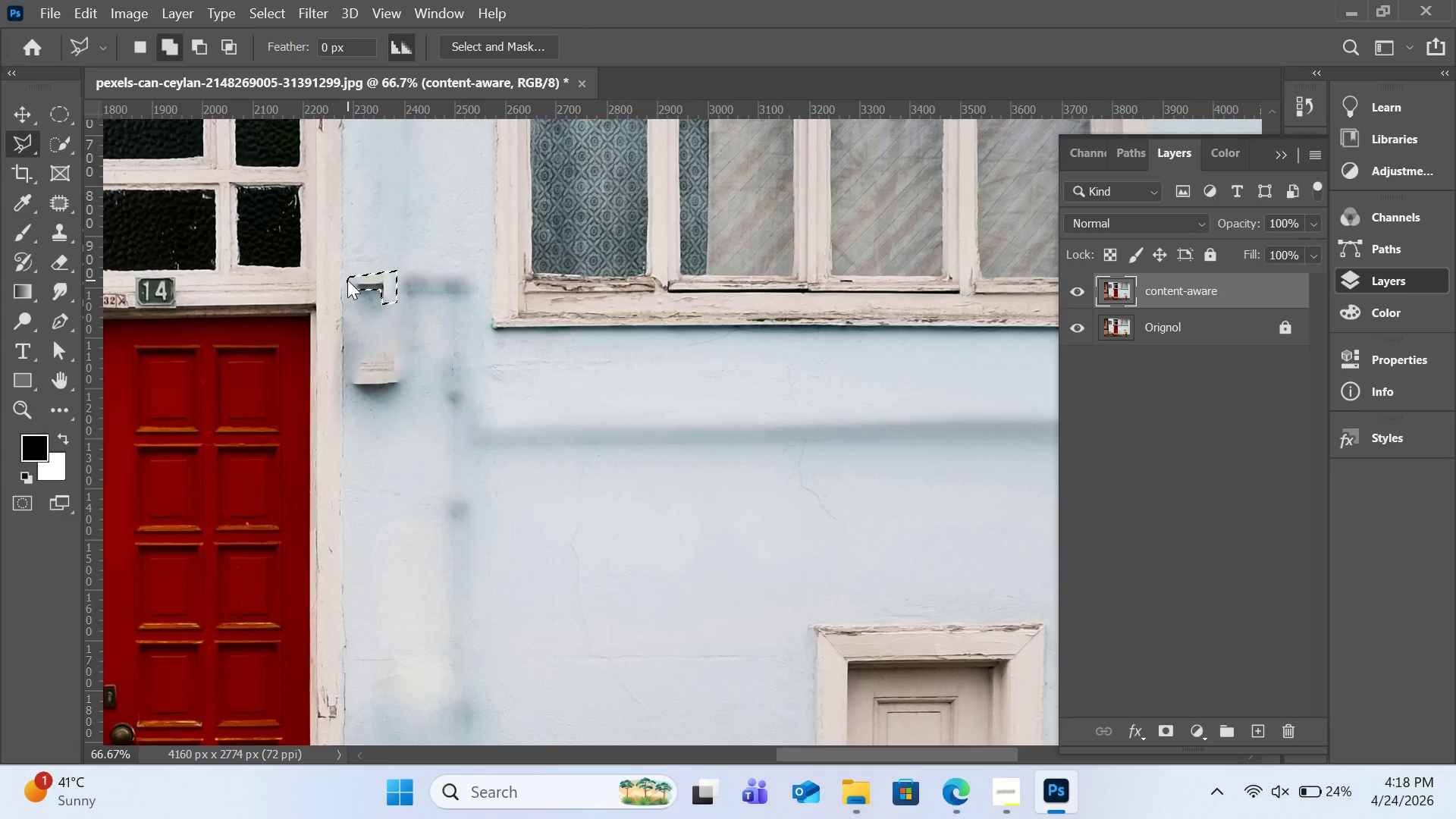 
triple_click([347, 280])
 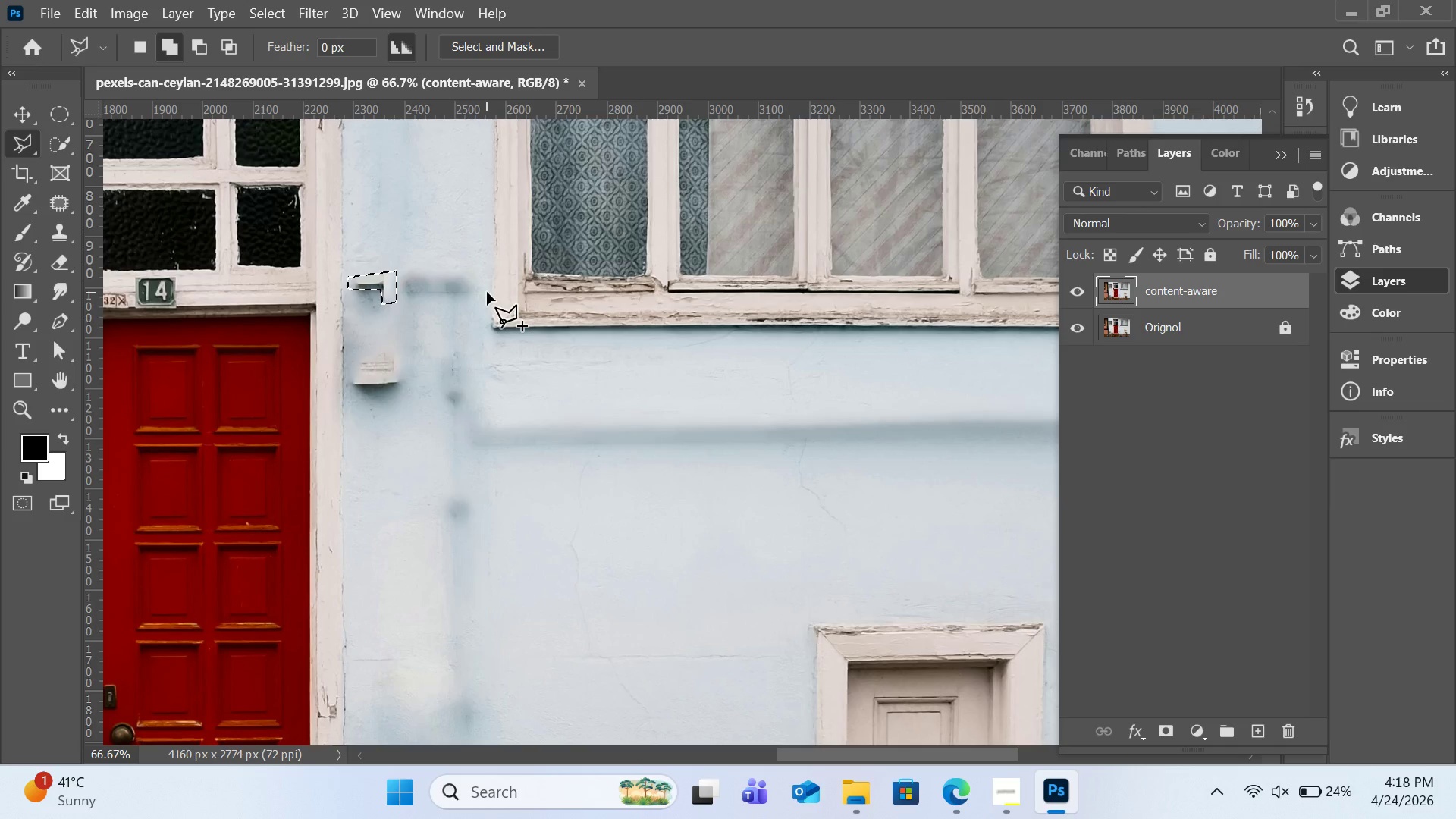 
key(Shift+Backspace)
 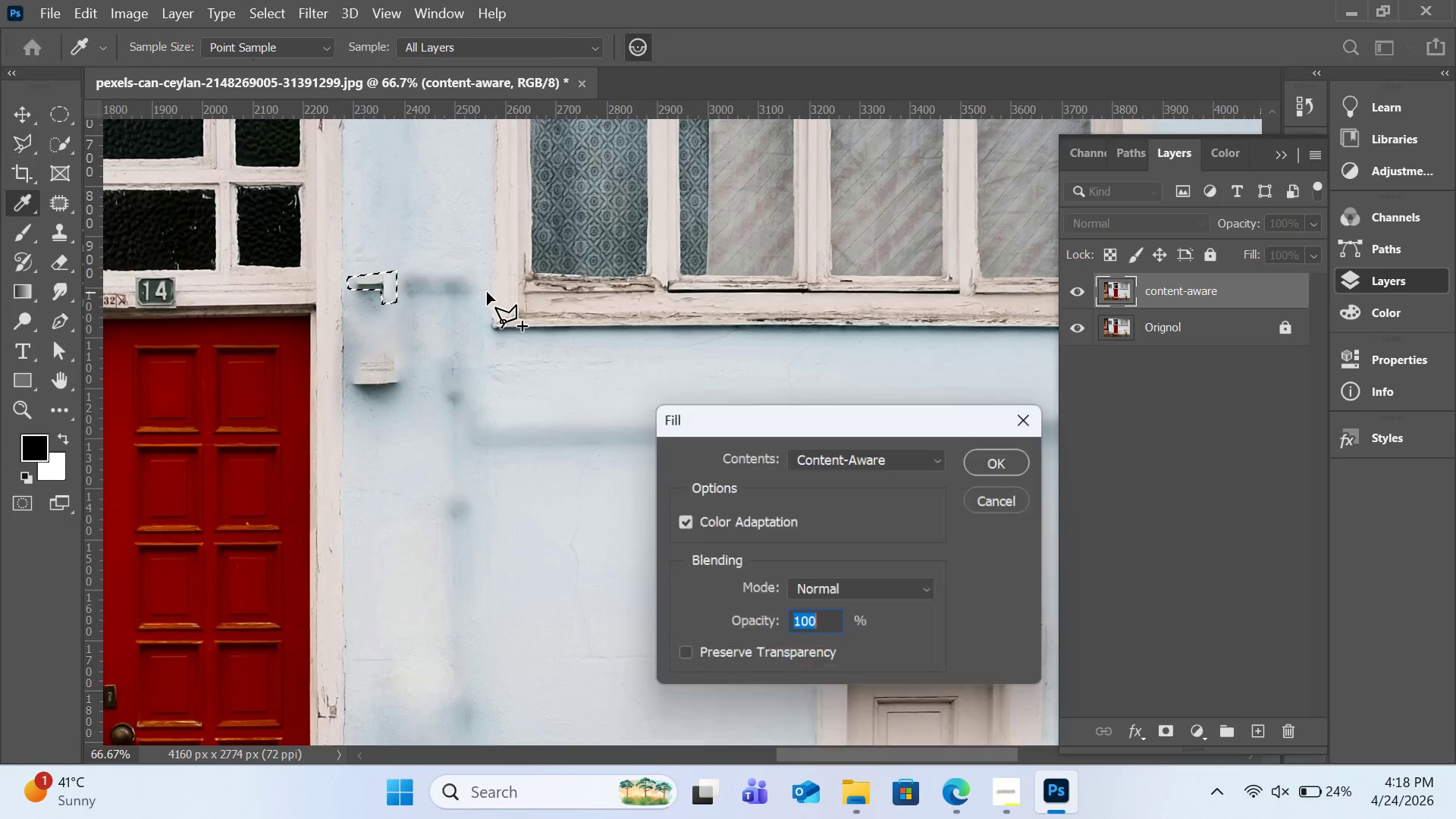 
key(Enter)
 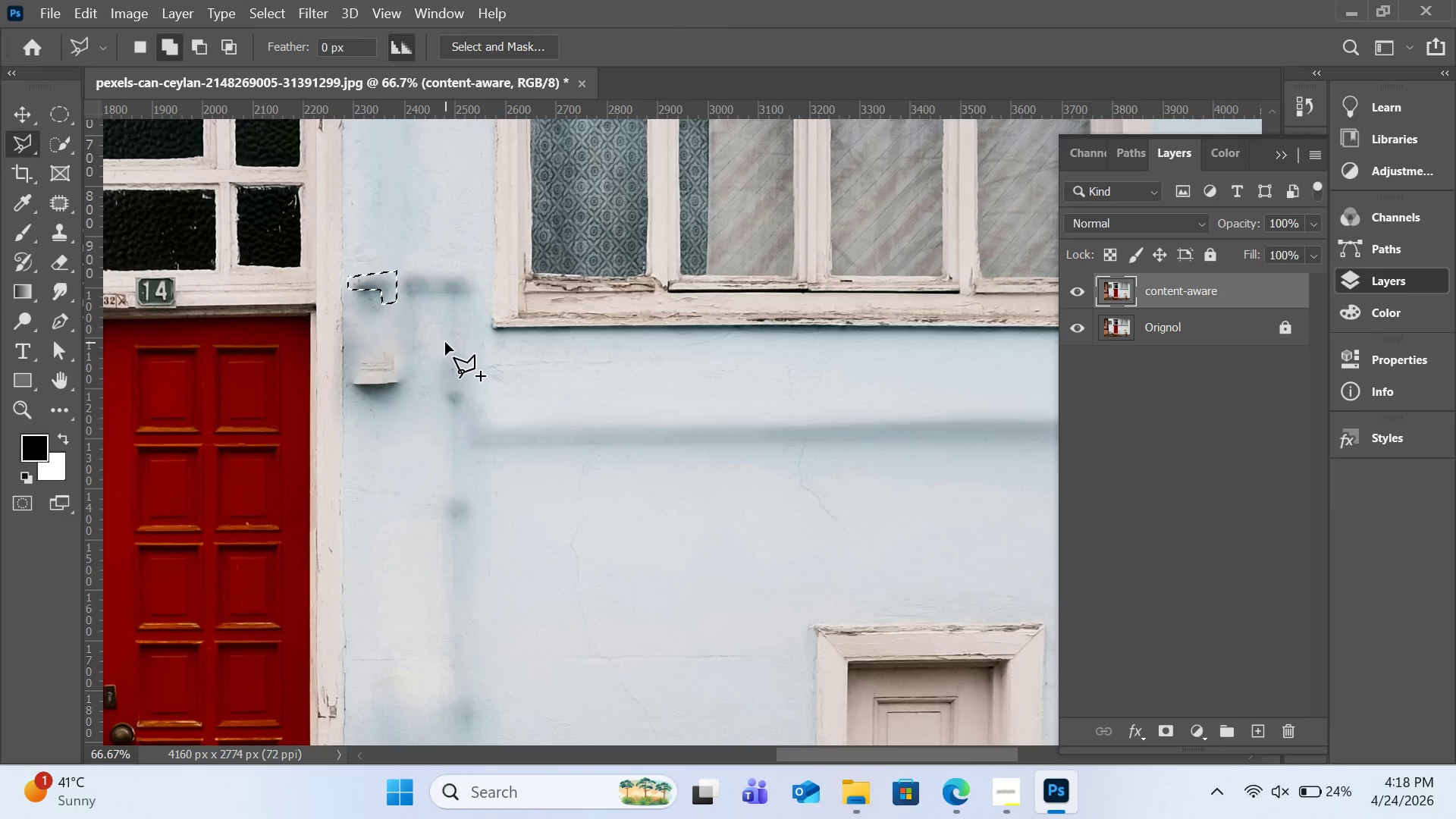 
key(Control+Z)
 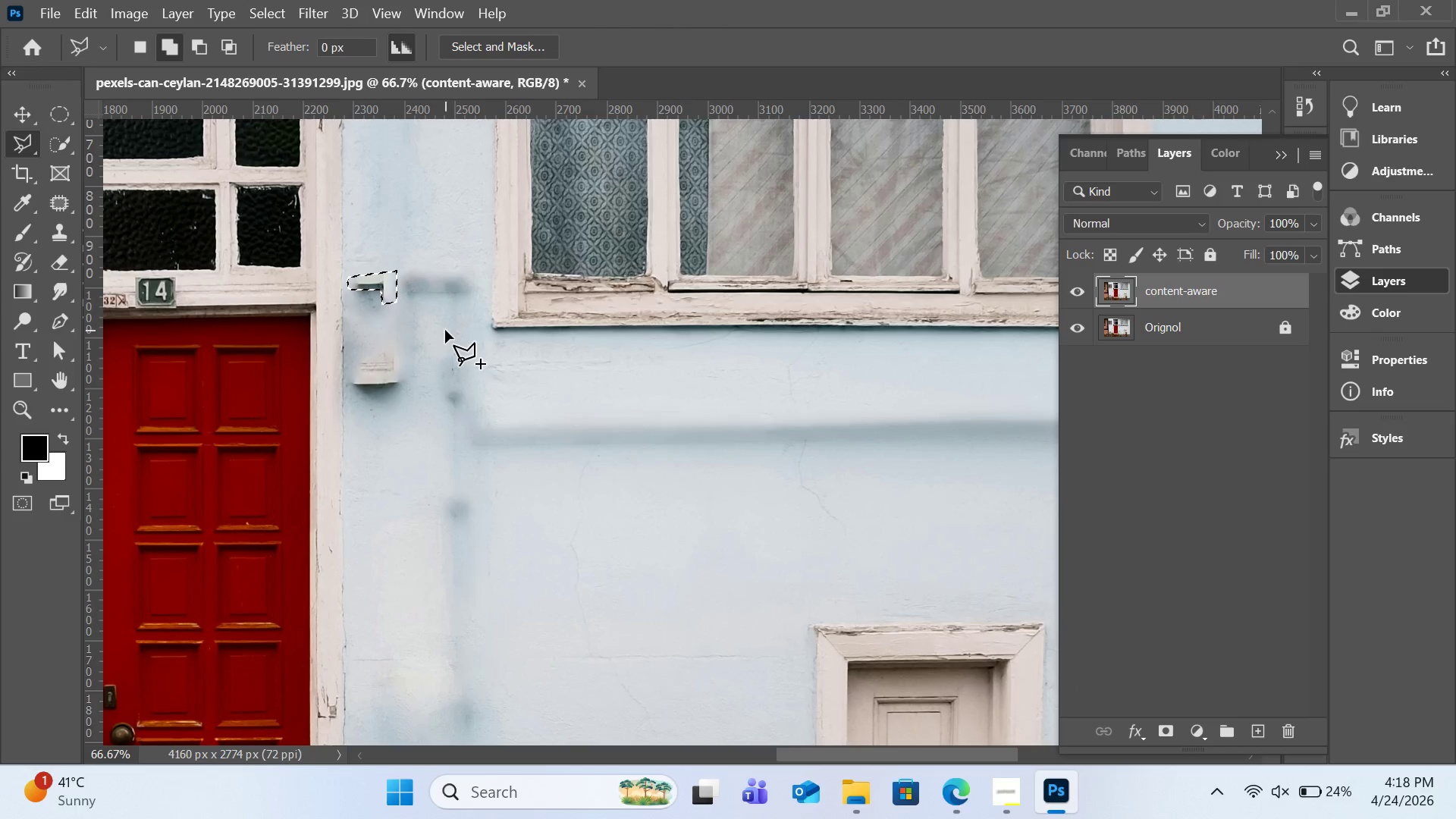 
left_click([445, 330])
 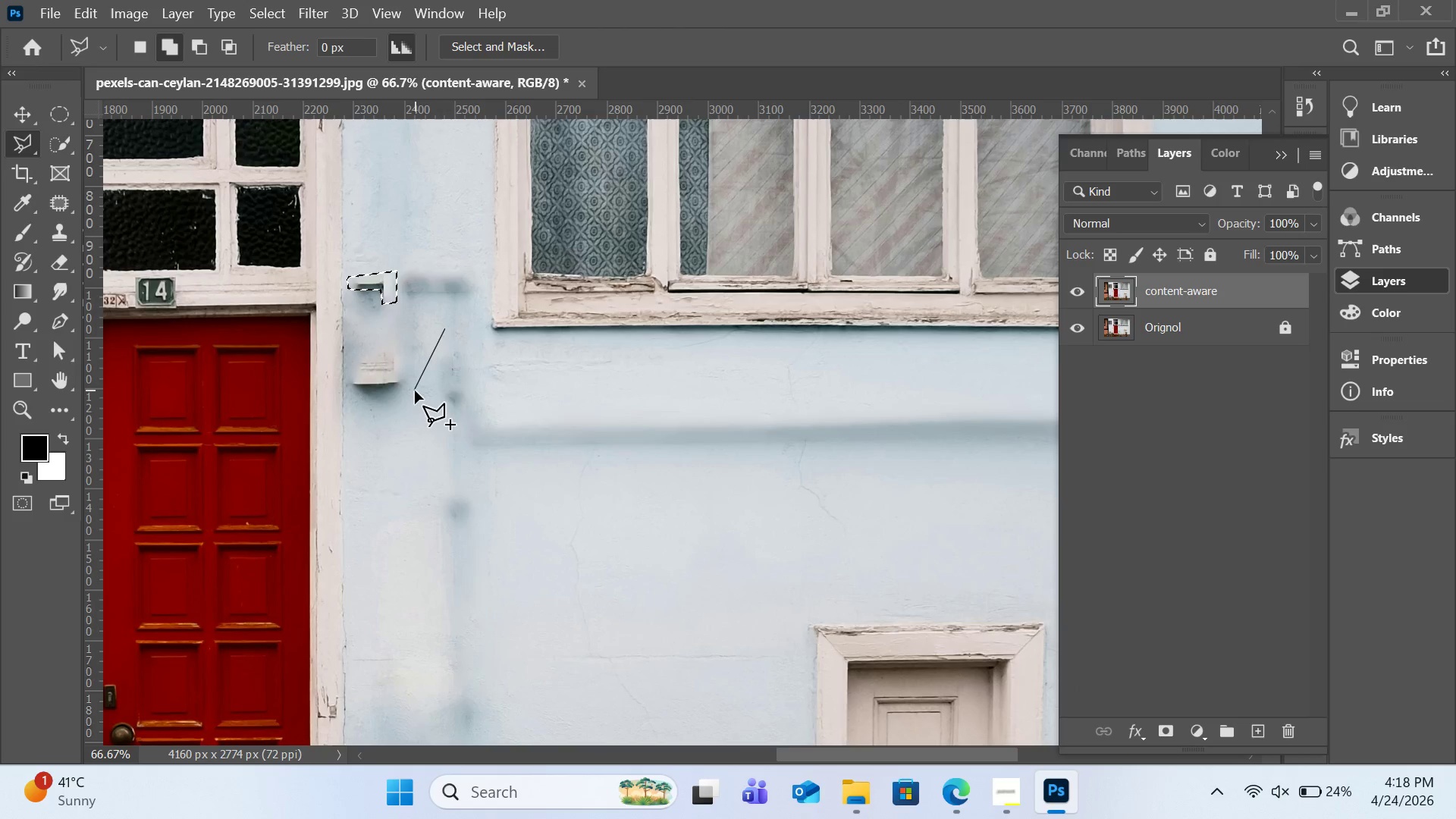 
left_click([415, 391])
 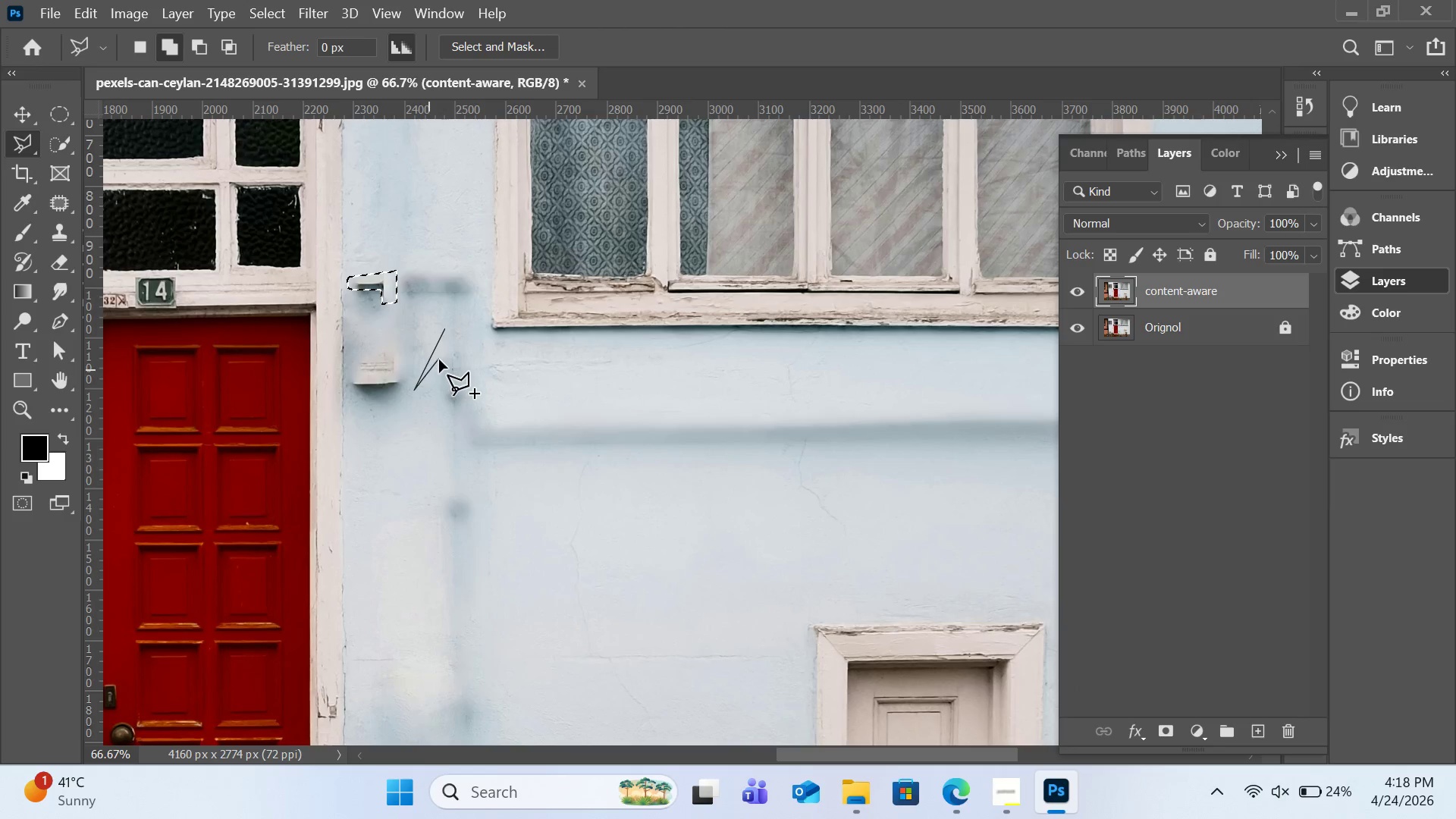 
key(Control+Z)
 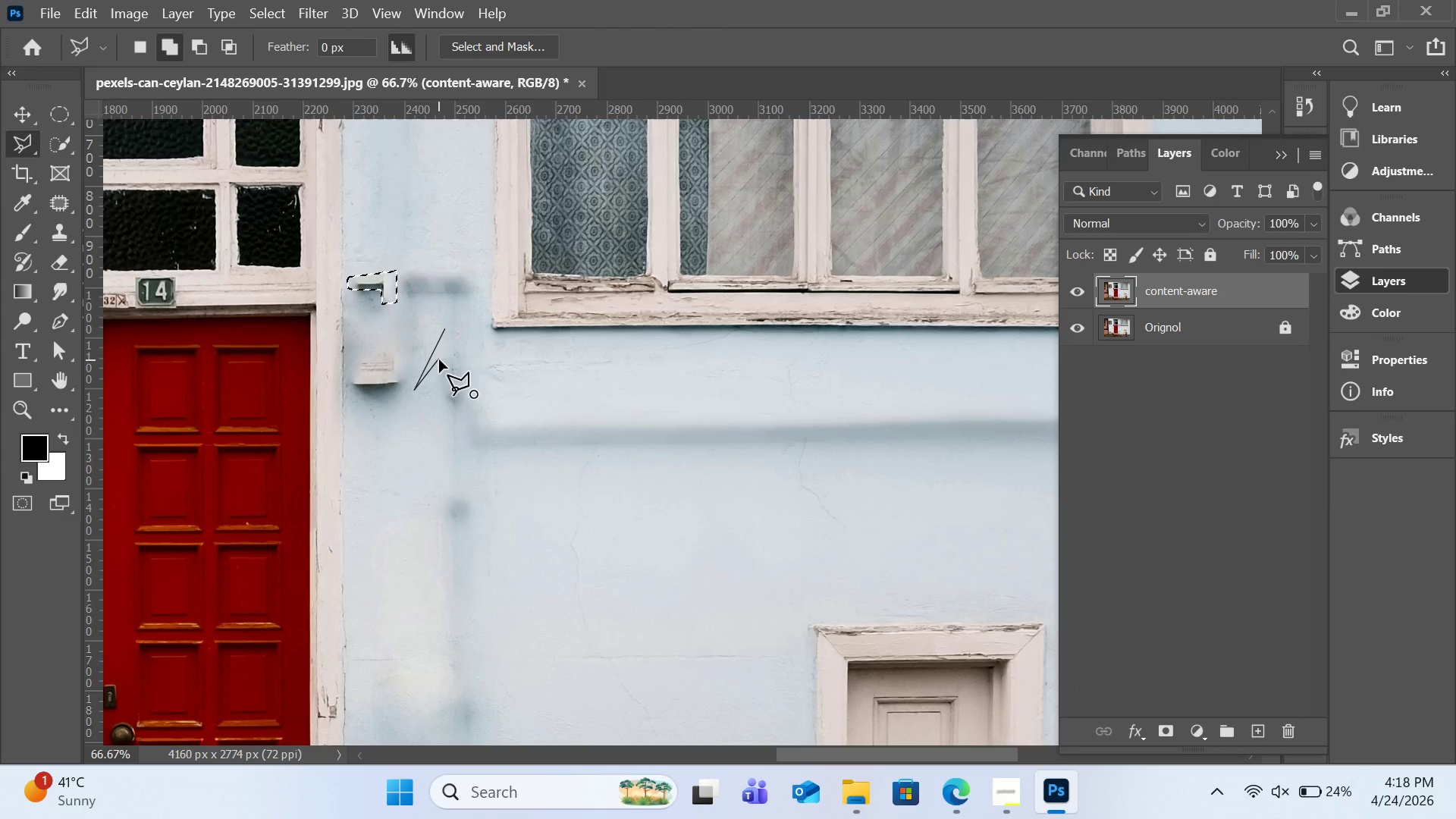 
key(Control+D)
 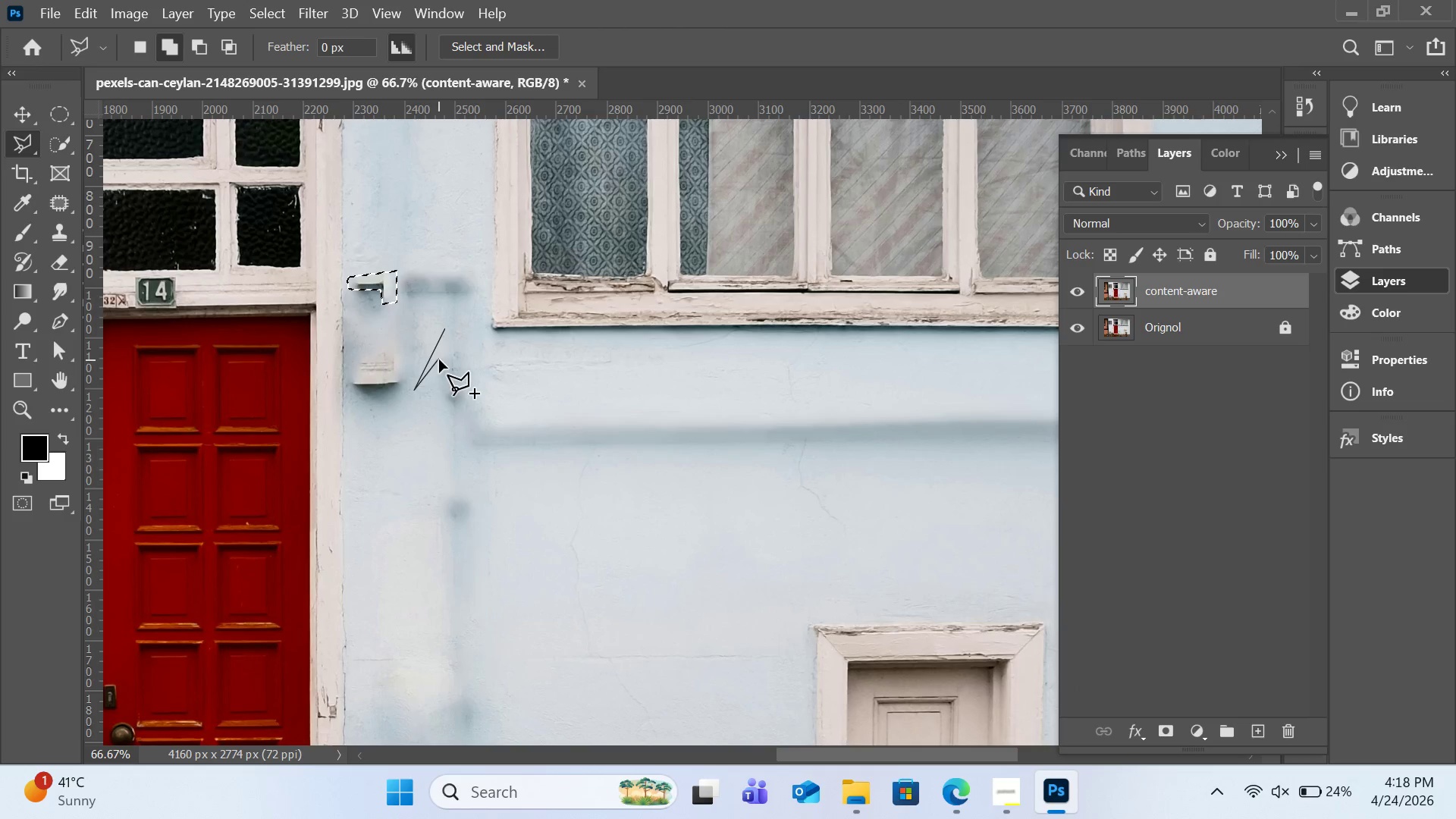 
double_click([439, 359])
 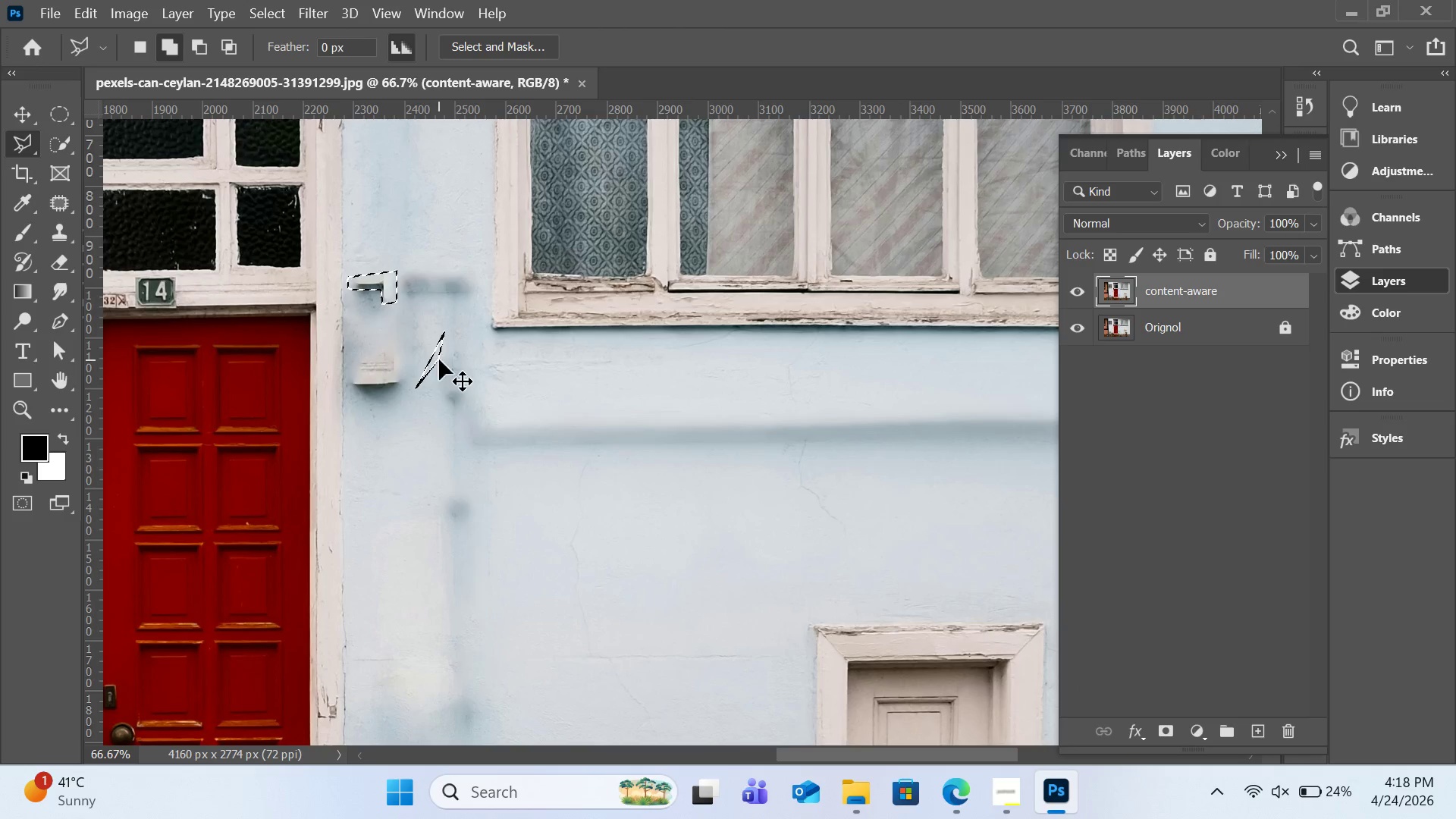 
key(Control+D)
 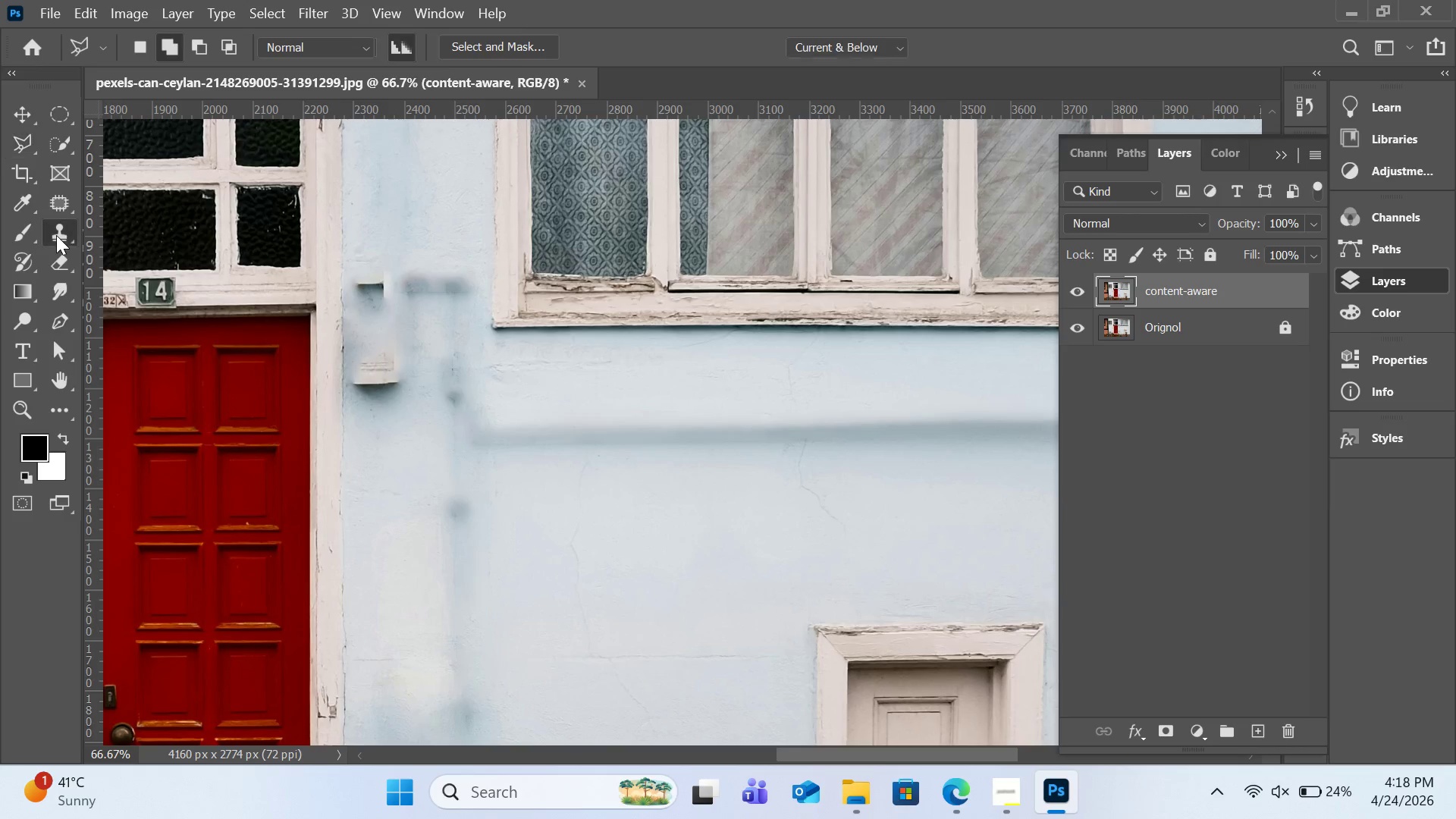 
wait(6.91)
 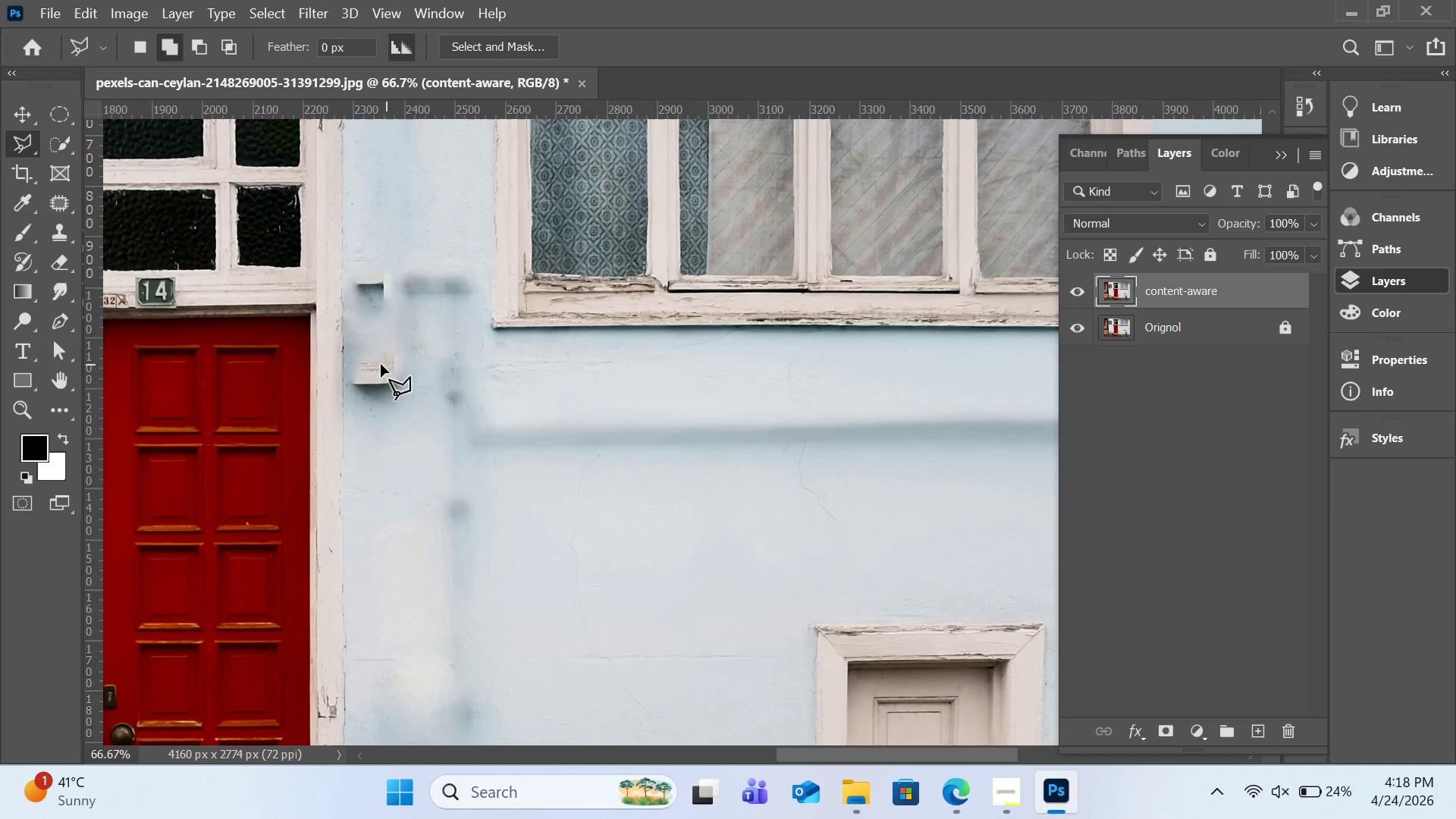 
key(BracketRight)
 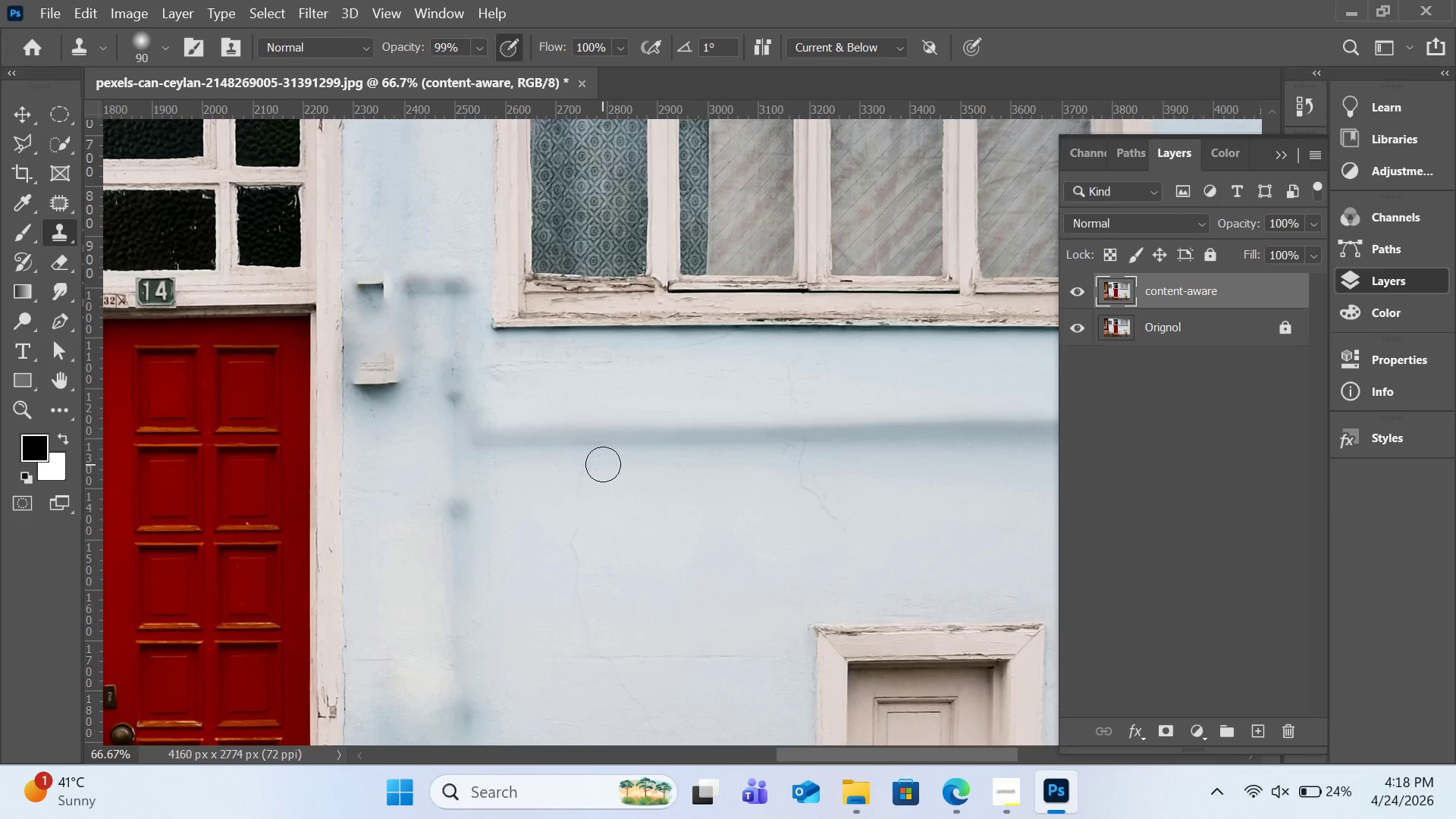 
key(BracketRight)
 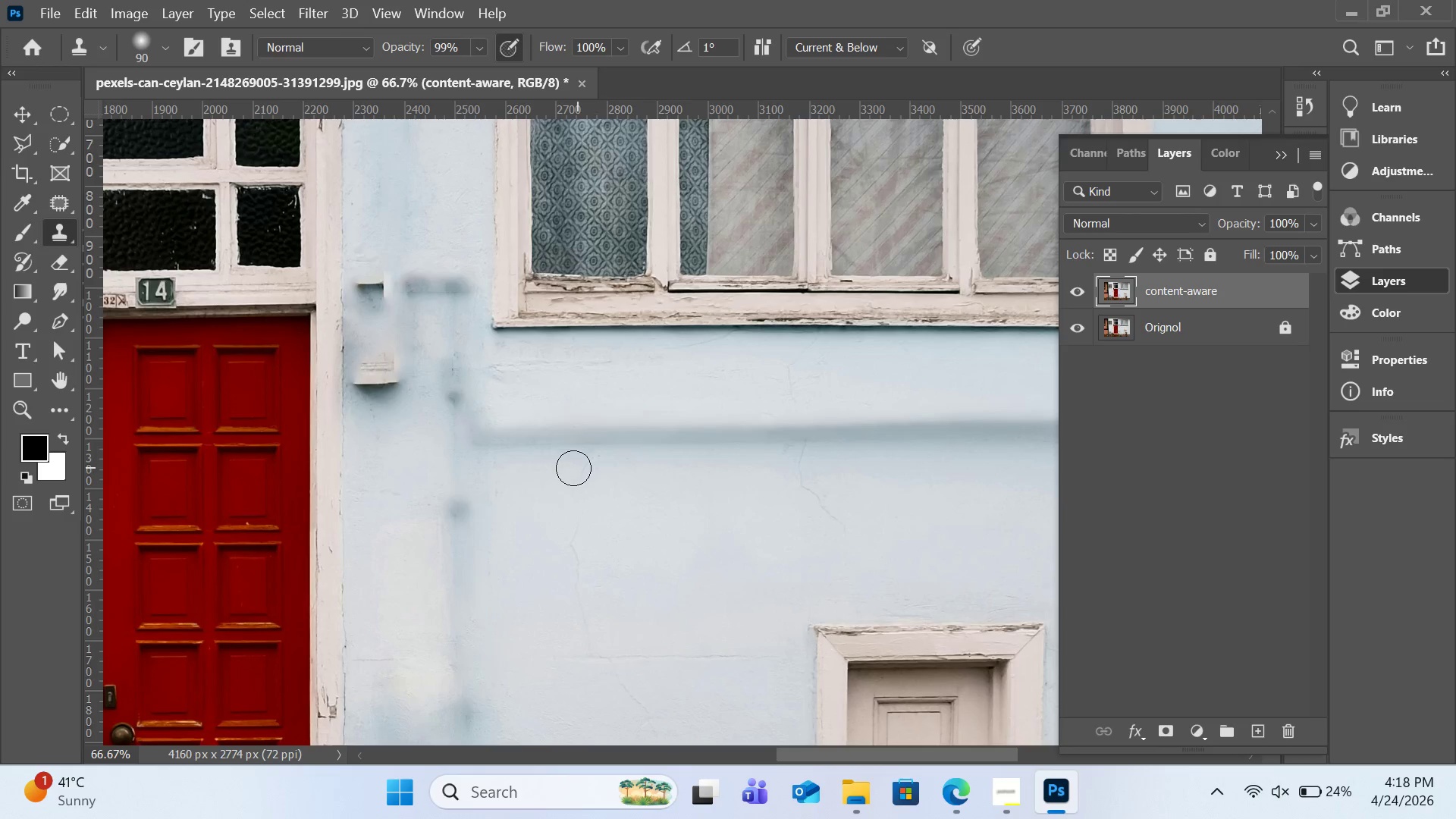 
hold_key(key=AltLeft, duration=1.61)
 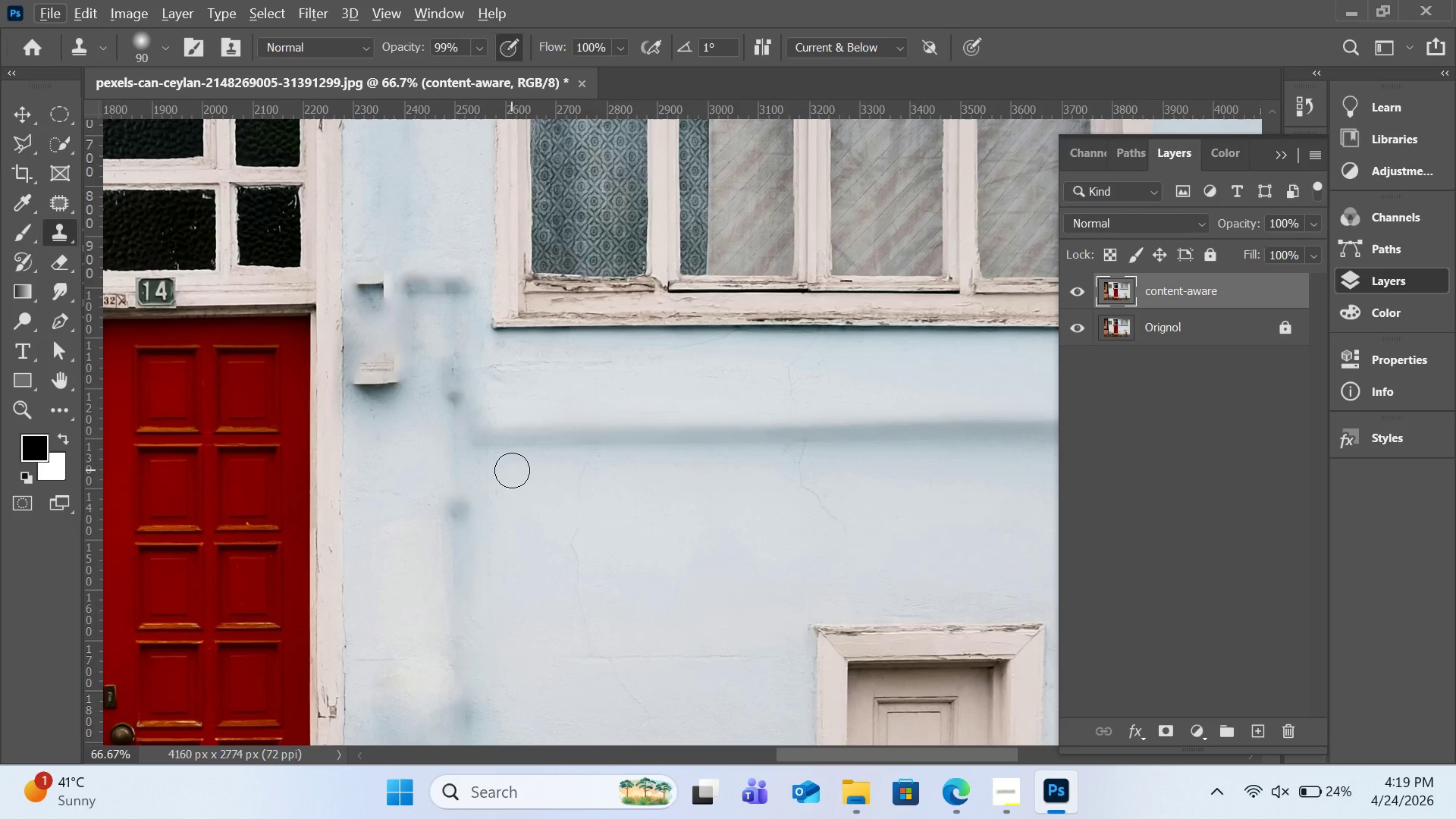 
wait(24.45)
 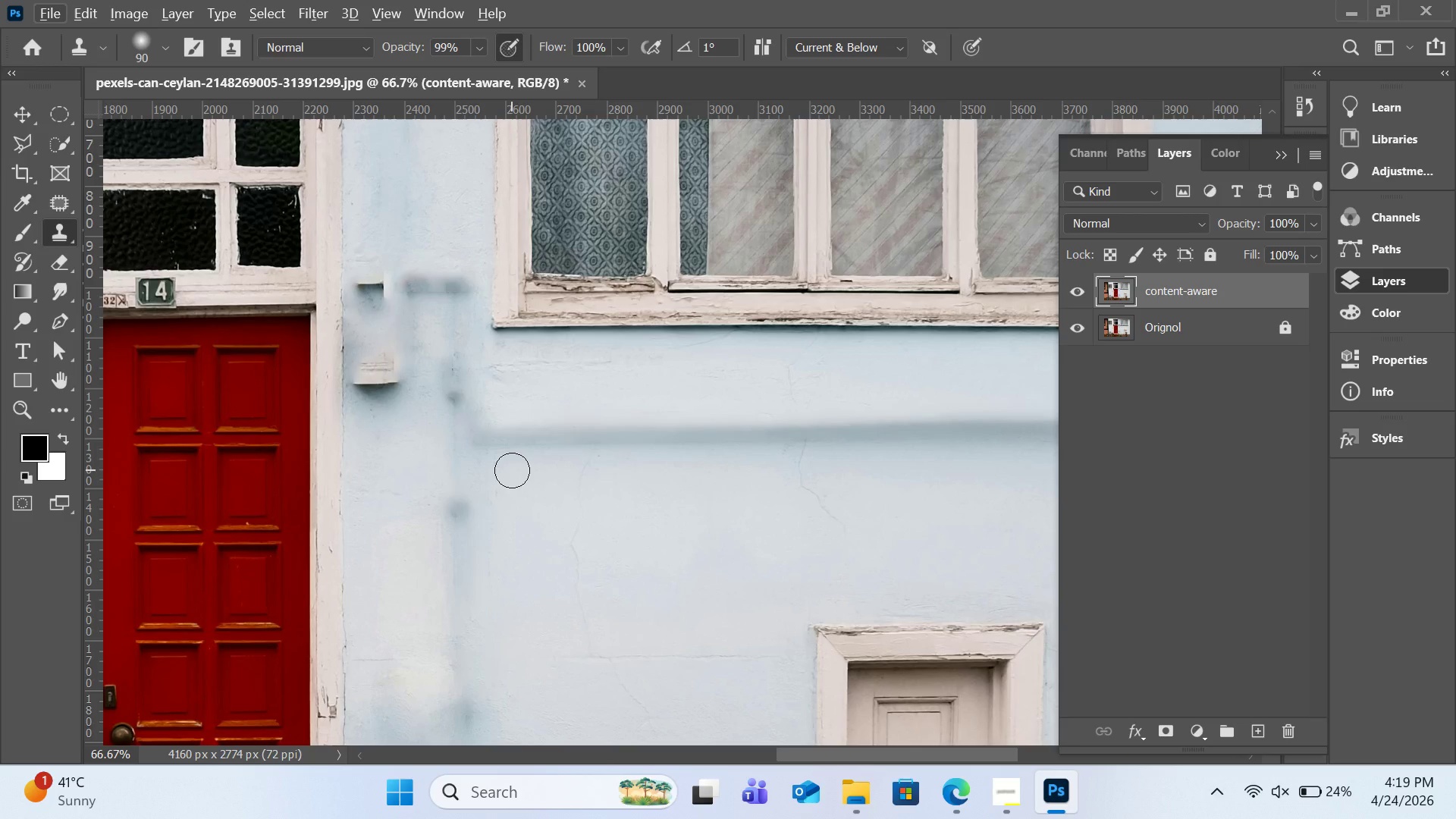 
hold_key(key=AltLeft, duration=0.73)
left_click([507, 409])
 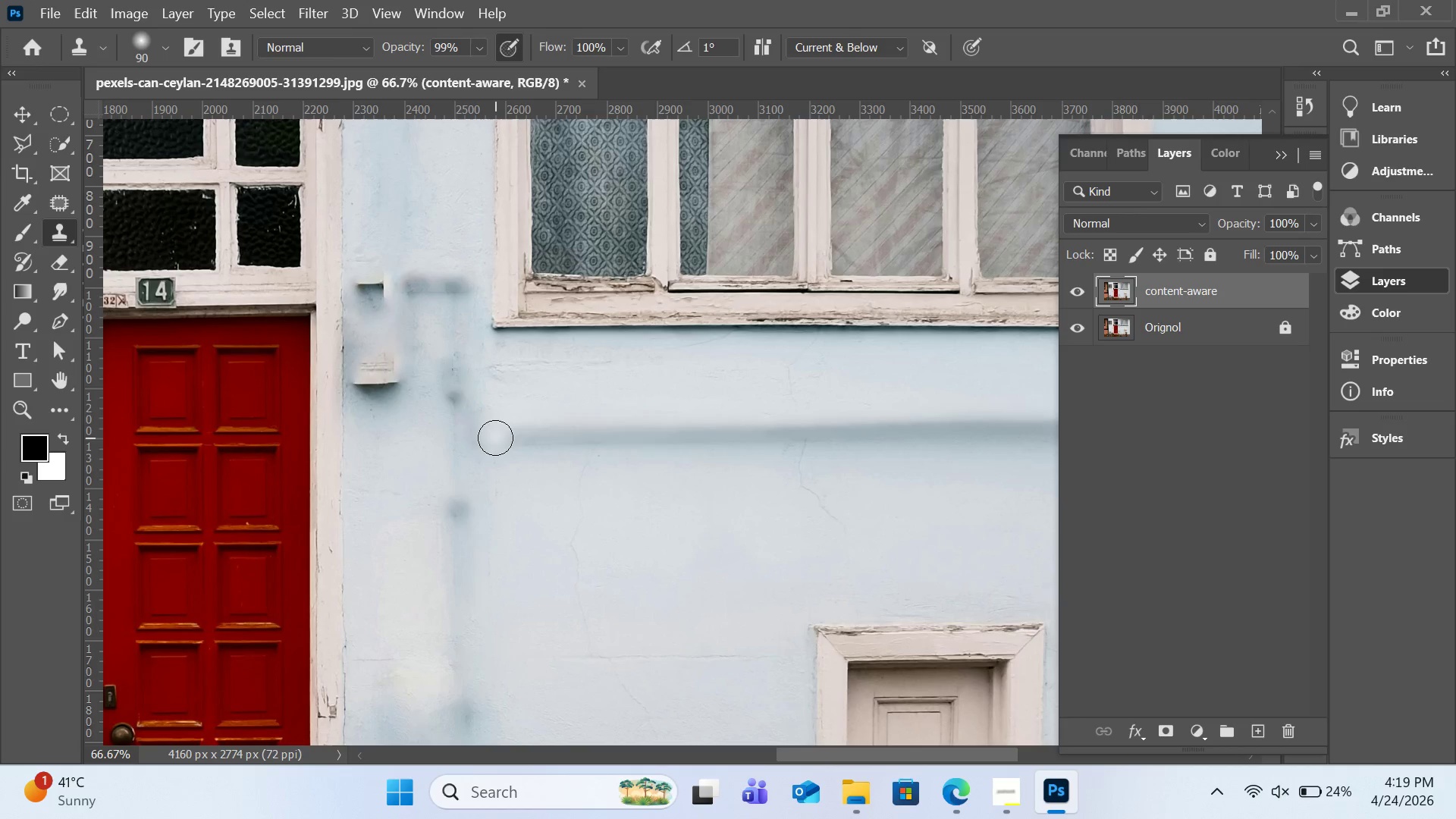 
left_click_drag(start_coordinate=[495, 438], to_coordinate=[805, 438])
 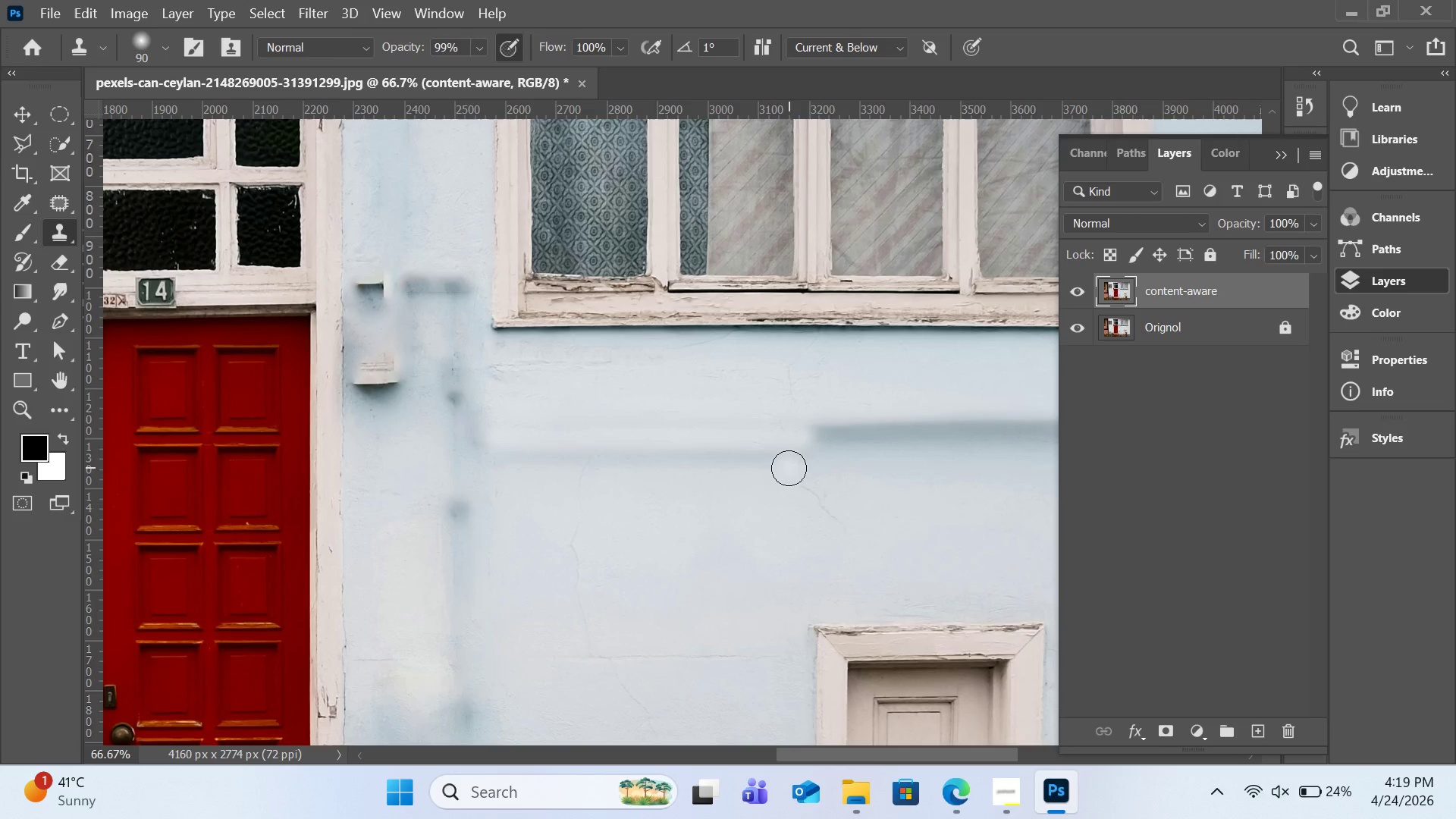 
key(H)
 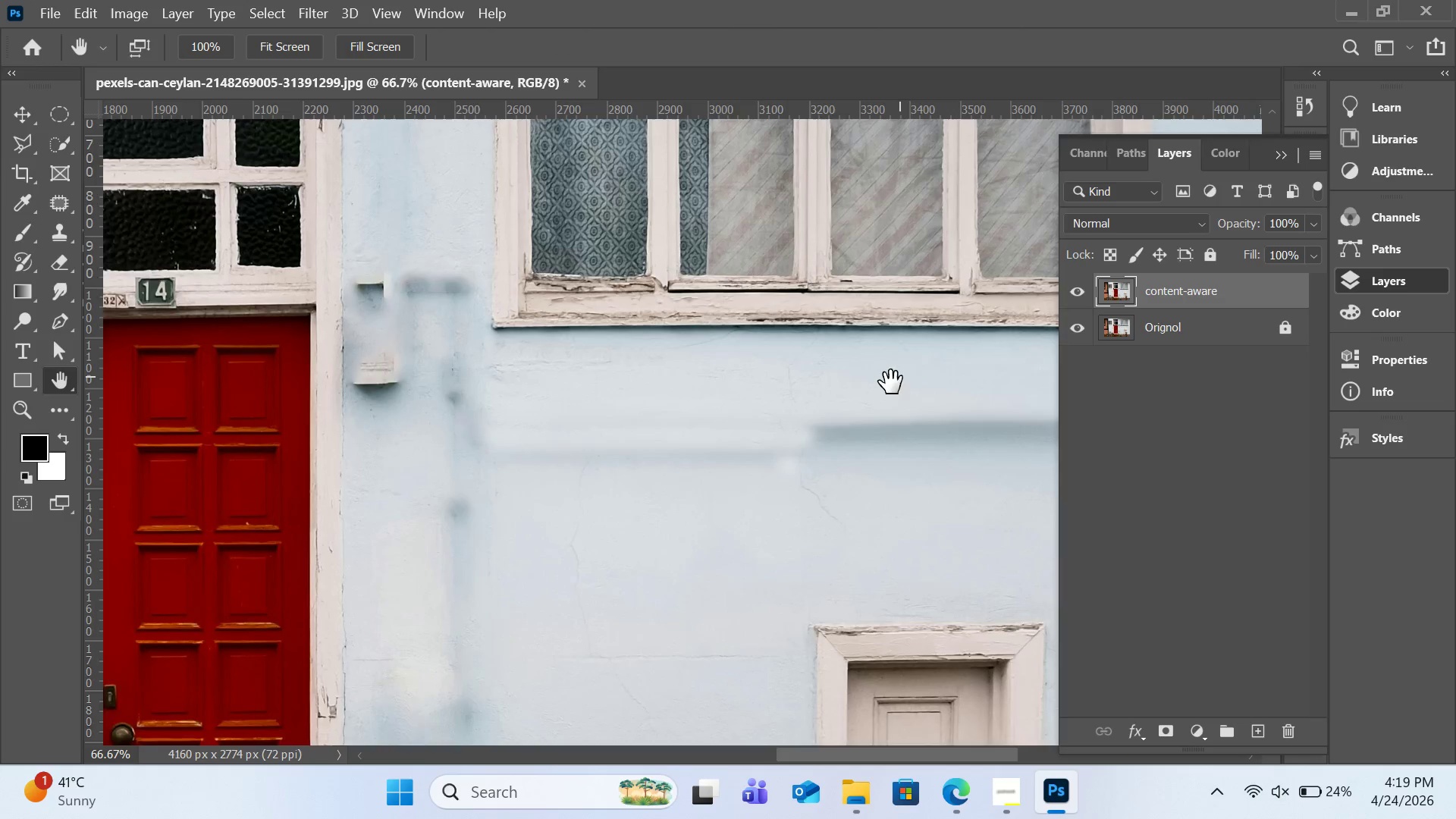 
left_click_drag(start_coordinate=[899, 377], to_coordinate=[744, 417])
 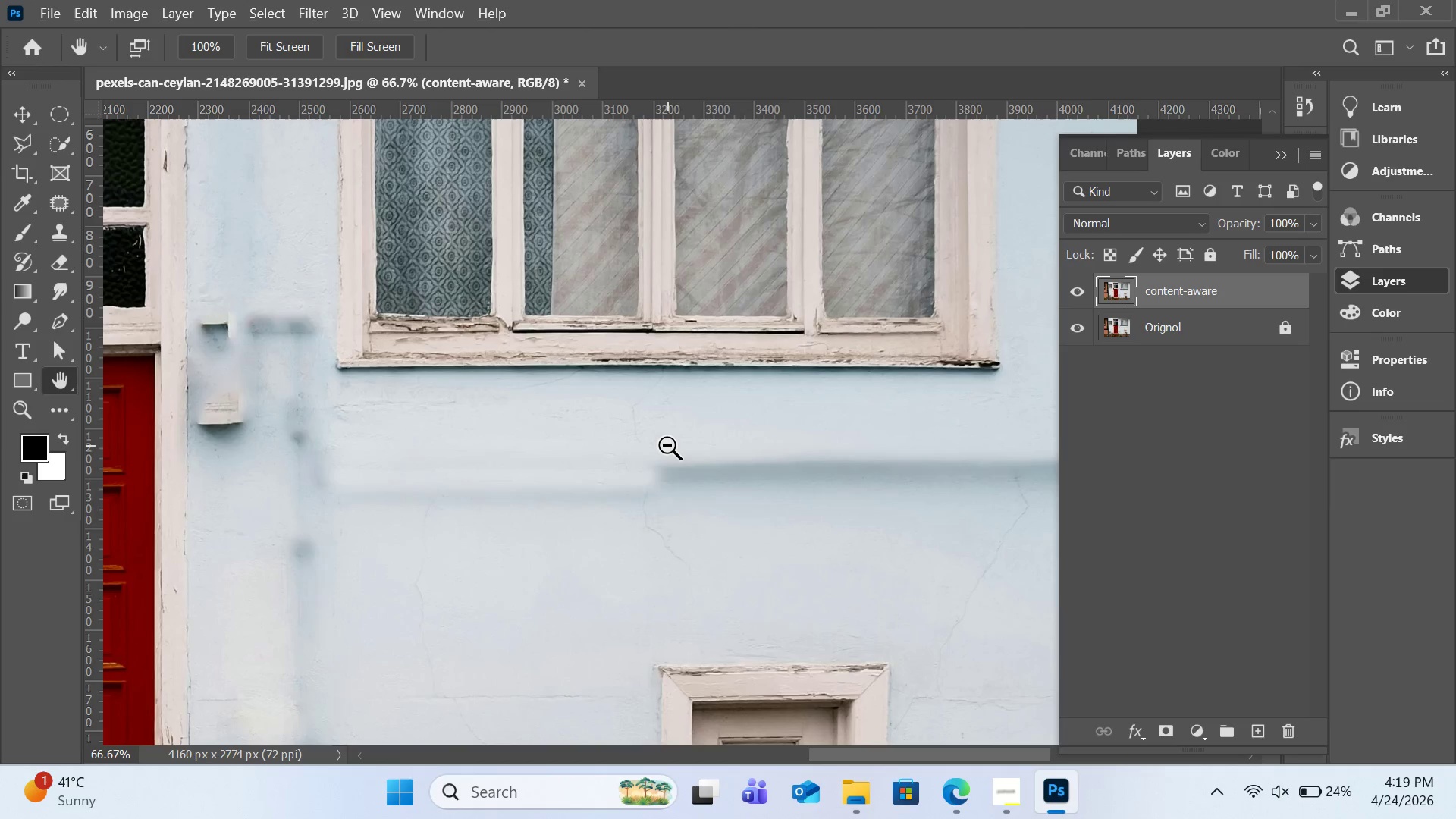 
hold_key(key=AltLeft, duration=0.64)
 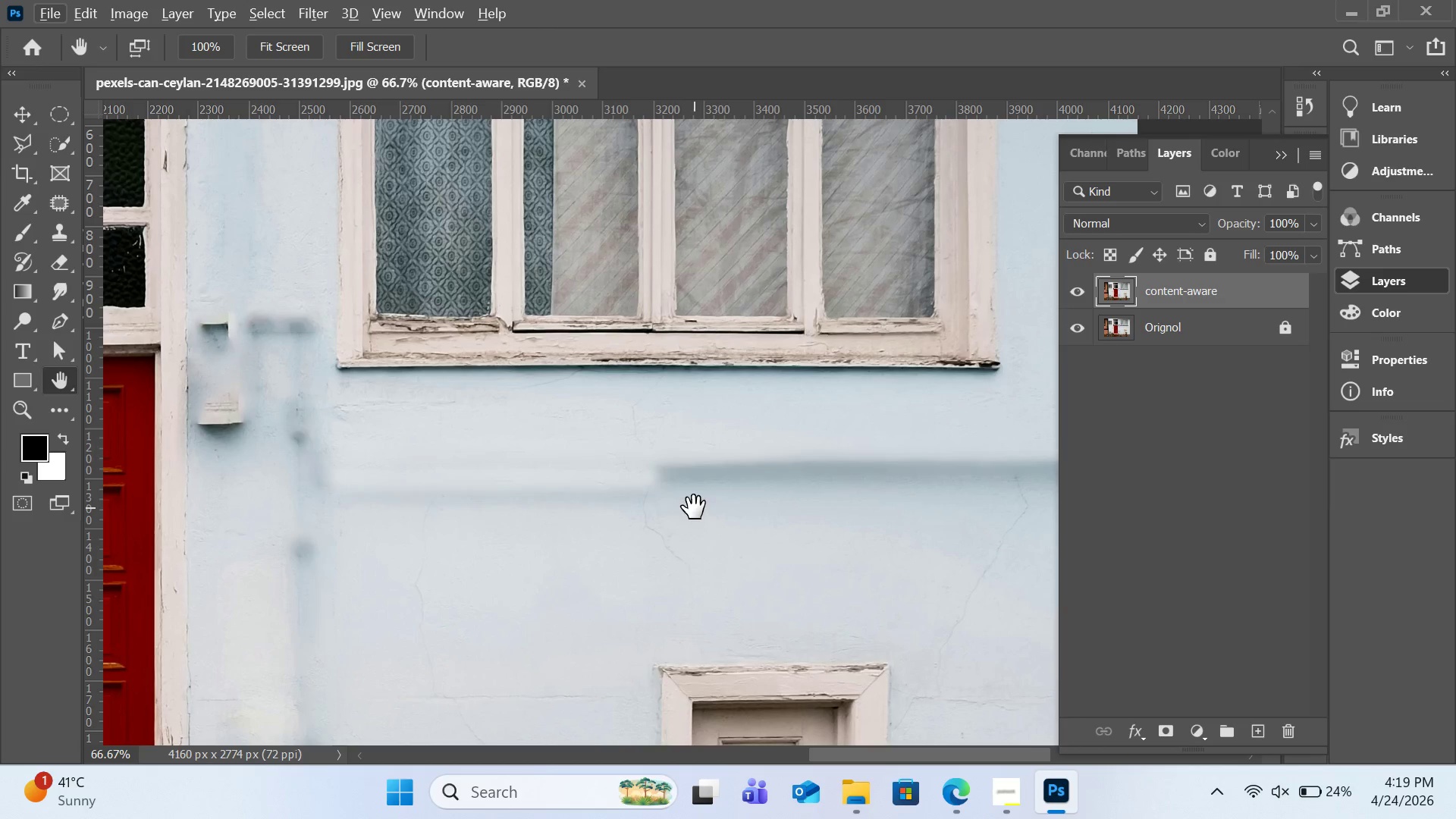 
key(S)
 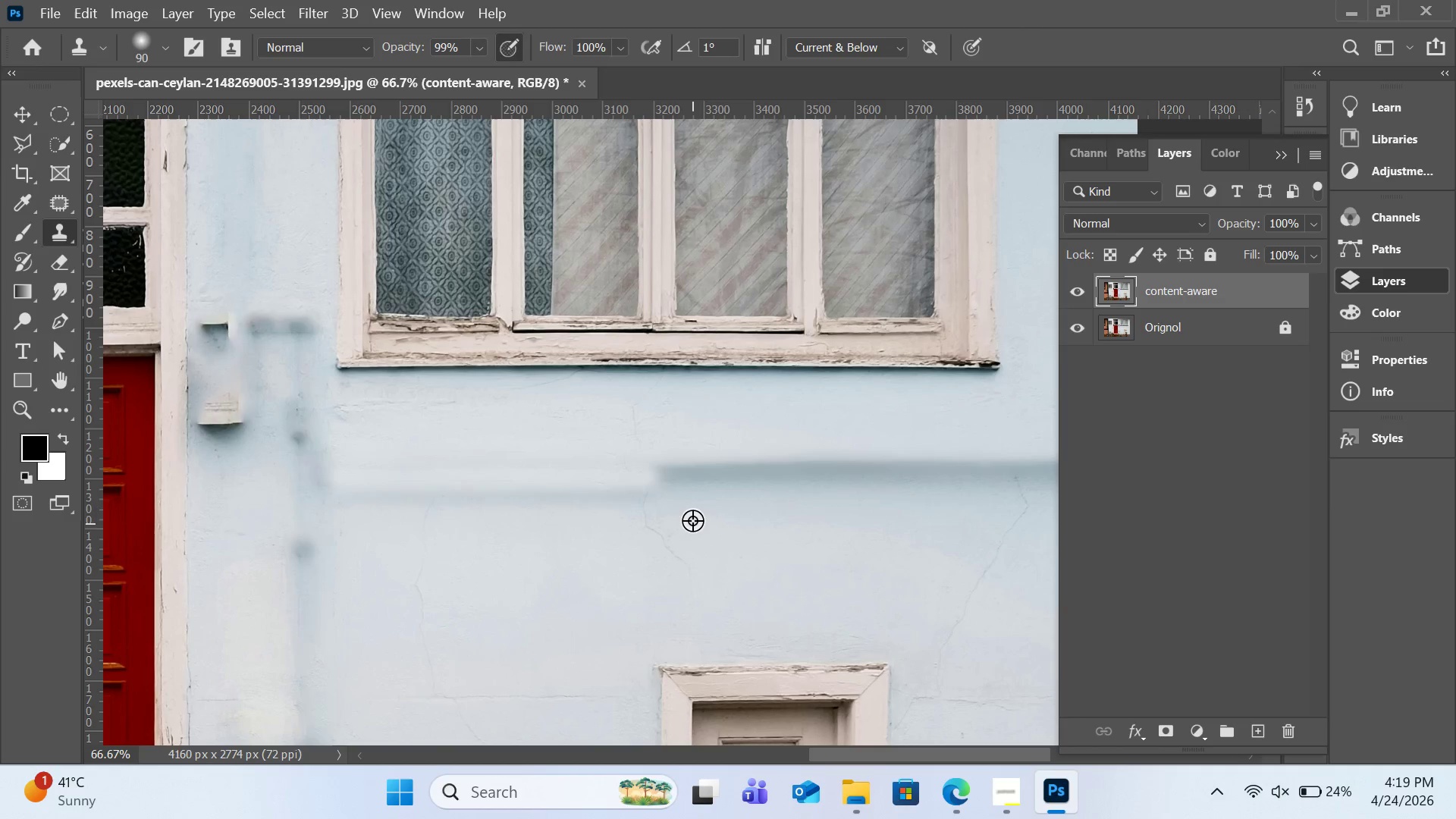 
hold_key(key=AltLeft, duration=0.7)
left_click([692, 516])
 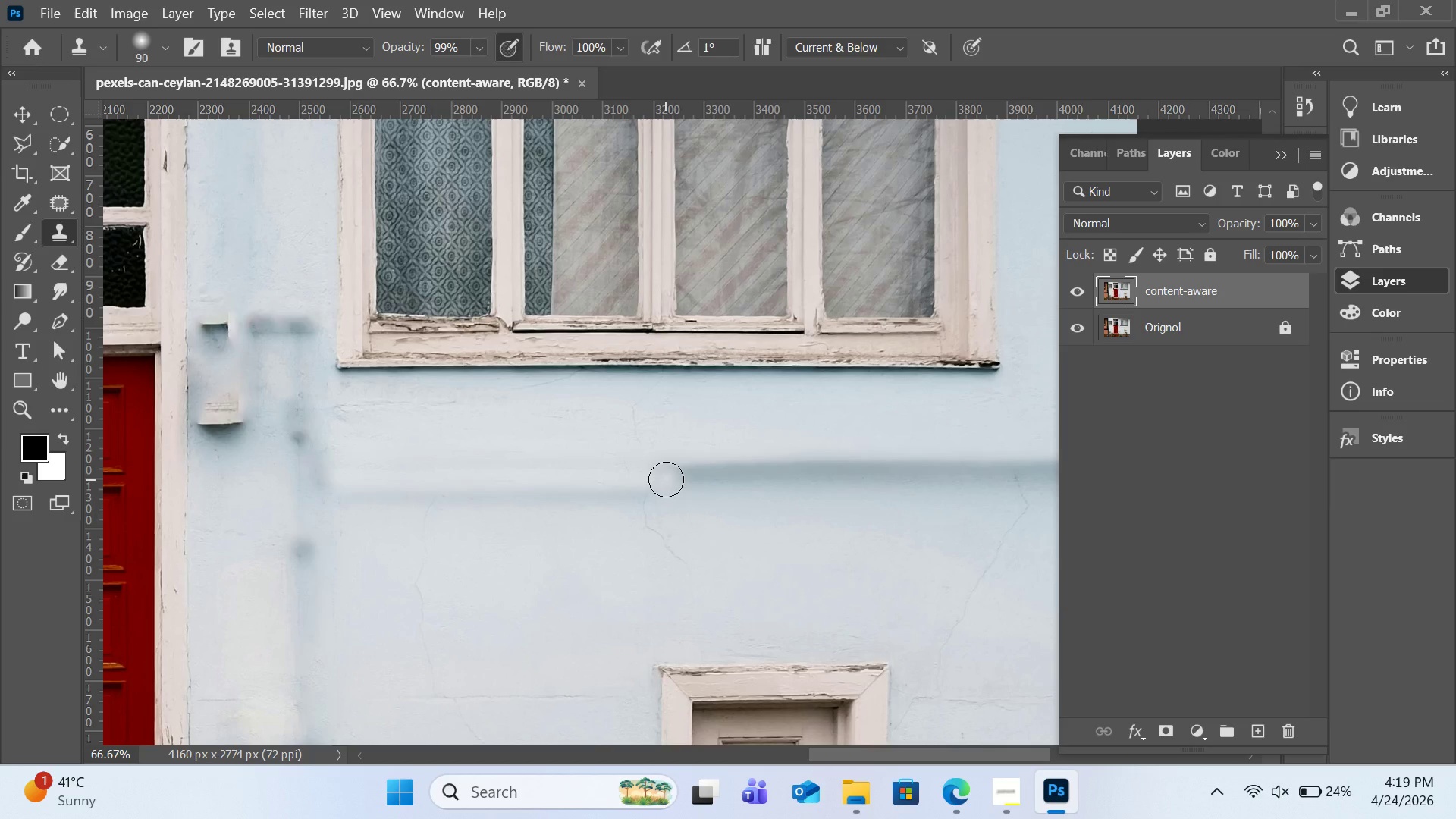 
left_click_drag(start_coordinate=[666, 479], to_coordinate=[804, 479])
 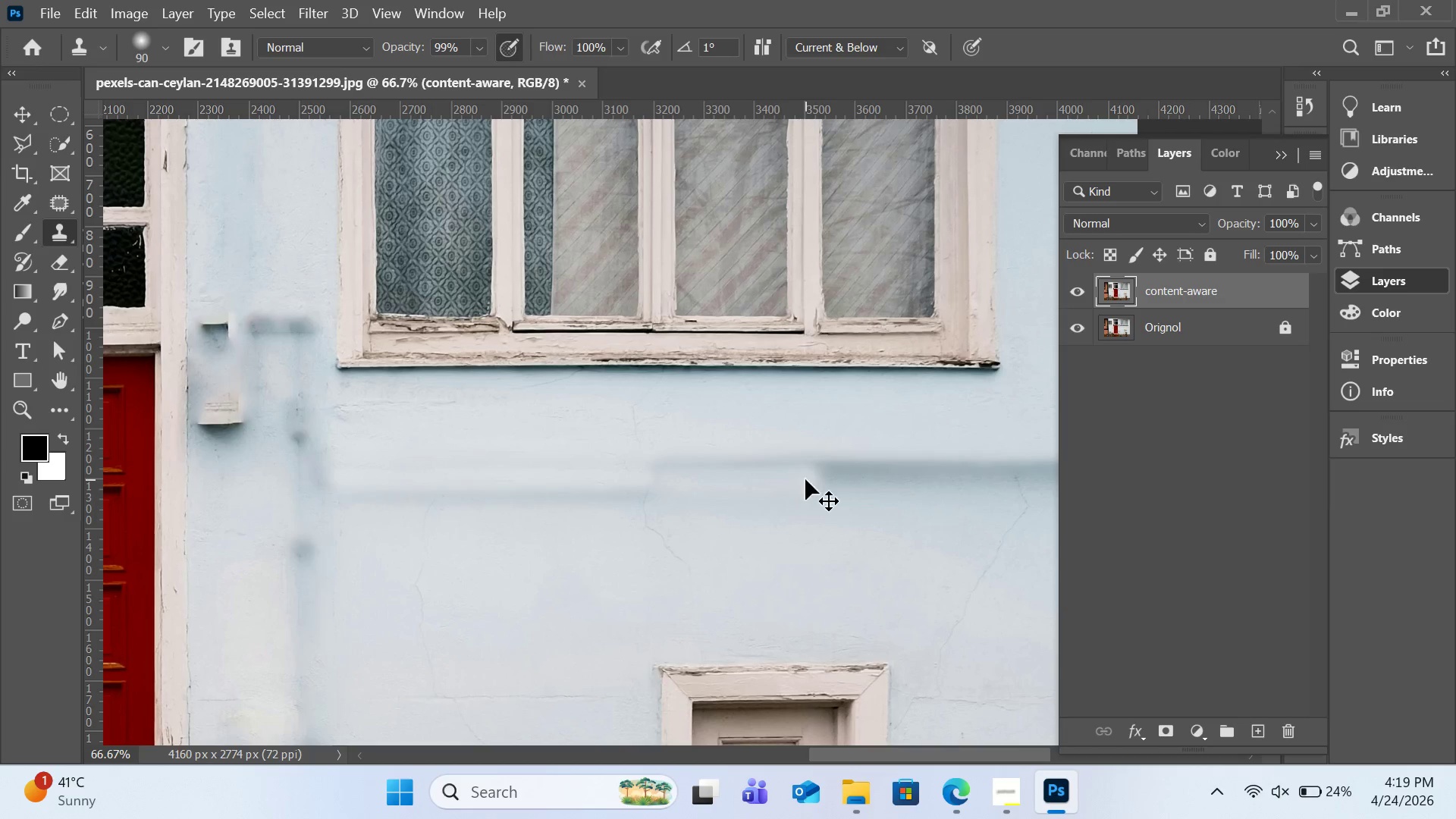 
key(Control+Z)
 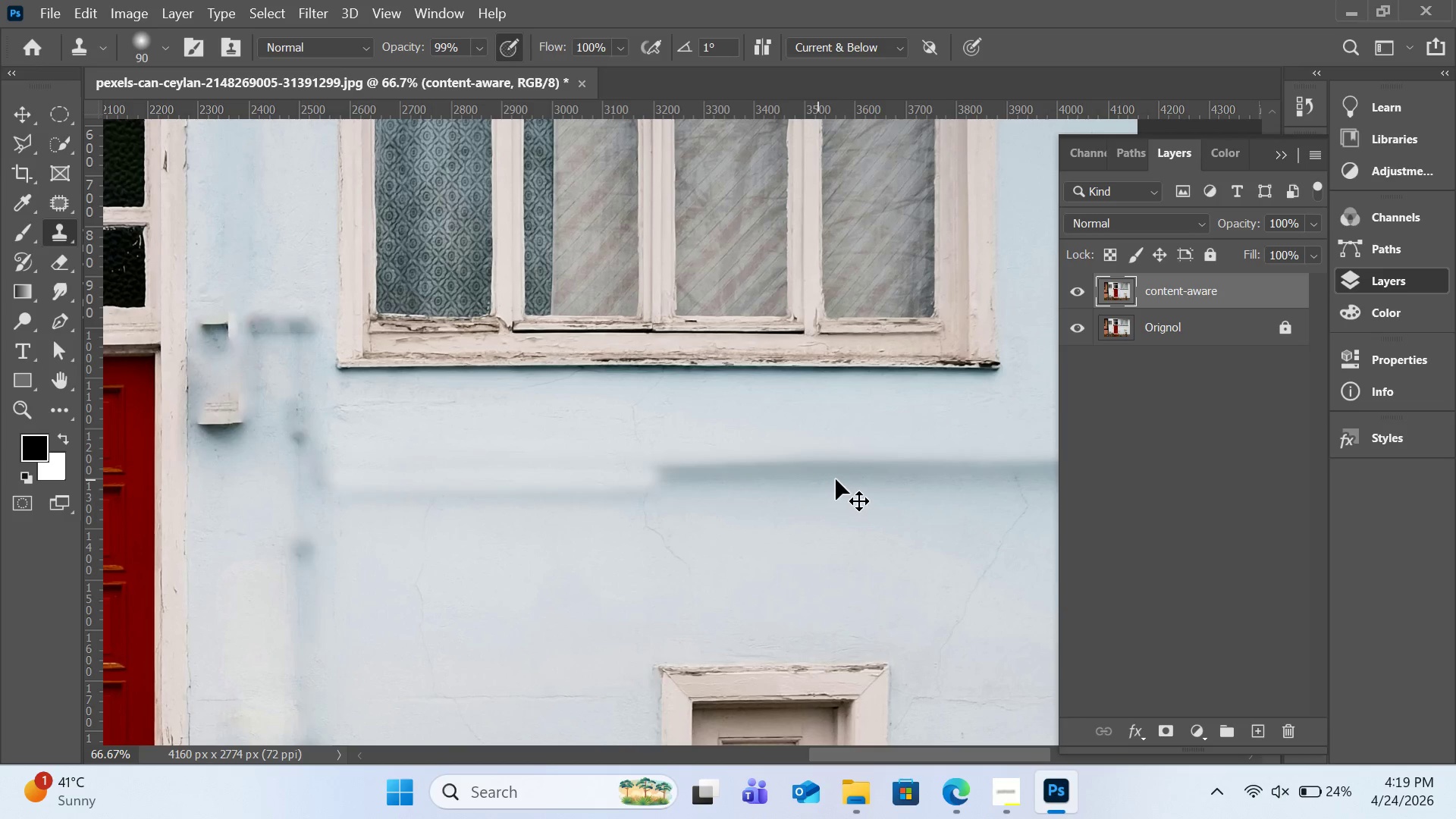 
key(Control+Z)
 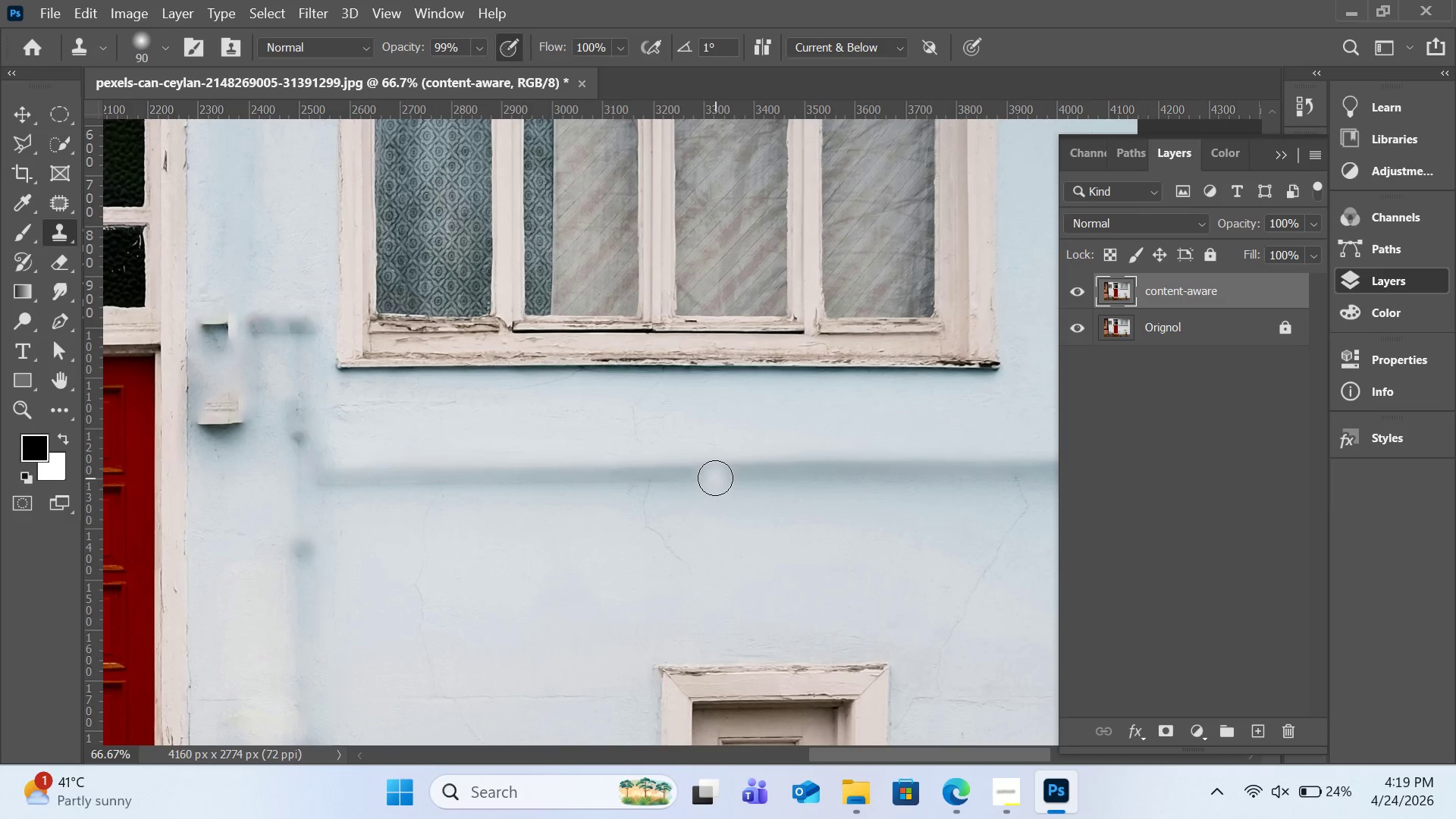 
key(BracketRight)
 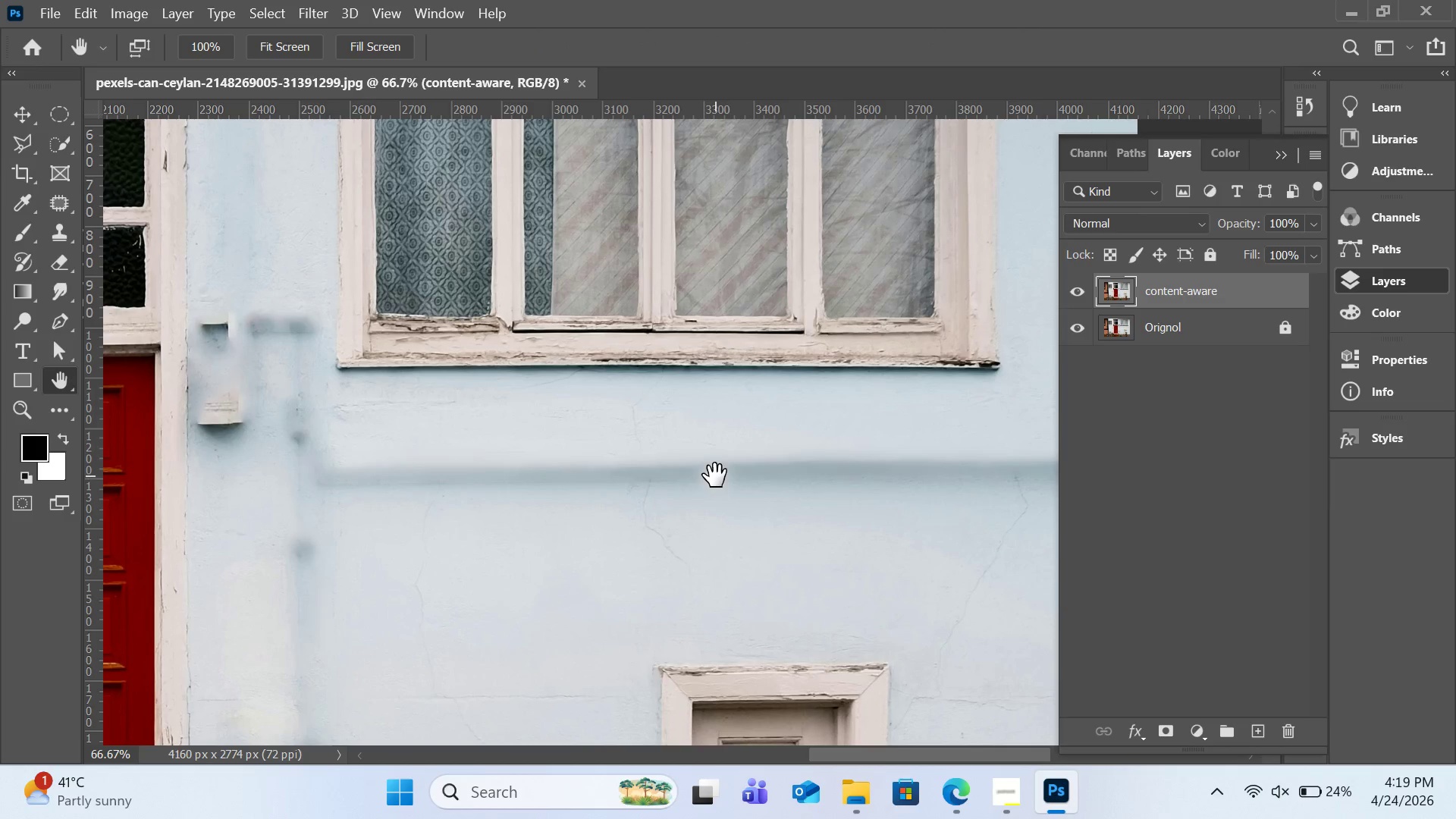 
key(BracketRight)
 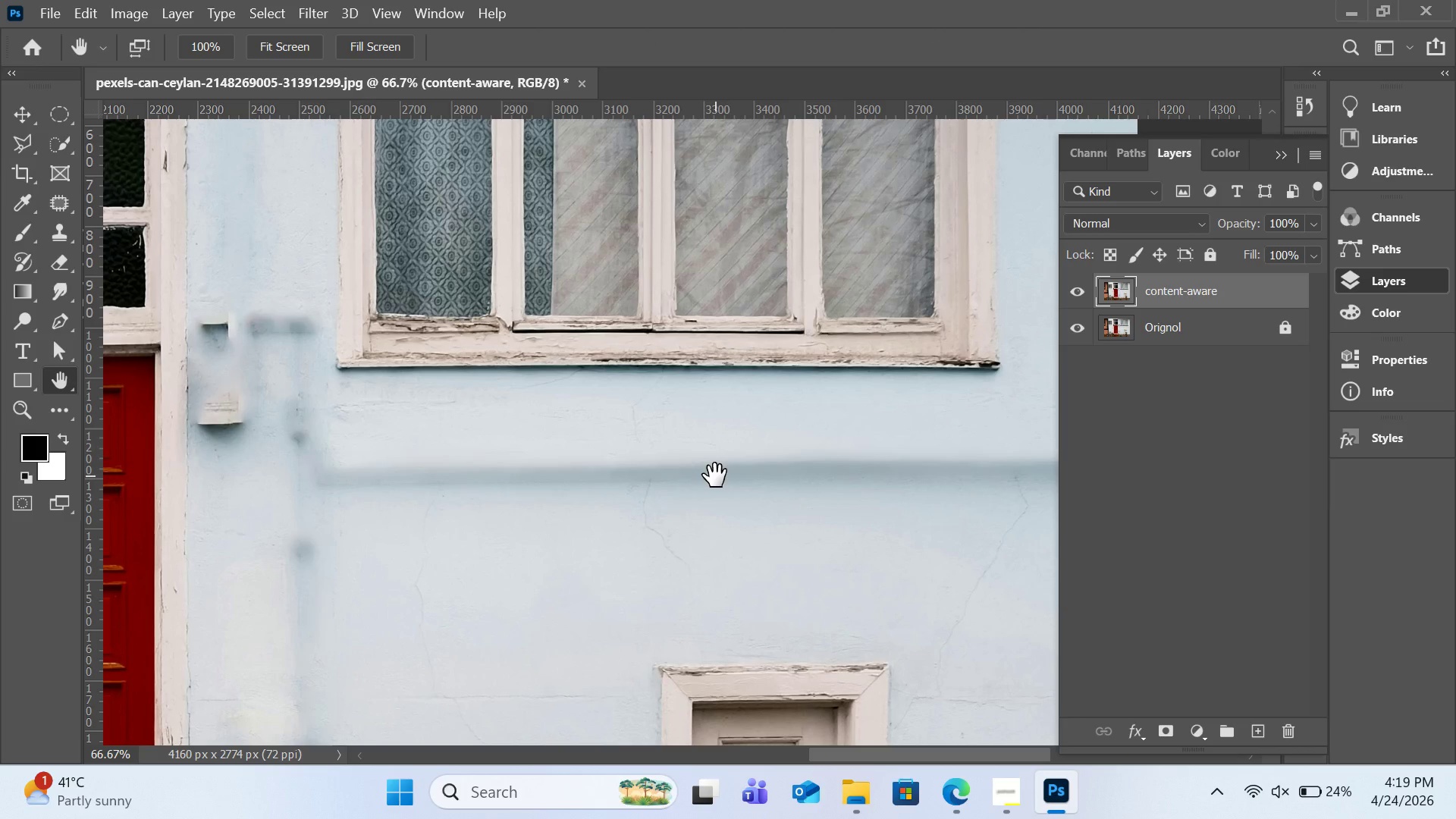 
key(BracketRight)
 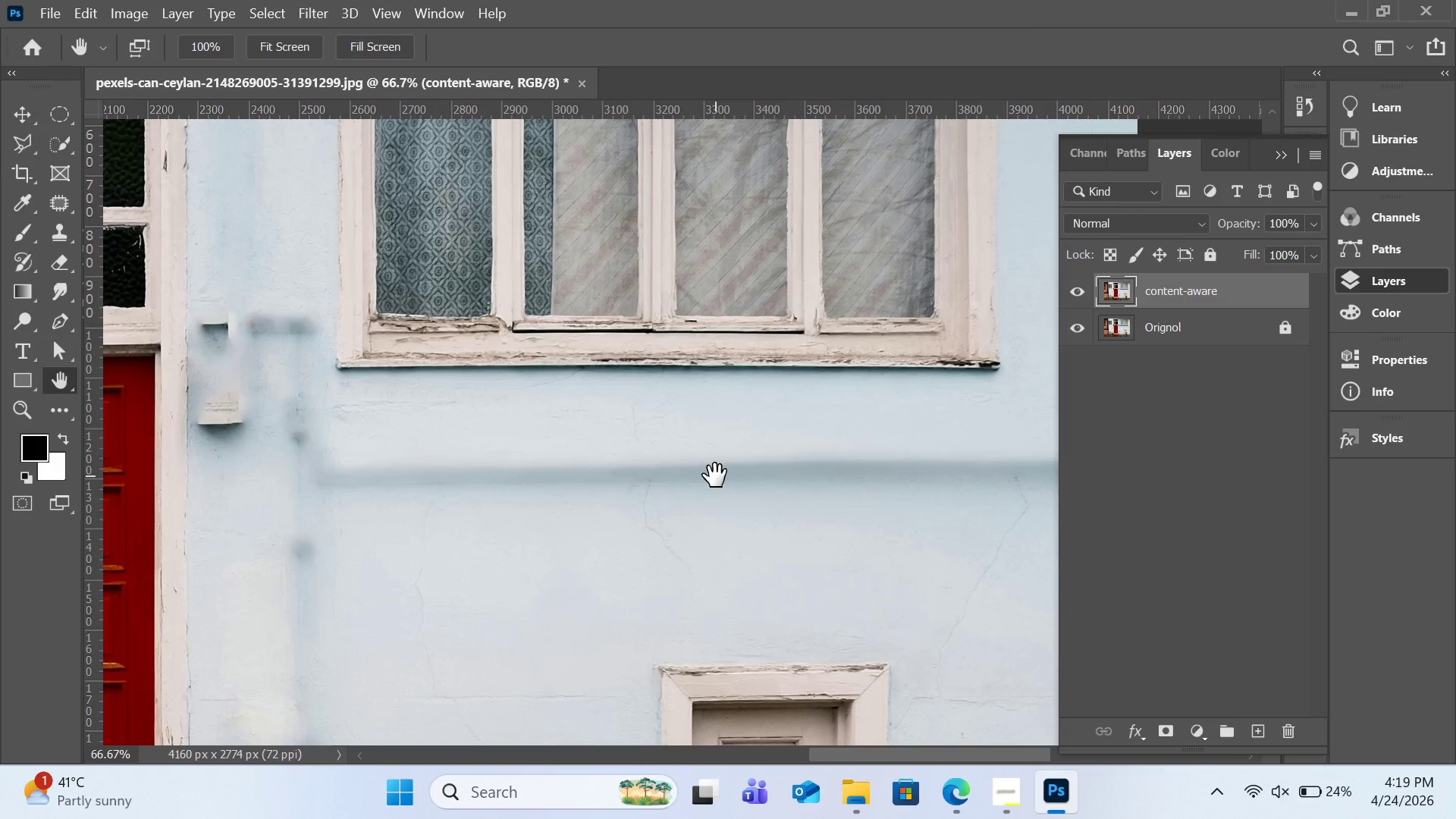 
key(S)
 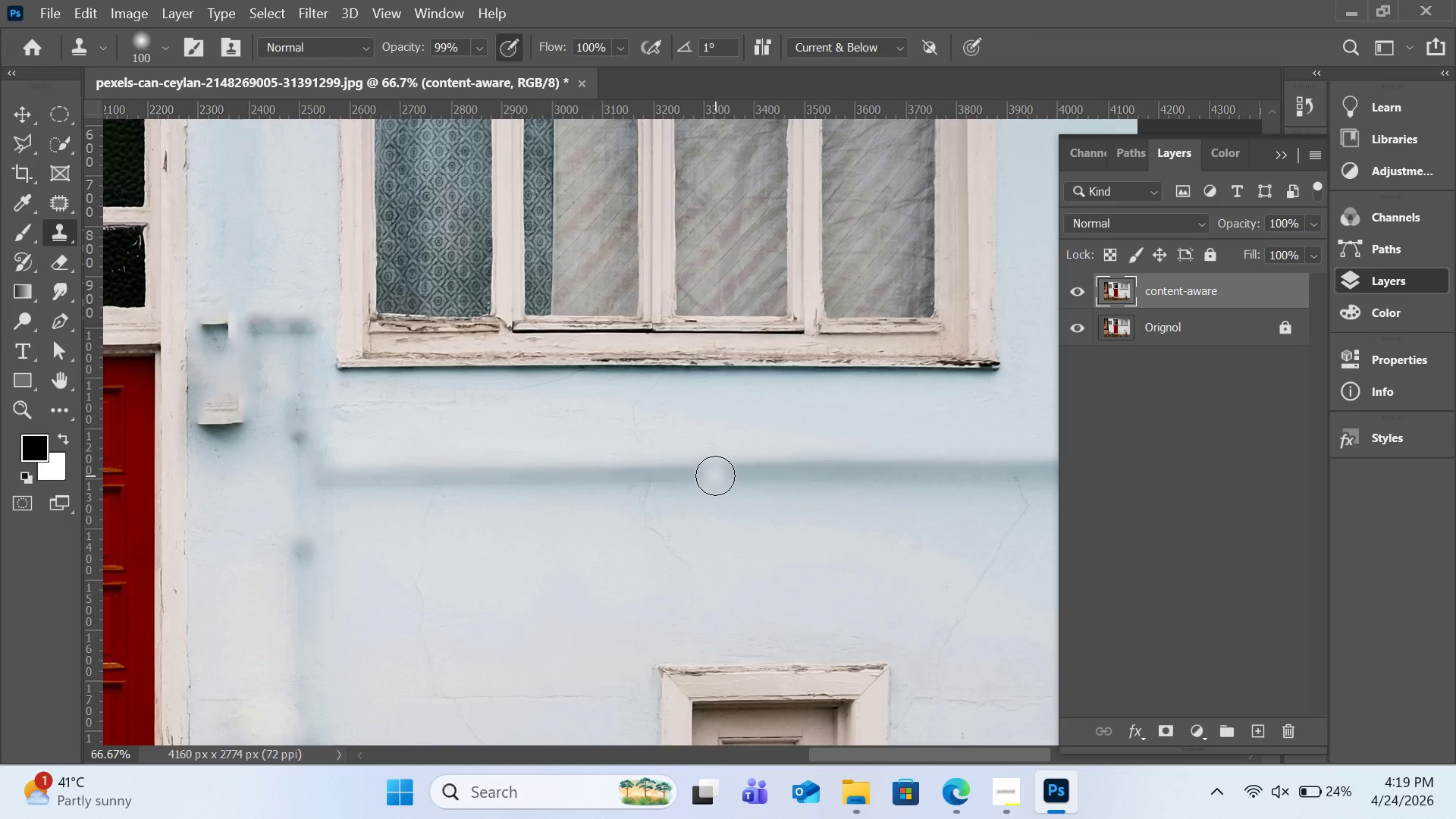 
key(BracketRight)
 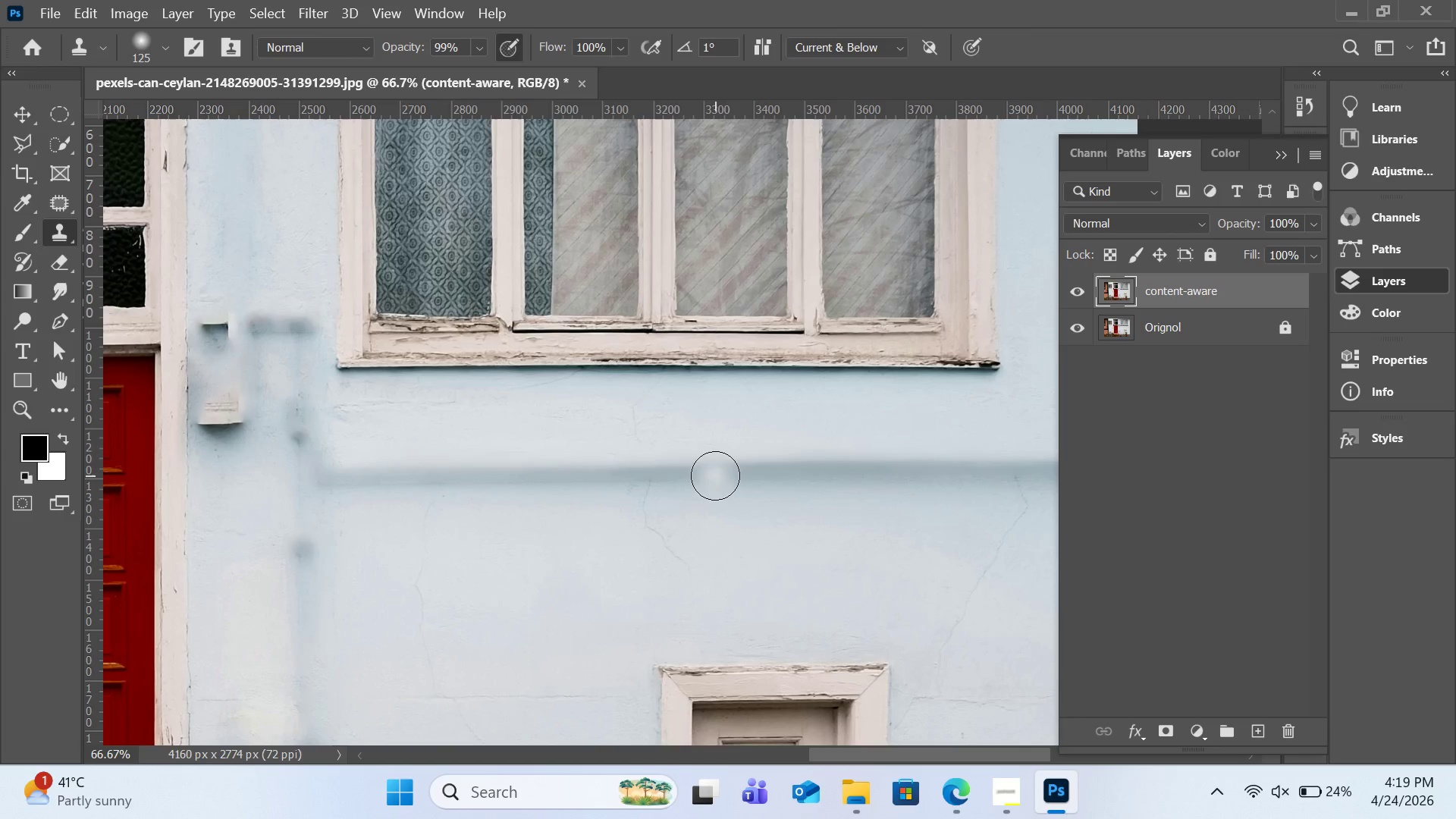 
key(BracketRight)
 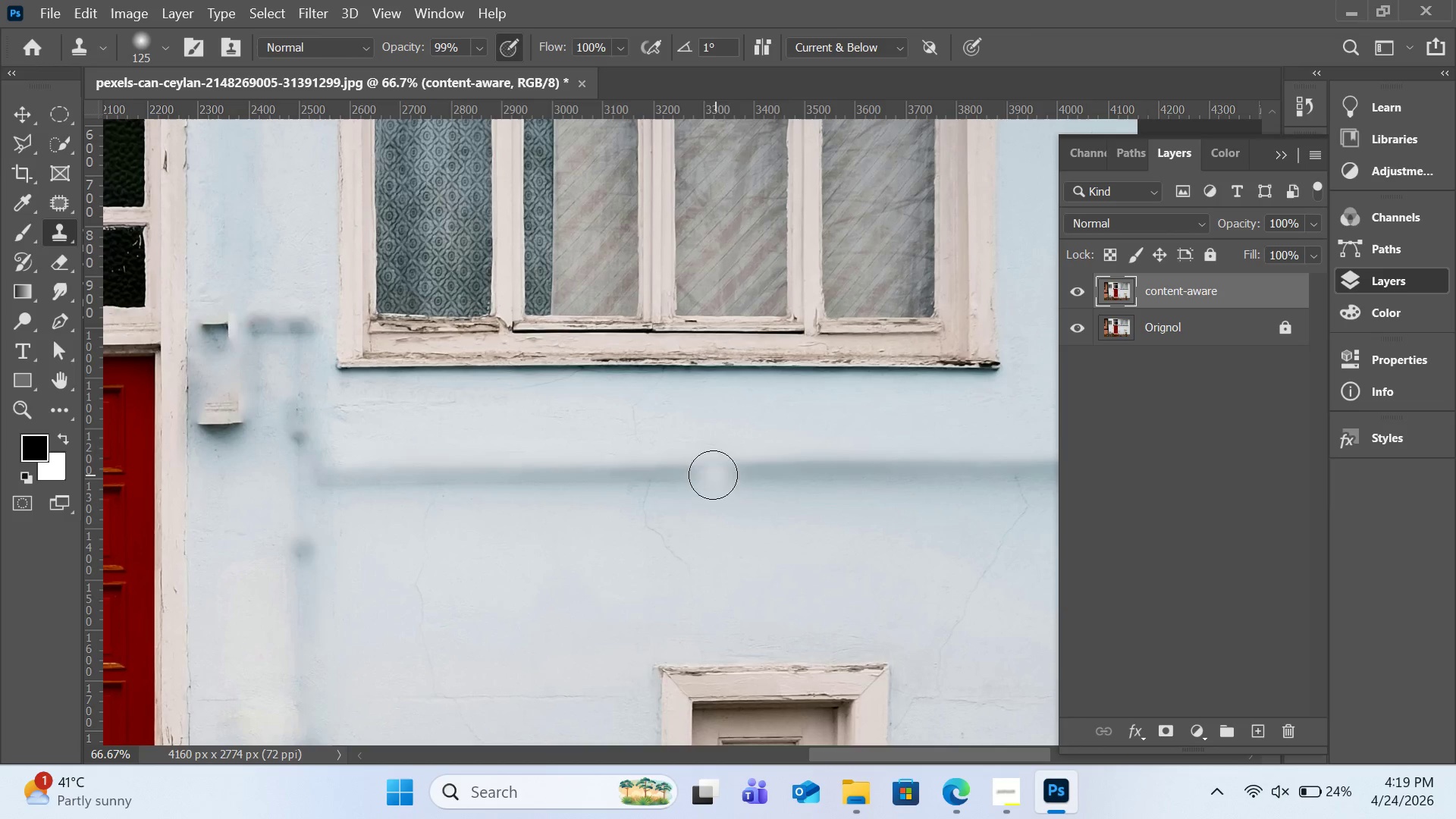 
hold_key(key=AltLeft, duration=1.52)
left_click([347, 504])
 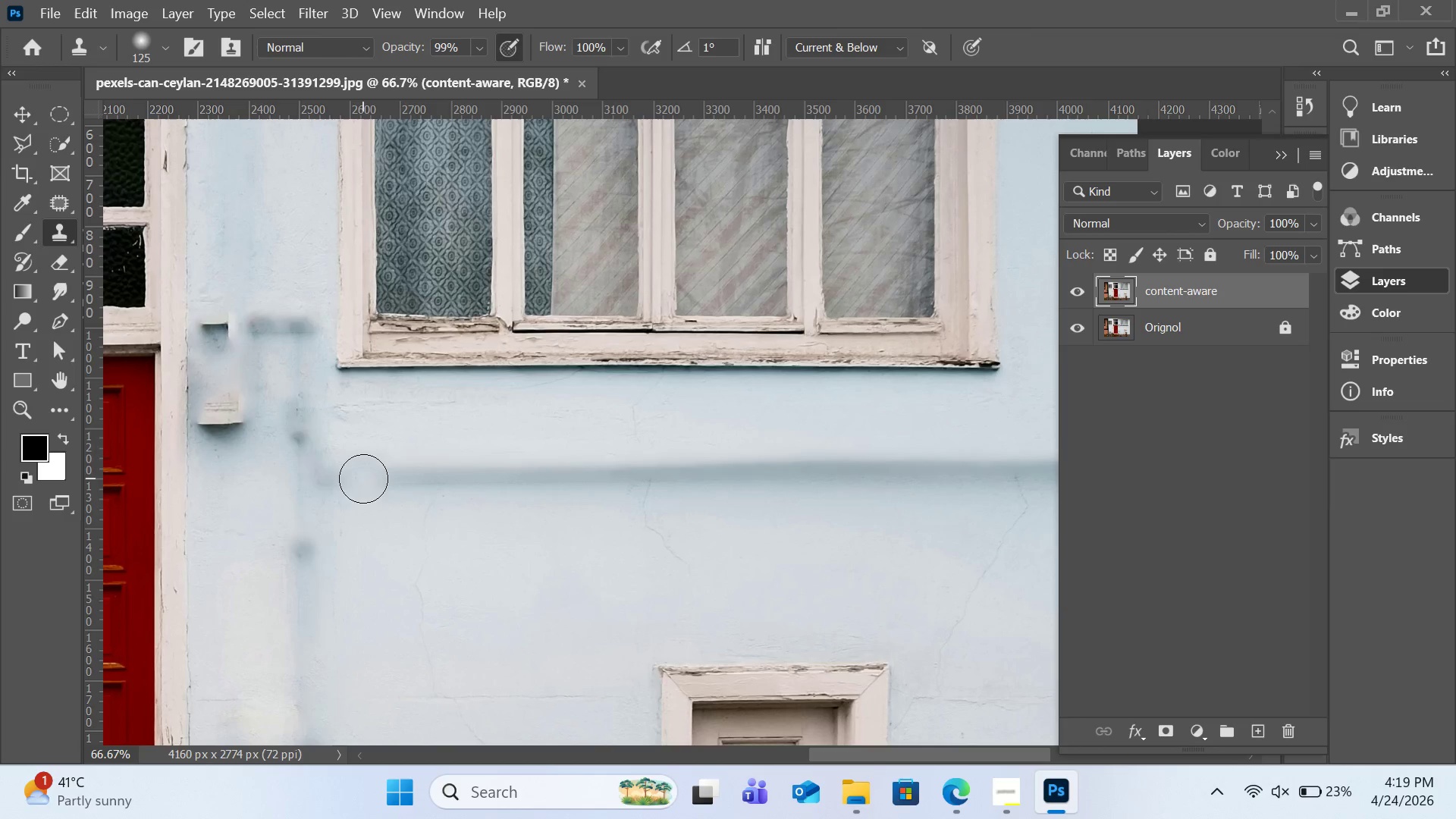 
hold_key(key=AltLeft, duration=0.61)
left_click([368, 505])
 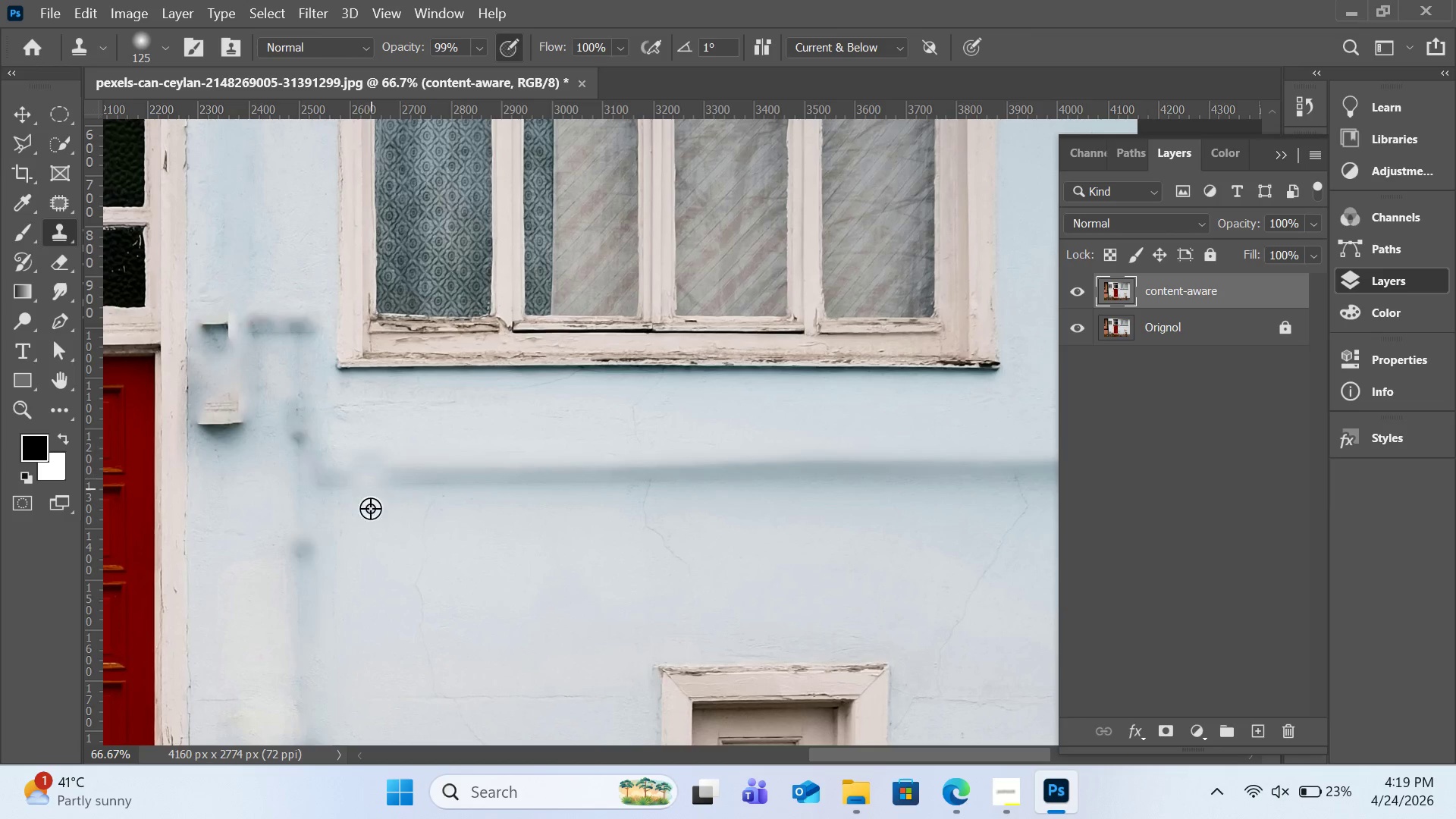 
hold_key(key=AltLeft, duration=0.52)
left_click([370, 518])
 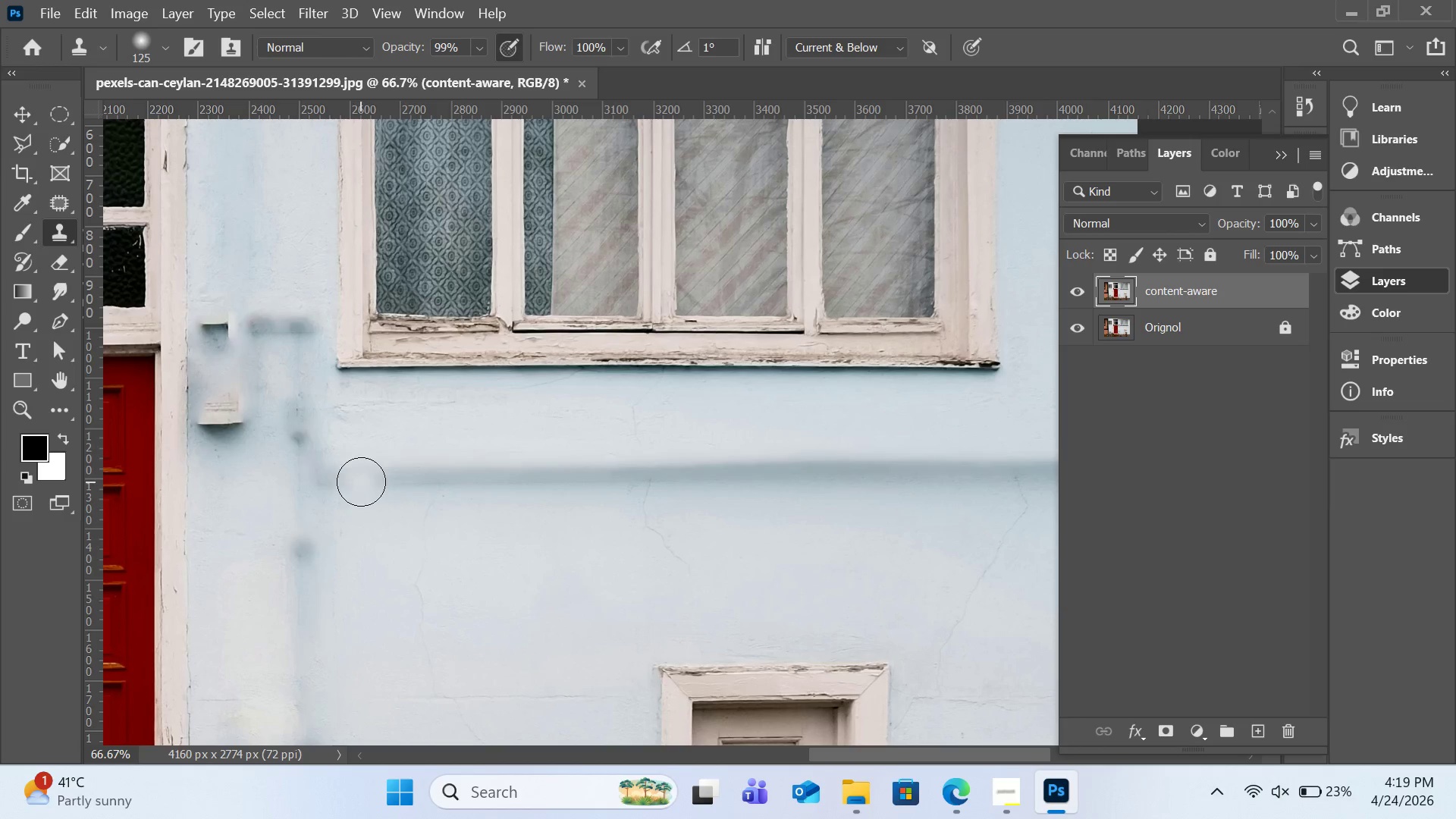 
left_click_drag(start_coordinate=[361, 482], to_coordinate=[1017, 475])
 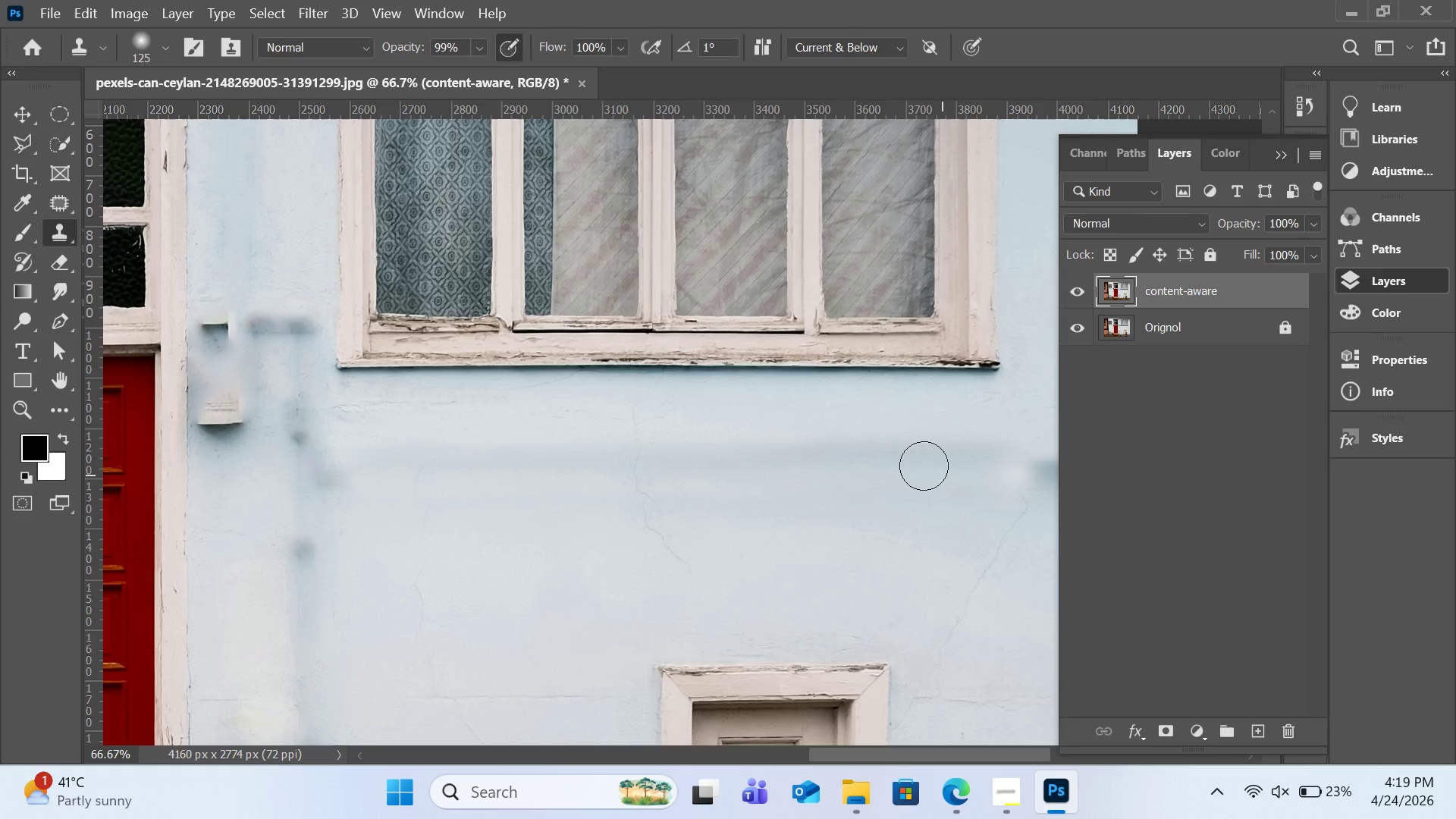 
key(Alt+AltLeft)
 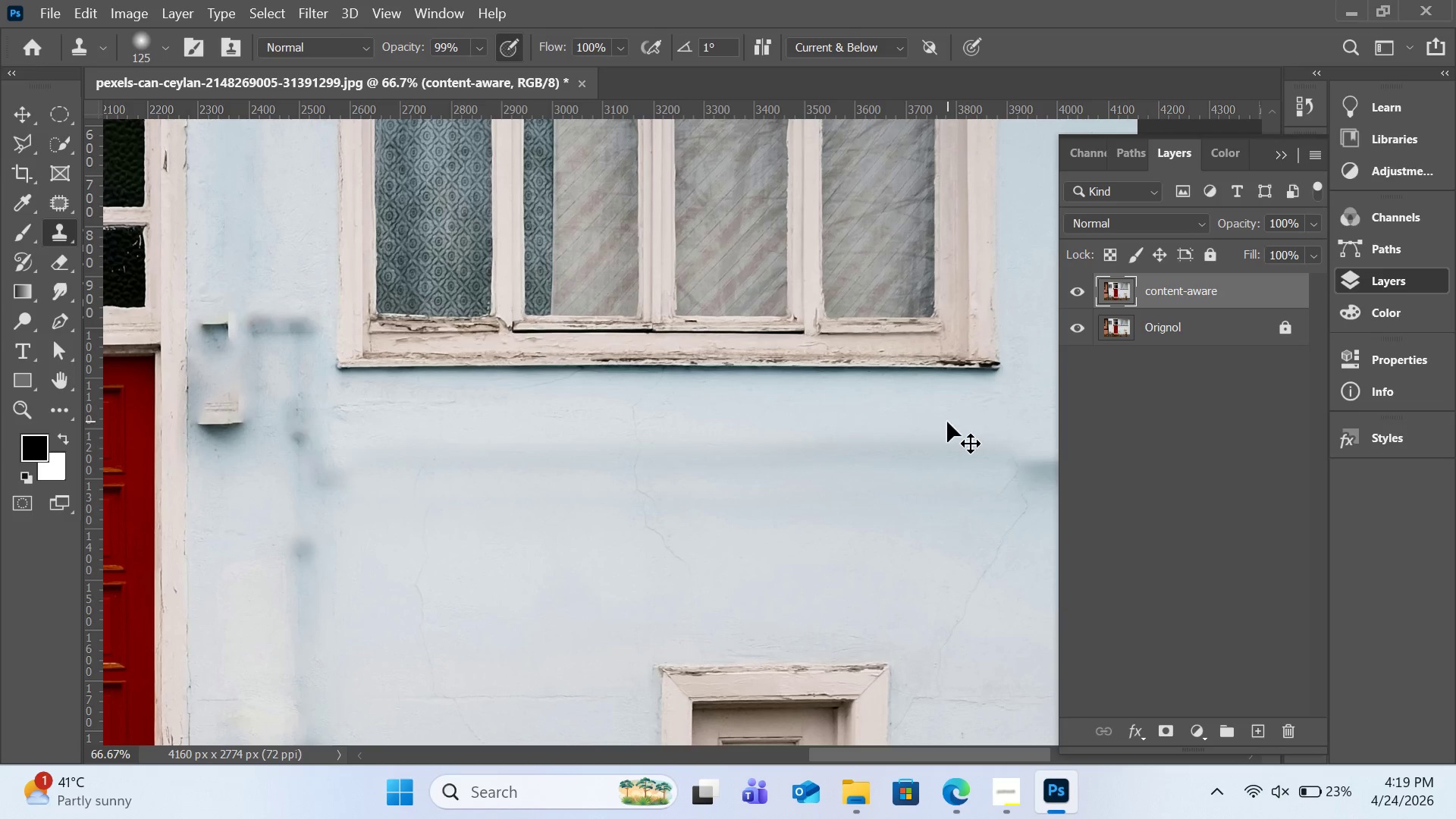 
key(Control+Z)
 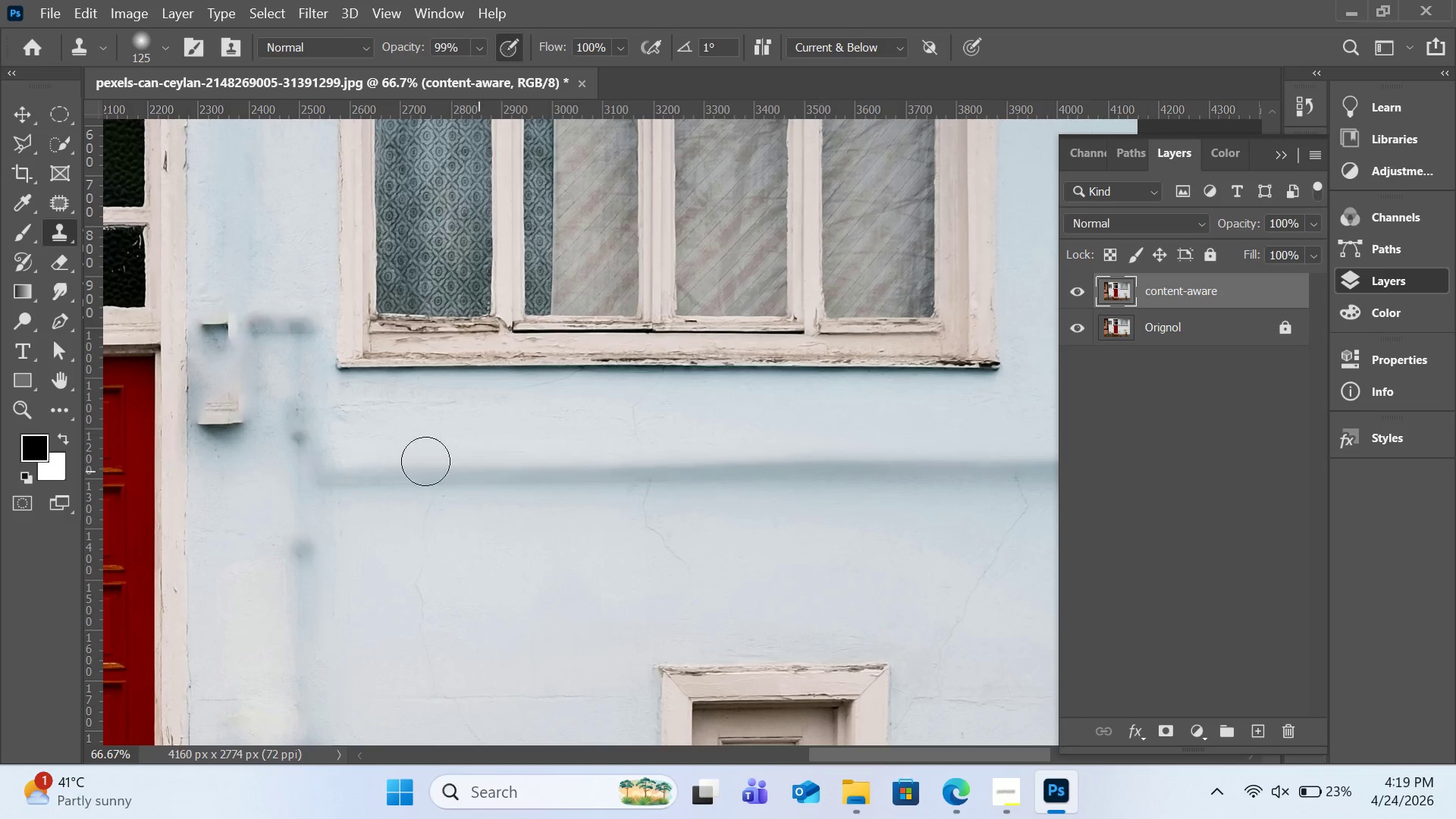 
hold_key(key=AltLeft, duration=0.61)
left_click([381, 441])
 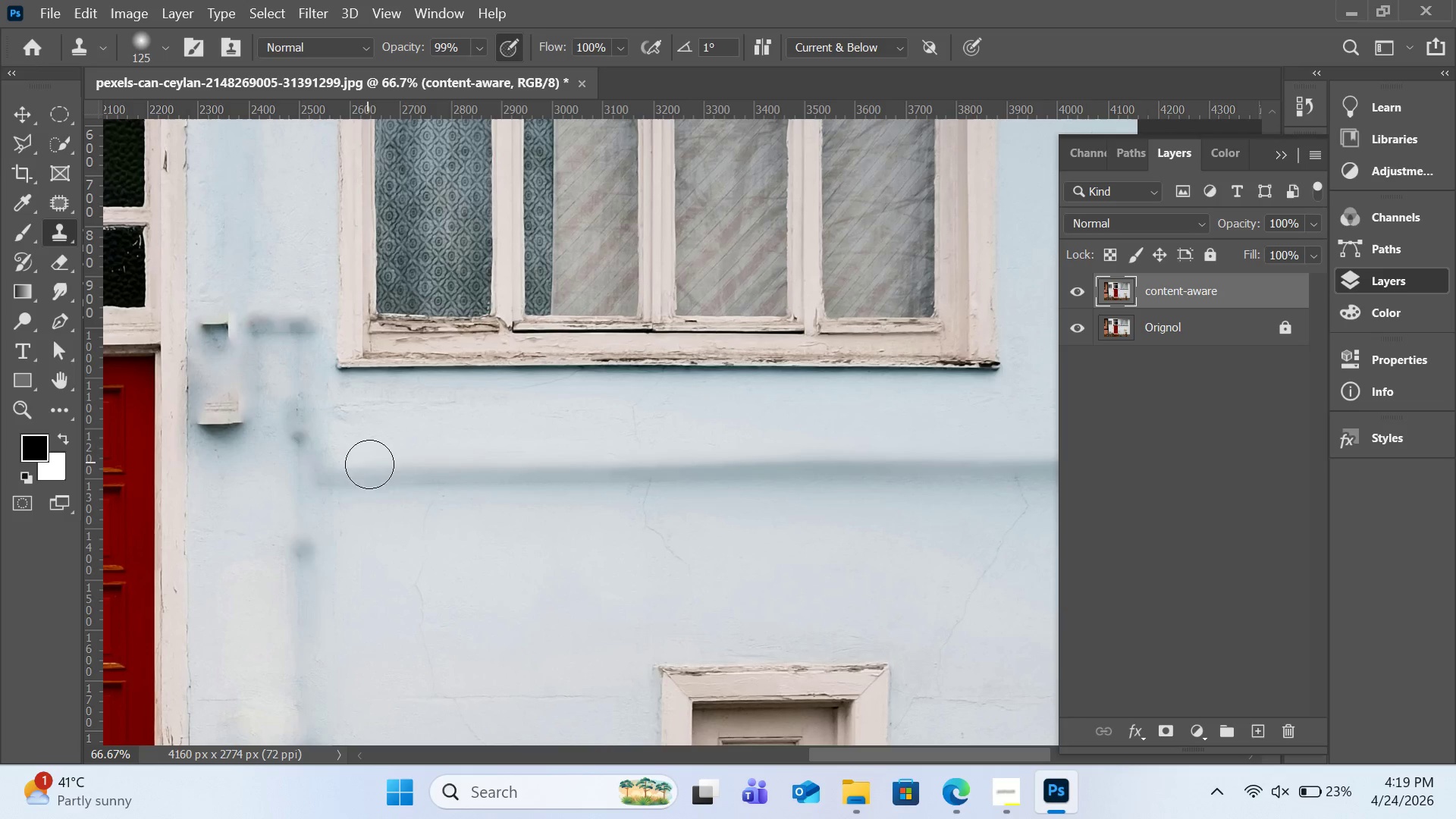 
hold_key(key=AltLeft, duration=1.3)
left_click([360, 497])
 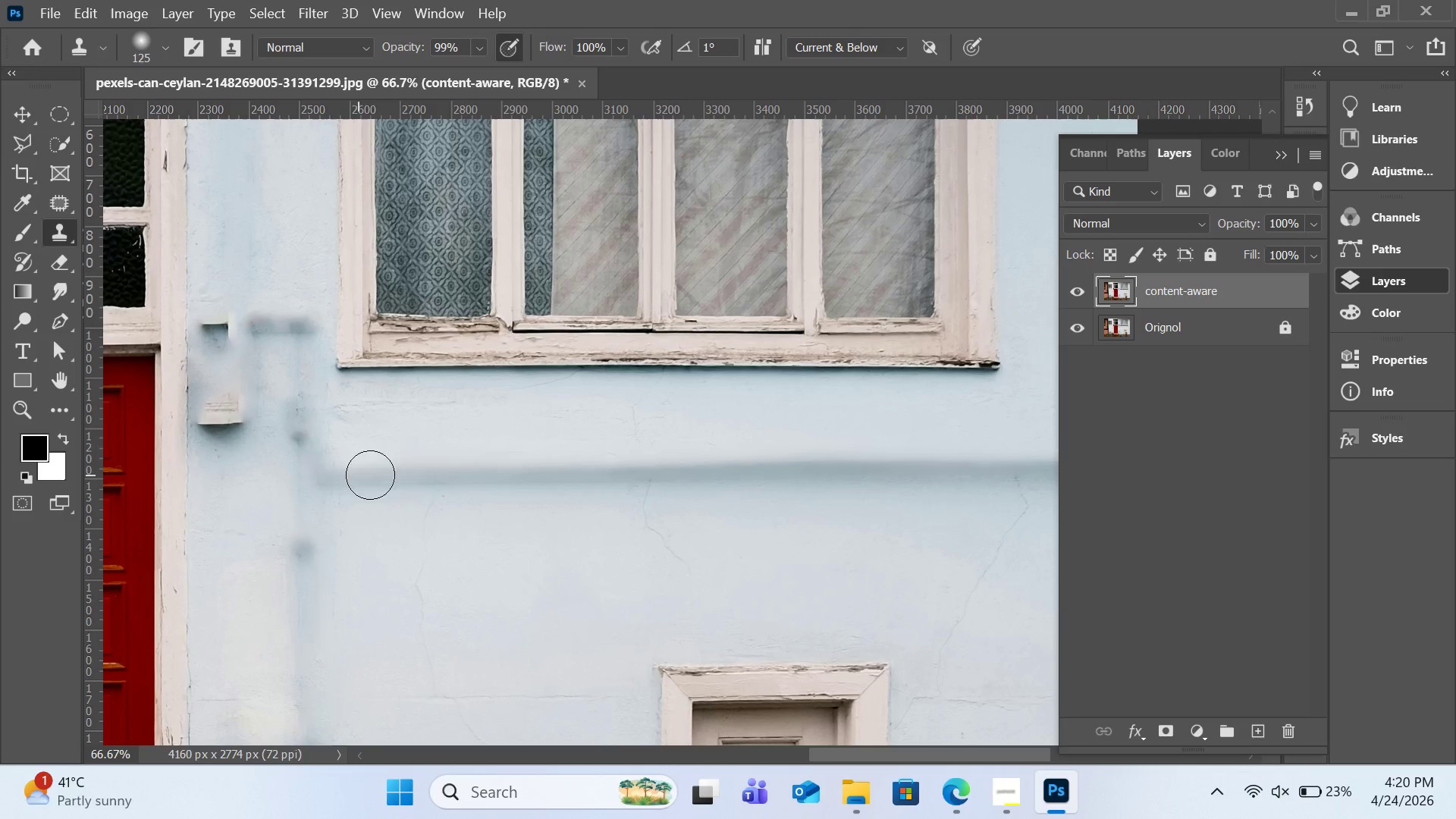 
left_click_drag(start_coordinate=[359, 475], to_coordinate=[482, 478])
 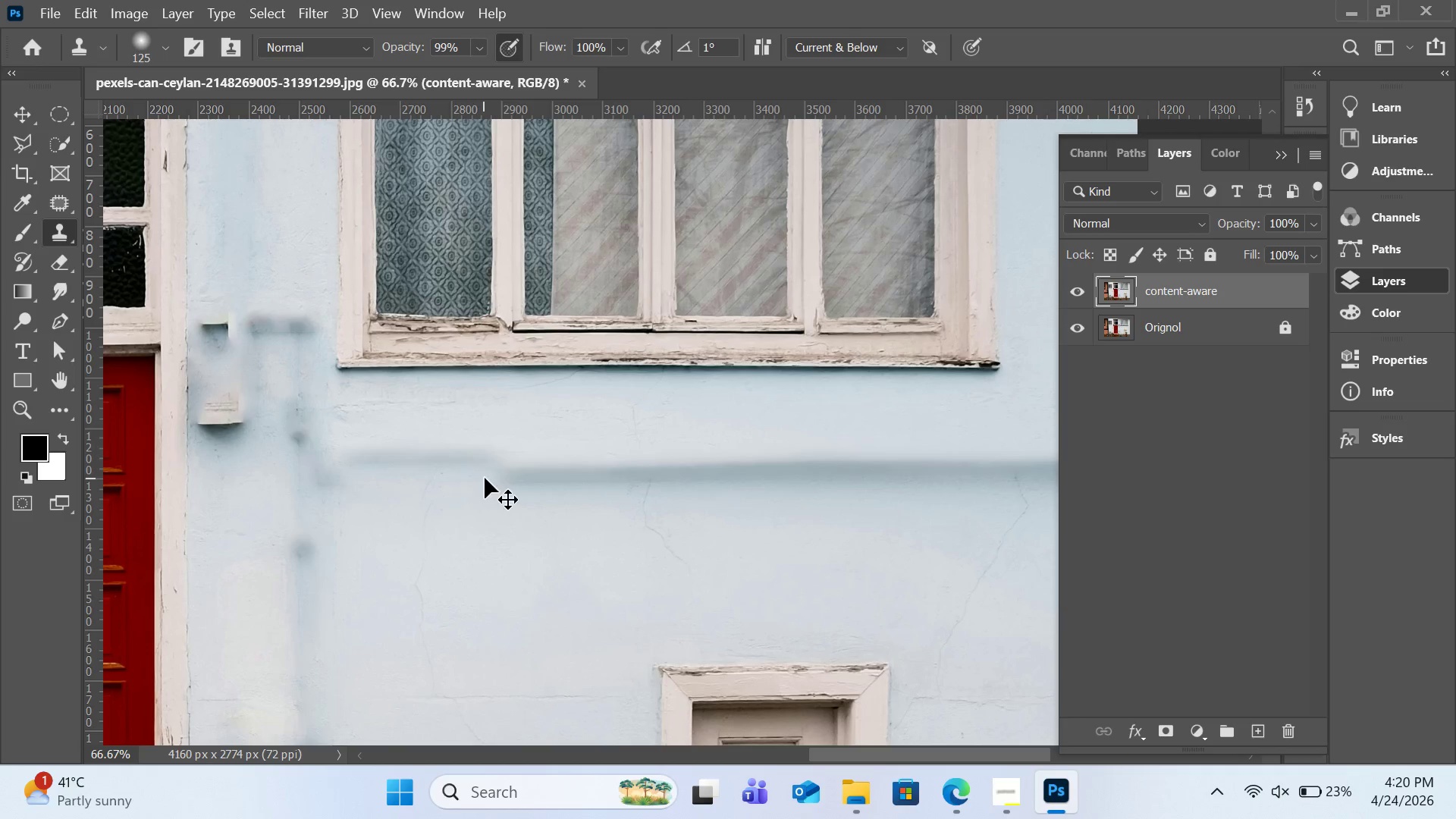 
key(Control+Z)
 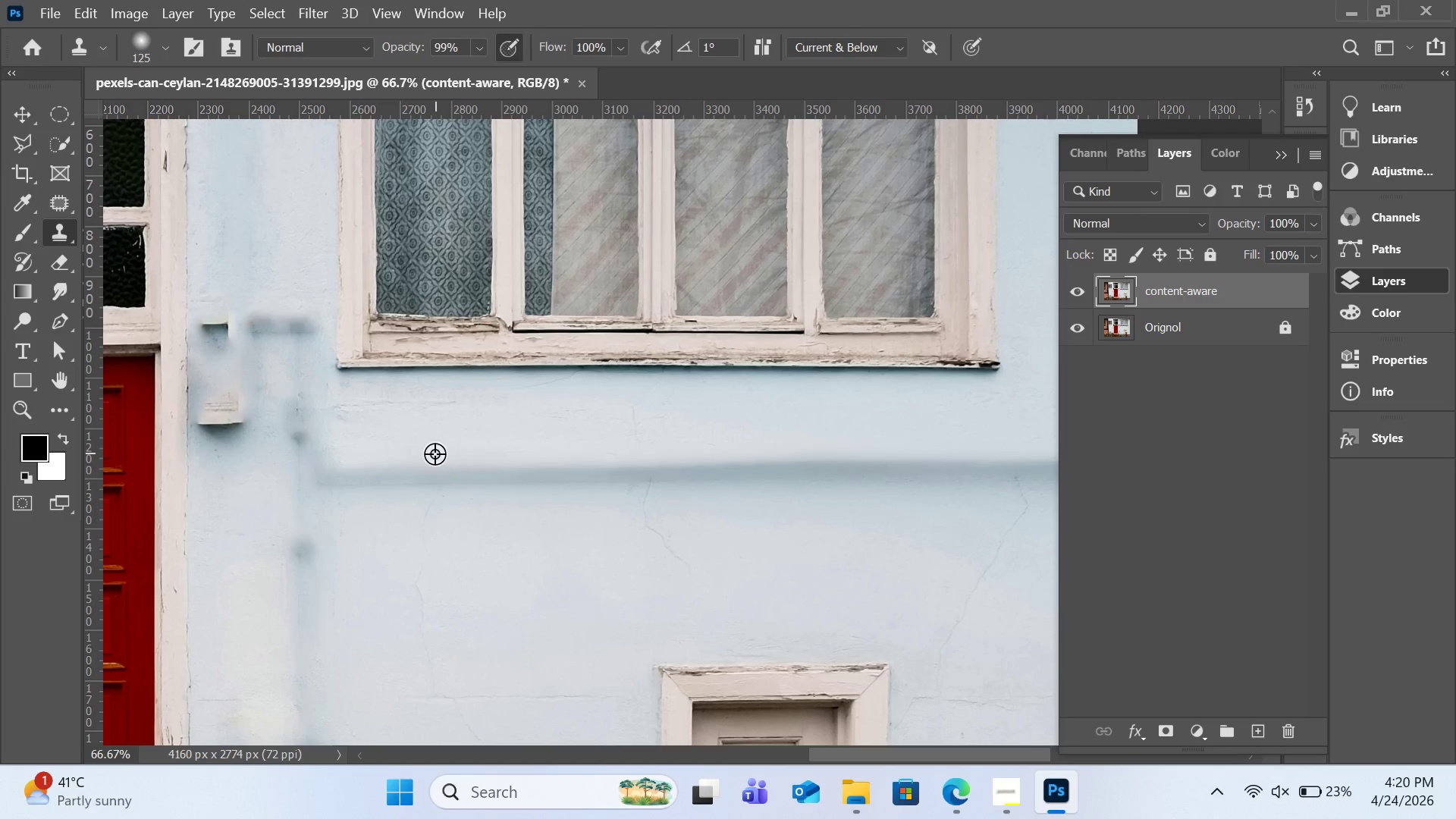 
hold_key(key=AltLeft, duration=0.81)
left_click([375, 444])
 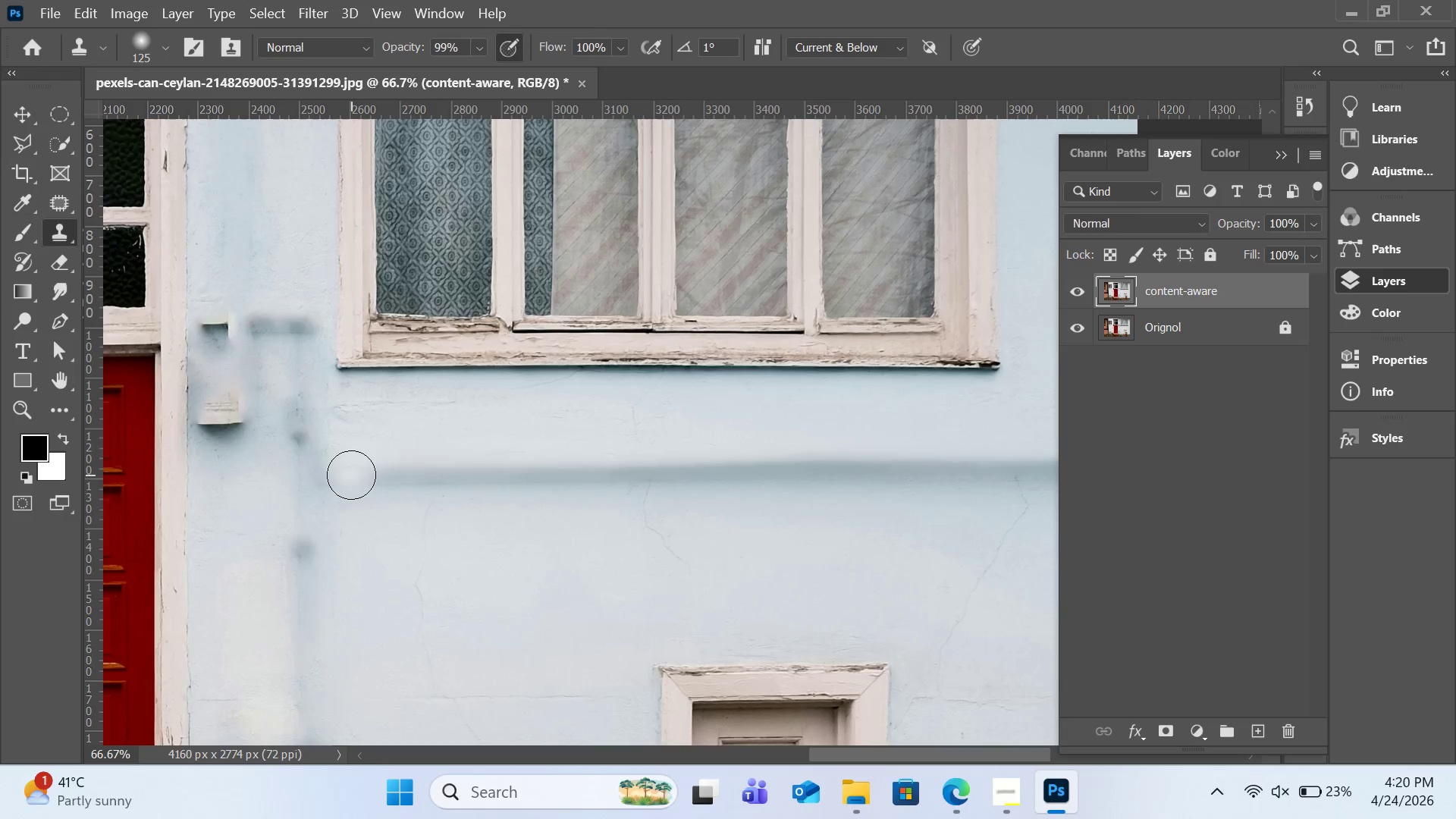 
left_click_drag(start_coordinate=[351, 475], to_coordinate=[1063, 459])
 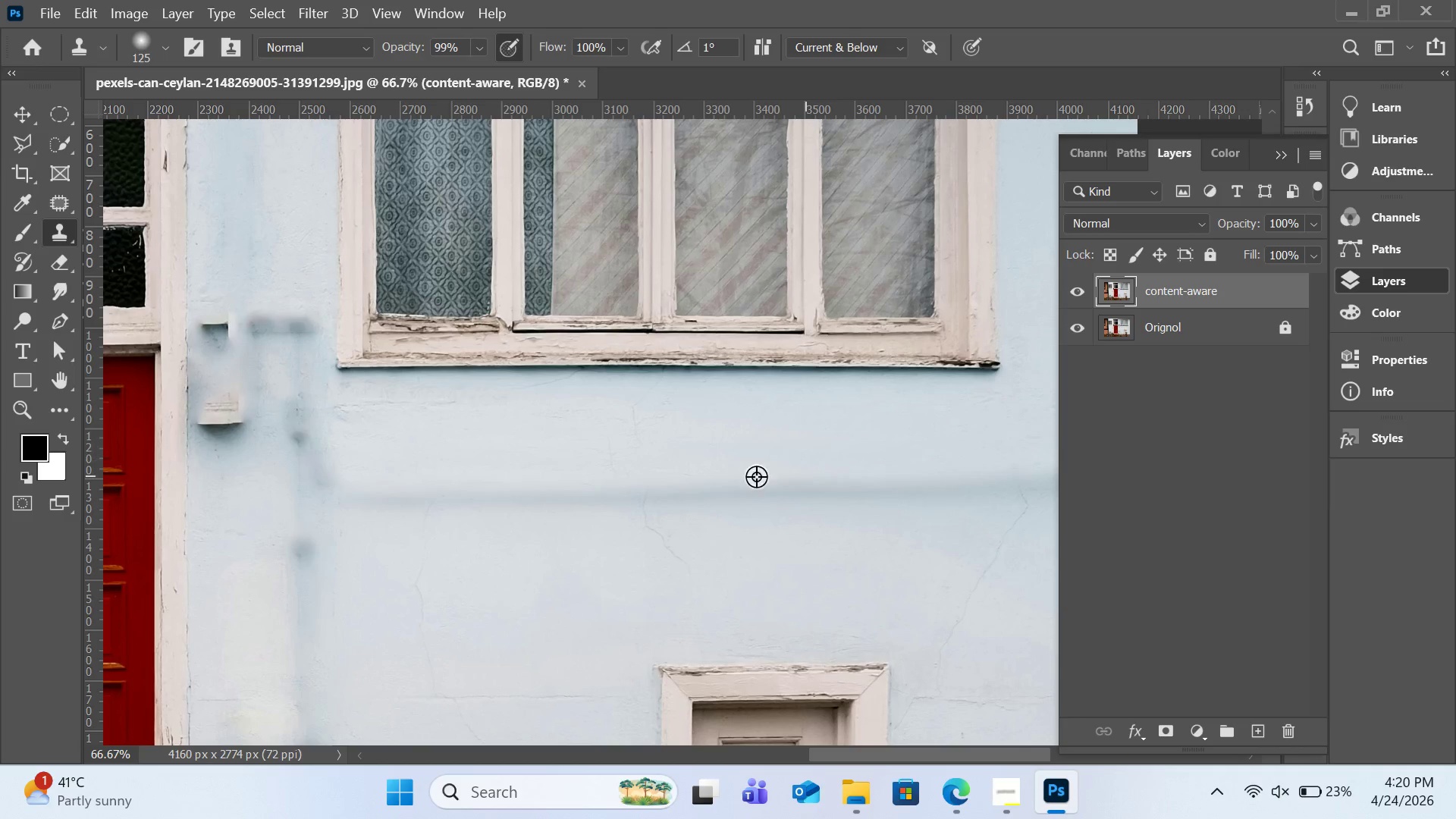 
hold_key(key=AltLeft, duration=0.91)
left_click([402, 446])
 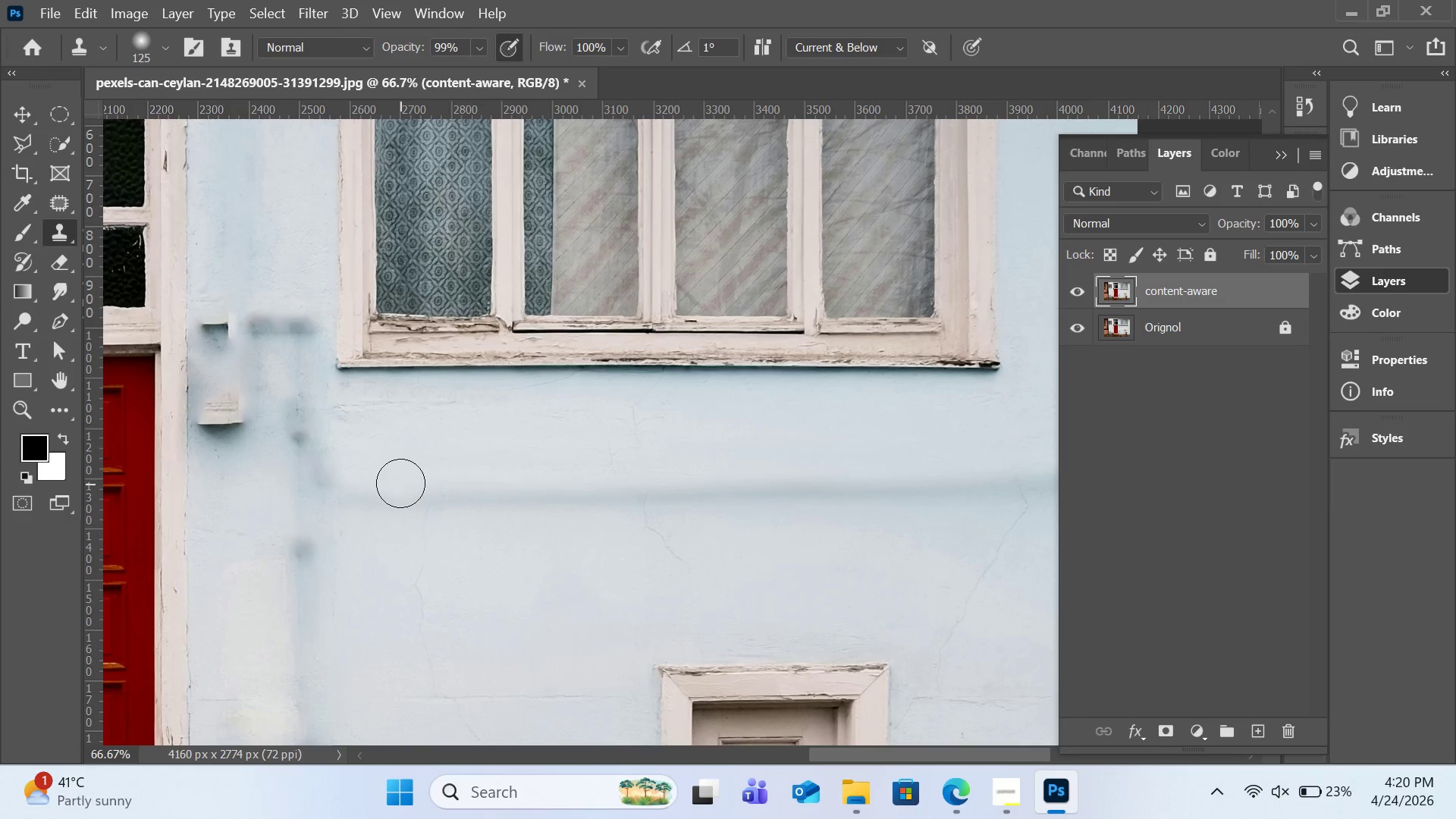 
left_click_drag(start_coordinate=[400, 483], to_coordinate=[1060, 471])
 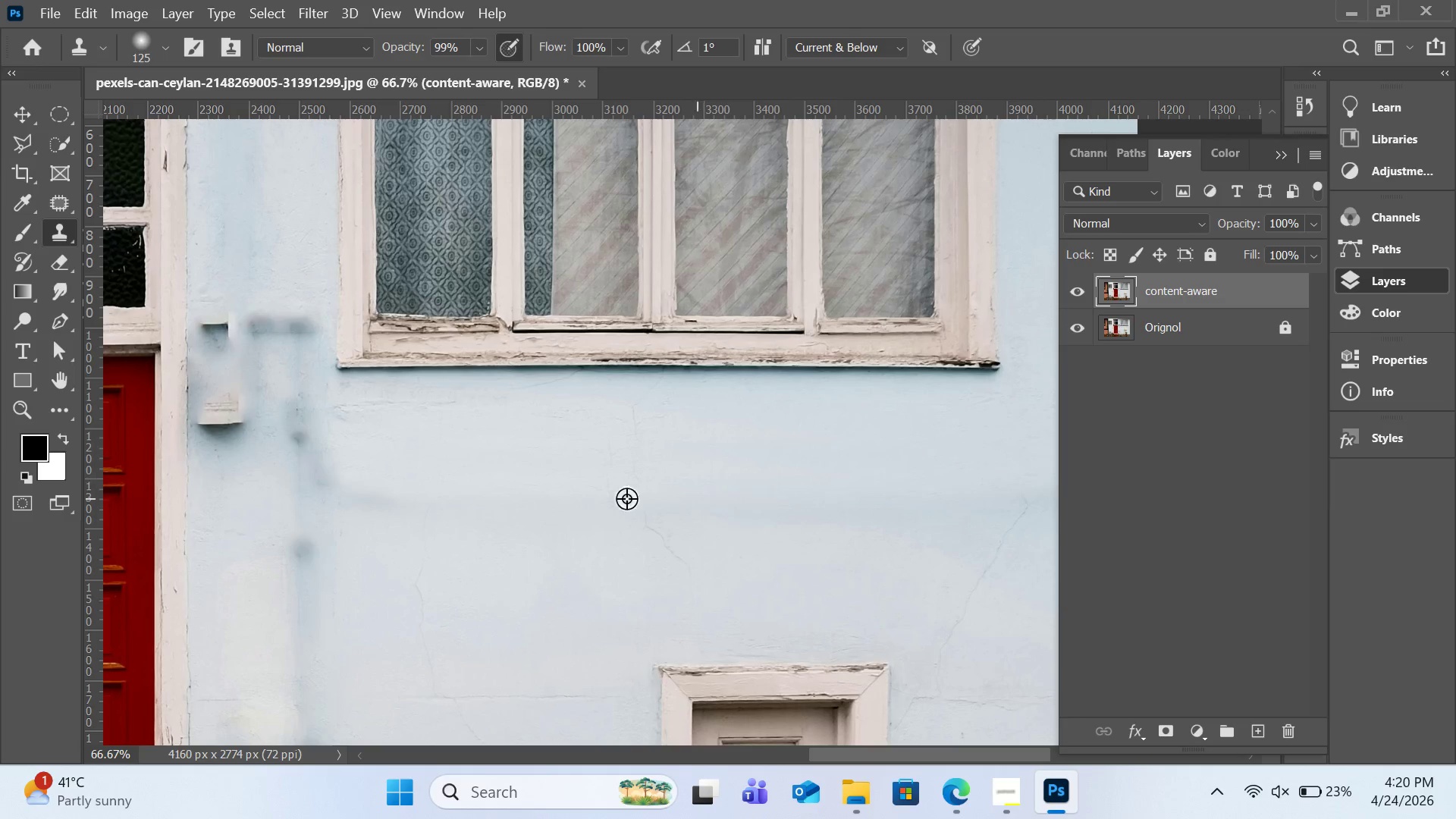 
hold_key(key=AltLeft, duration=0.62)
left_click([465, 466])
 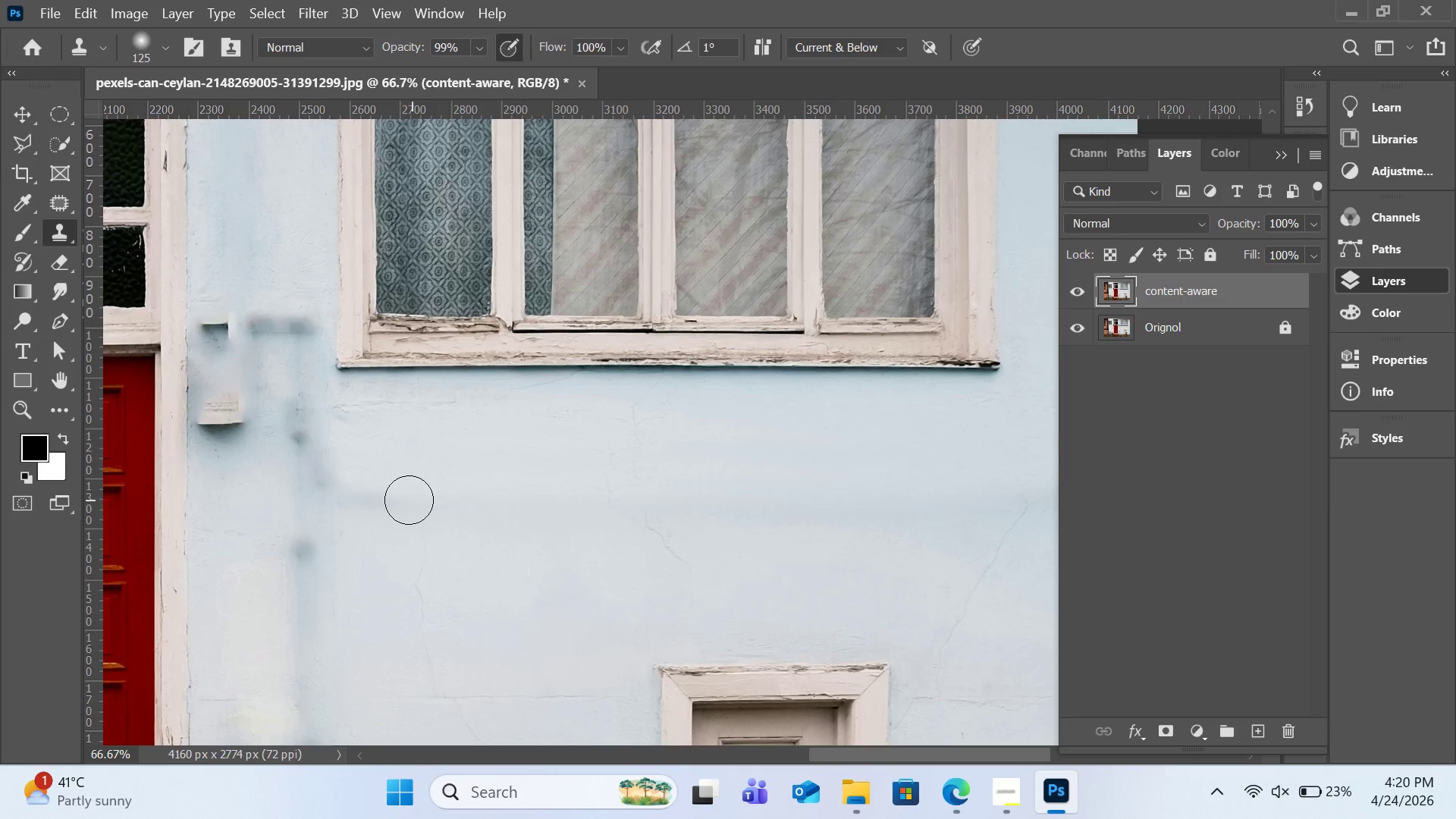 
left_click_drag(start_coordinate=[407, 500], to_coordinate=[353, 498])
 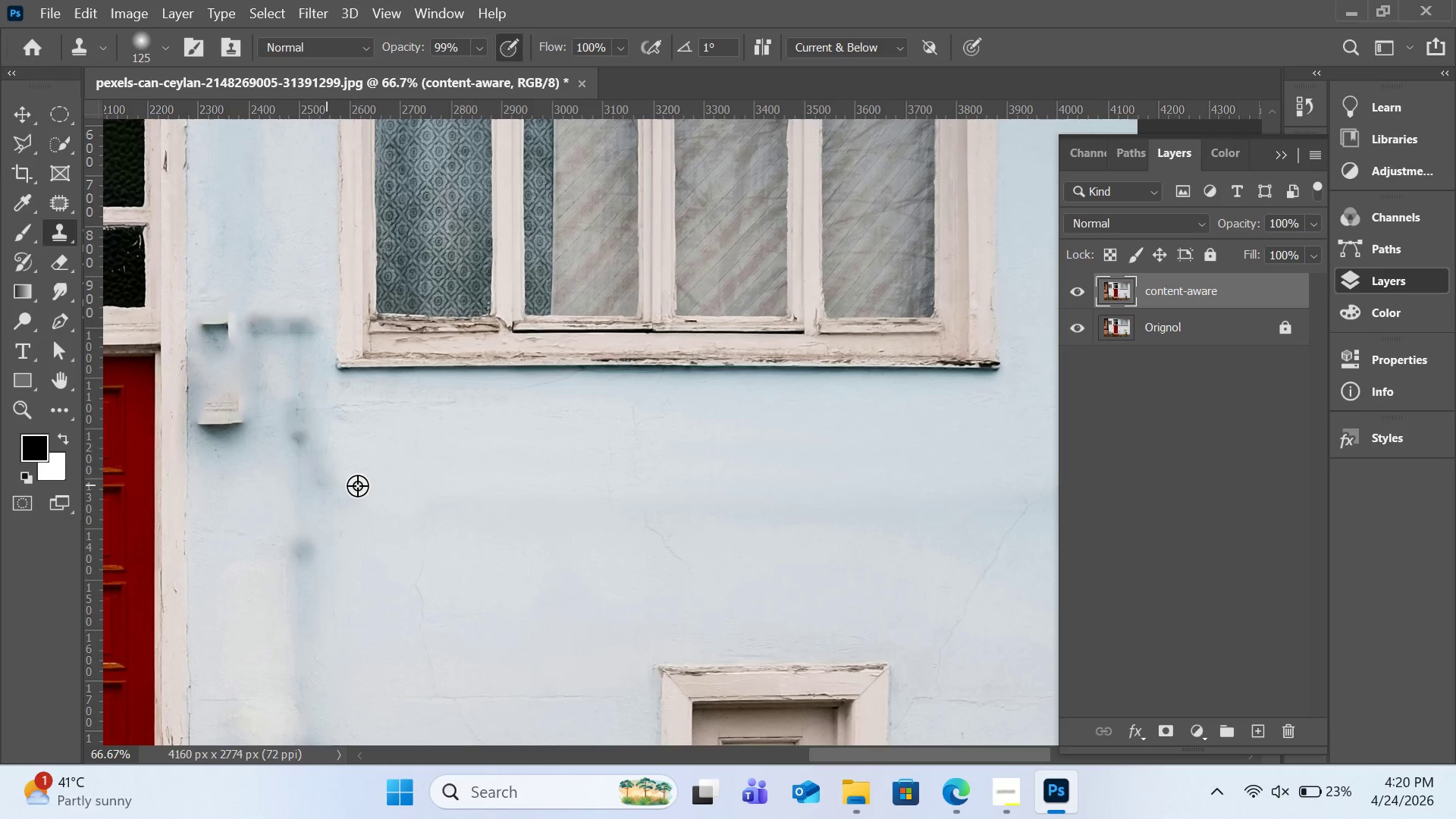 
hold_key(key=AltLeft, duration=0.42)
left_click([357, 475])
 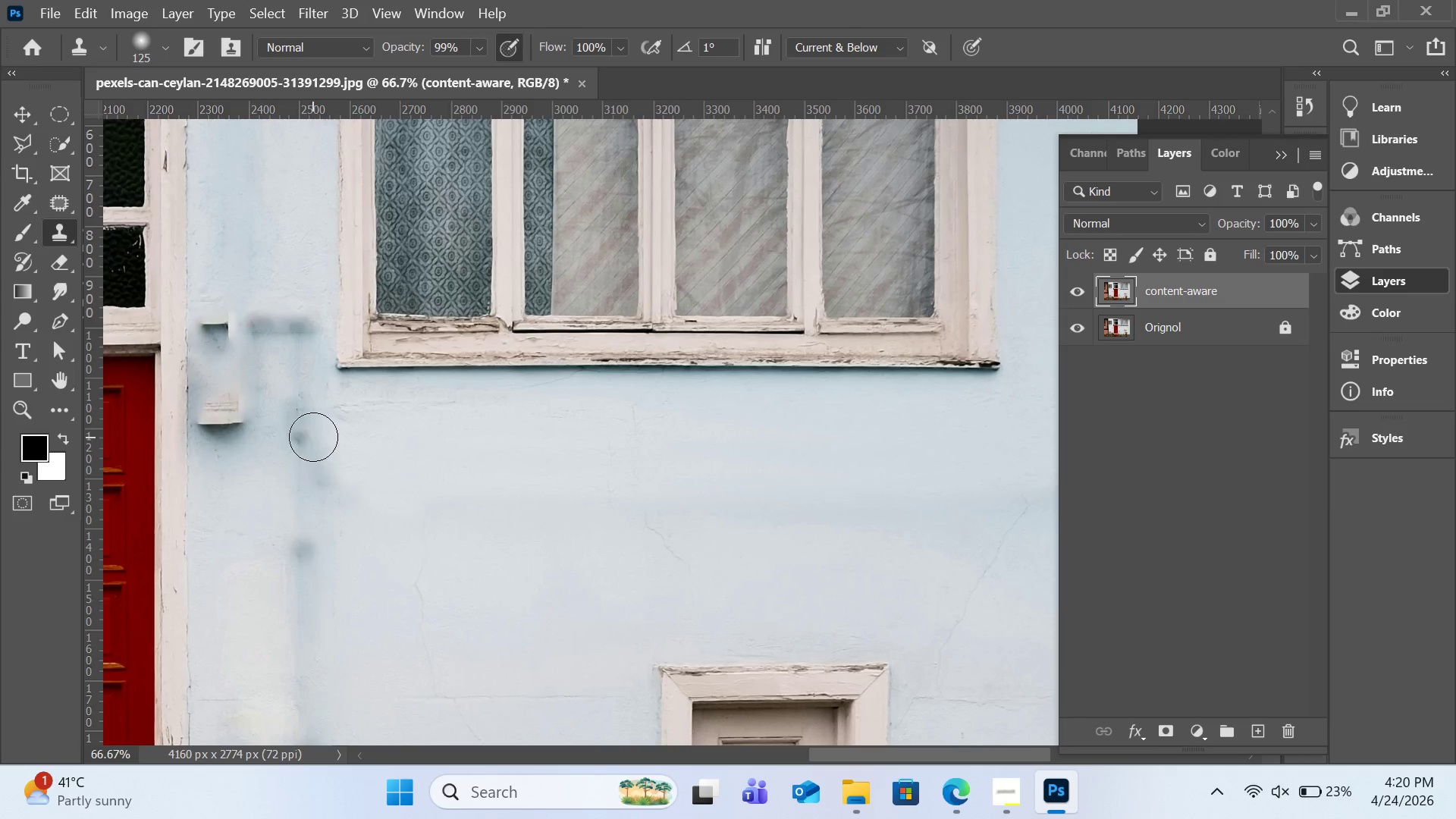 
left_click_drag(start_coordinate=[313, 437], to_coordinate=[306, 497])
 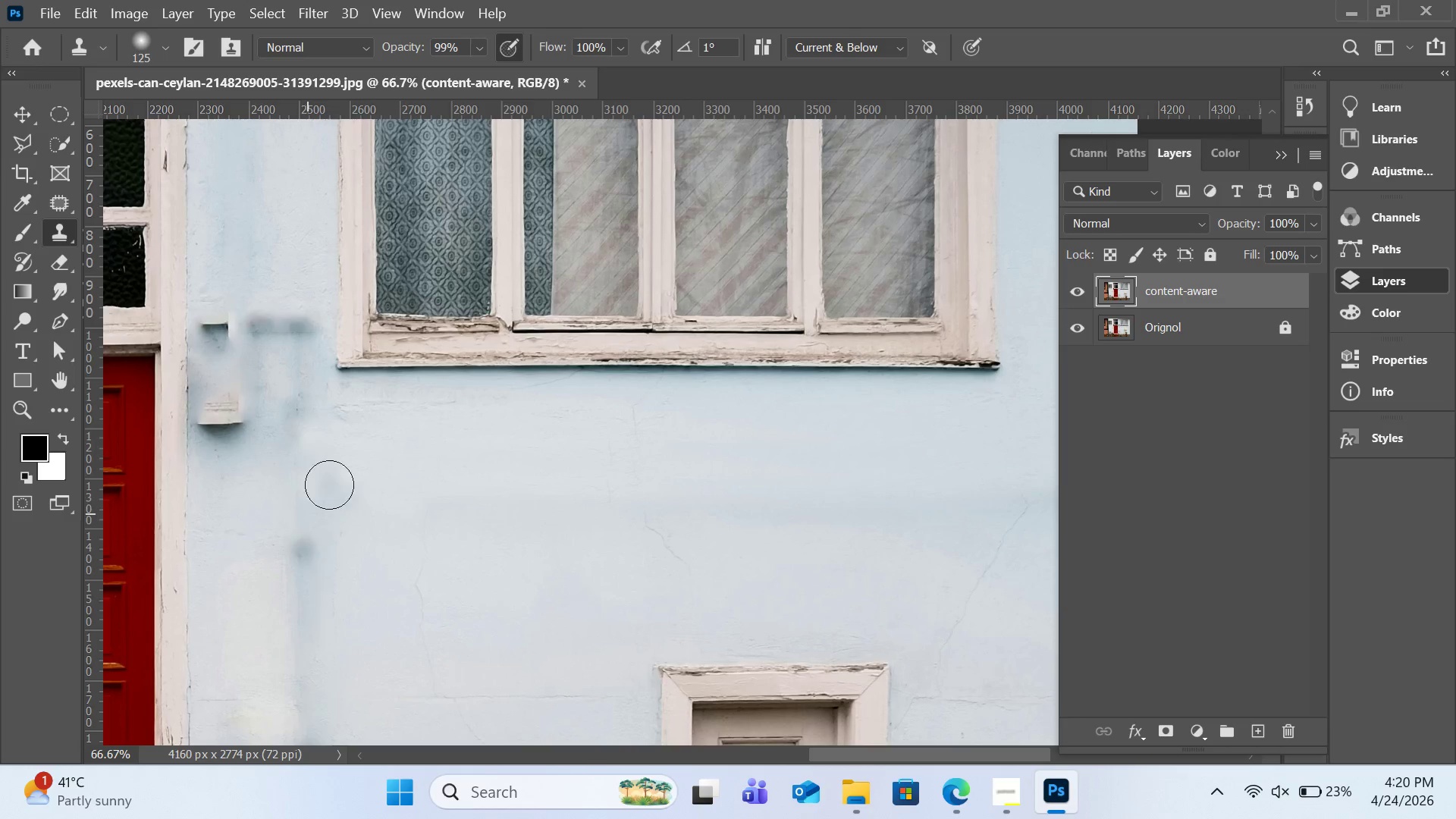 
hold_key(key=AltLeft, duration=0.39)
left_click([351, 453])
 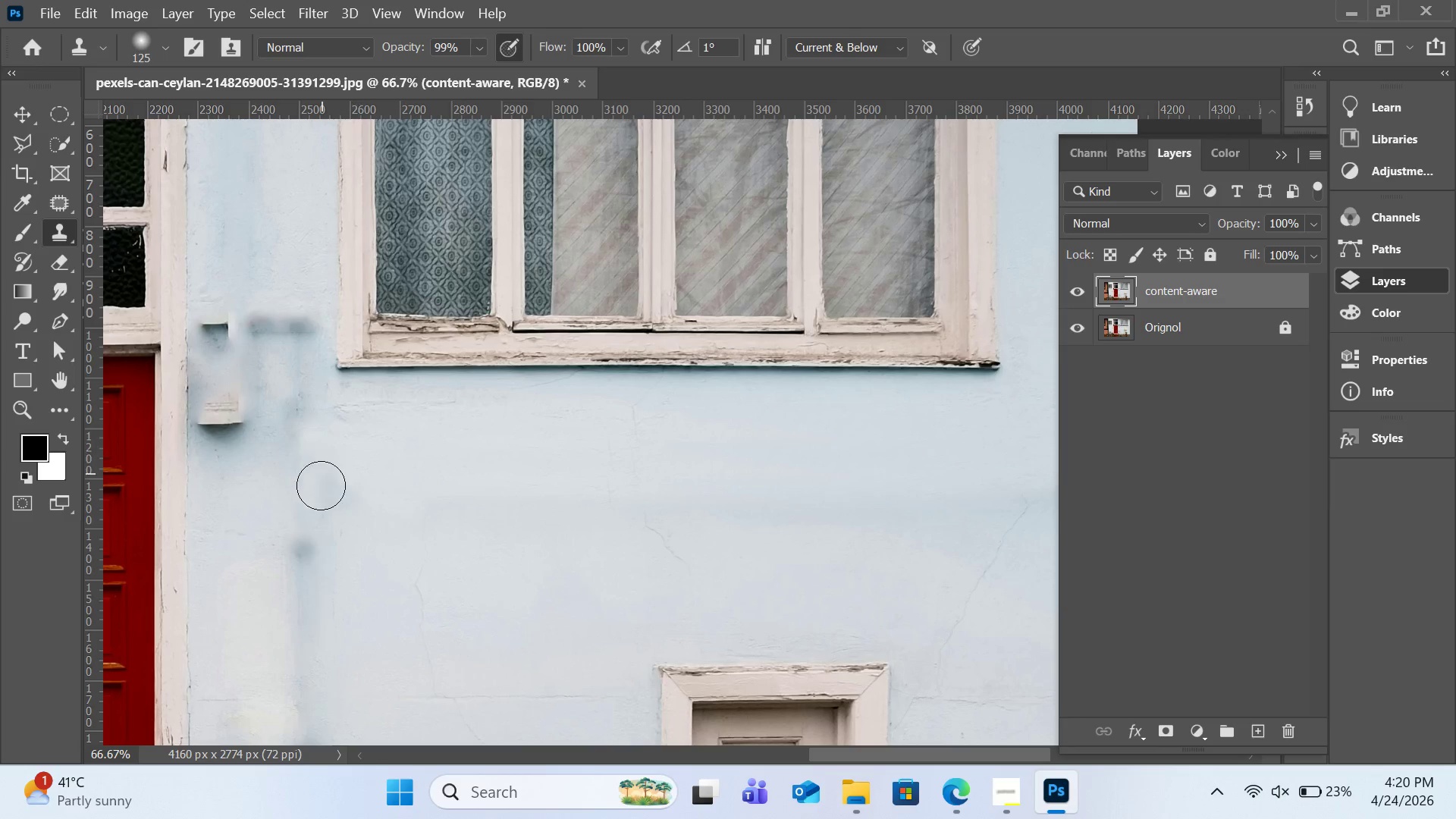 
left_click_drag(start_coordinate=[322, 474], to_coordinate=[313, 500])
 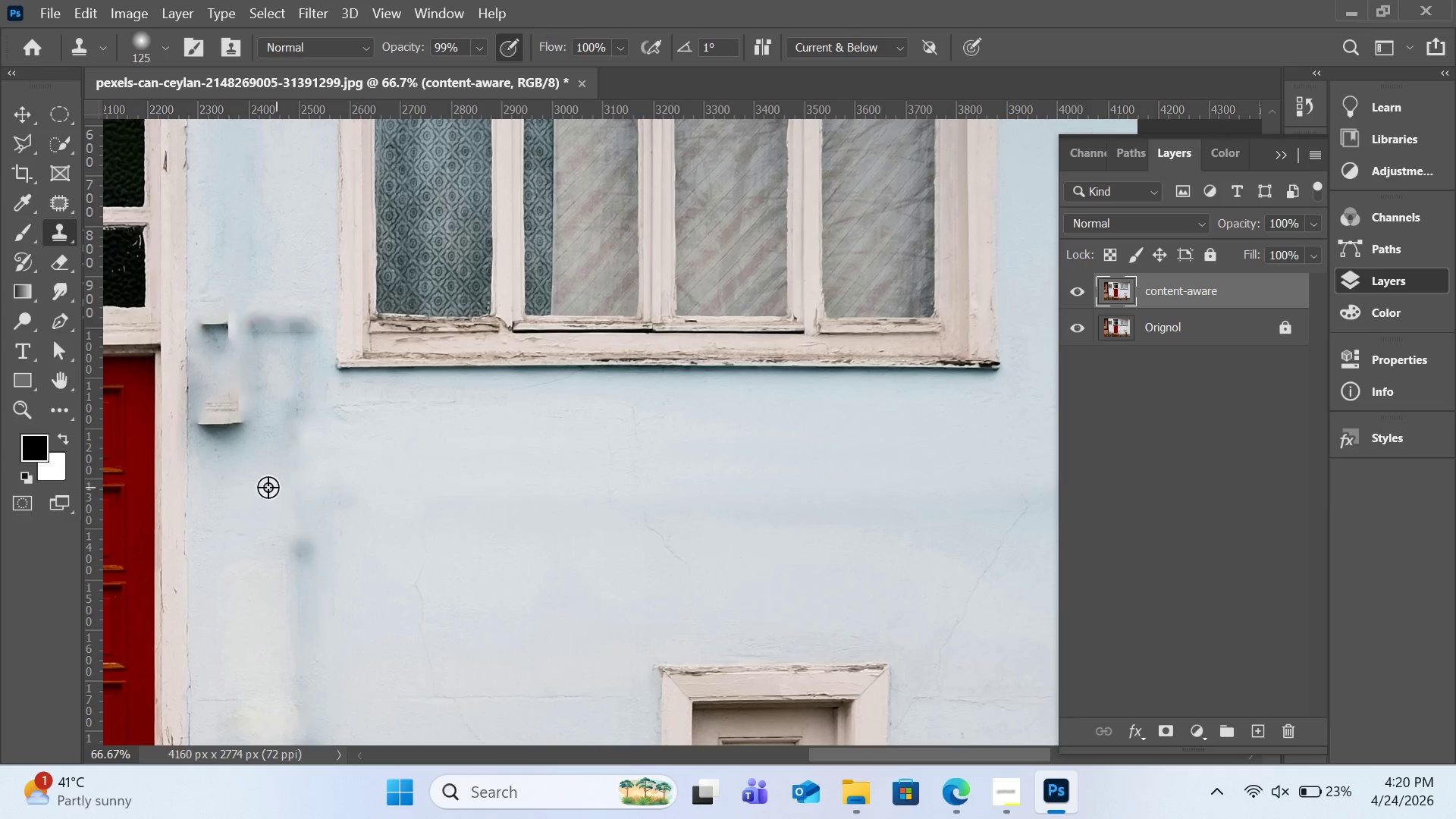 
hold_key(key=AltLeft, duration=0.48)
left_click([262, 497])
 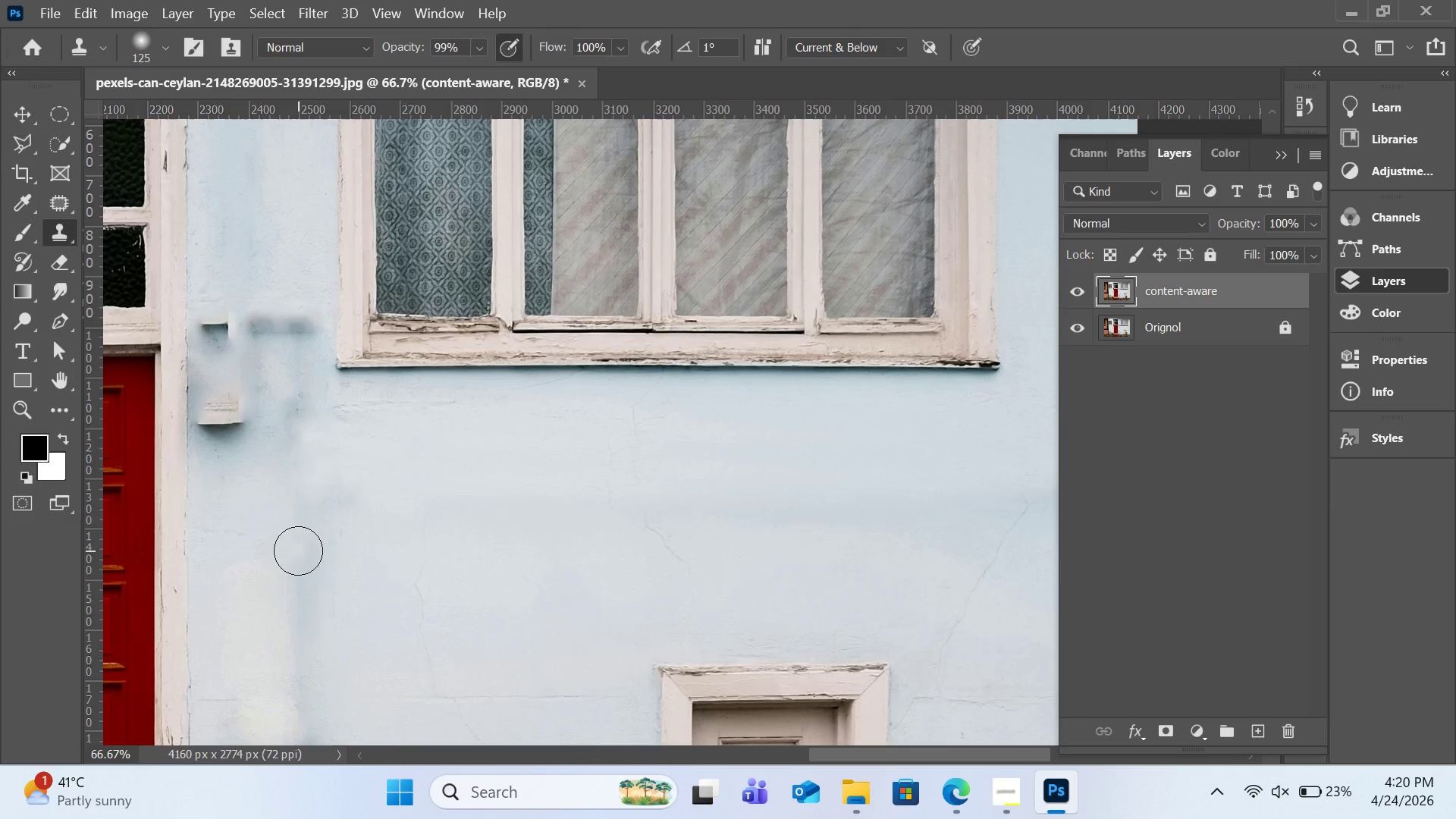 
left_click_drag(start_coordinate=[298, 551], to_coordinate=[301, 582])
 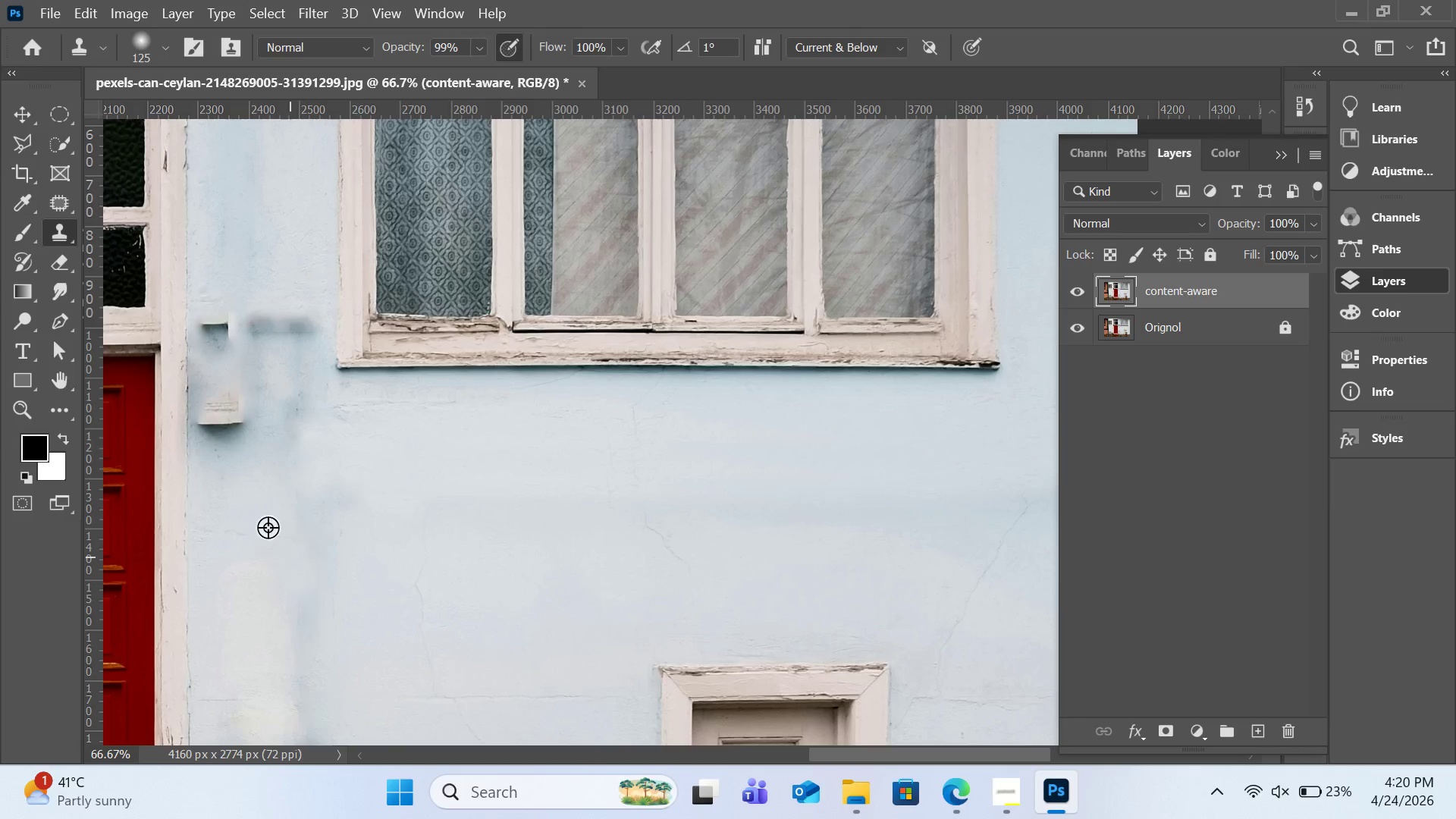 
hold_key(key=AltLeft, duration=0.36)
 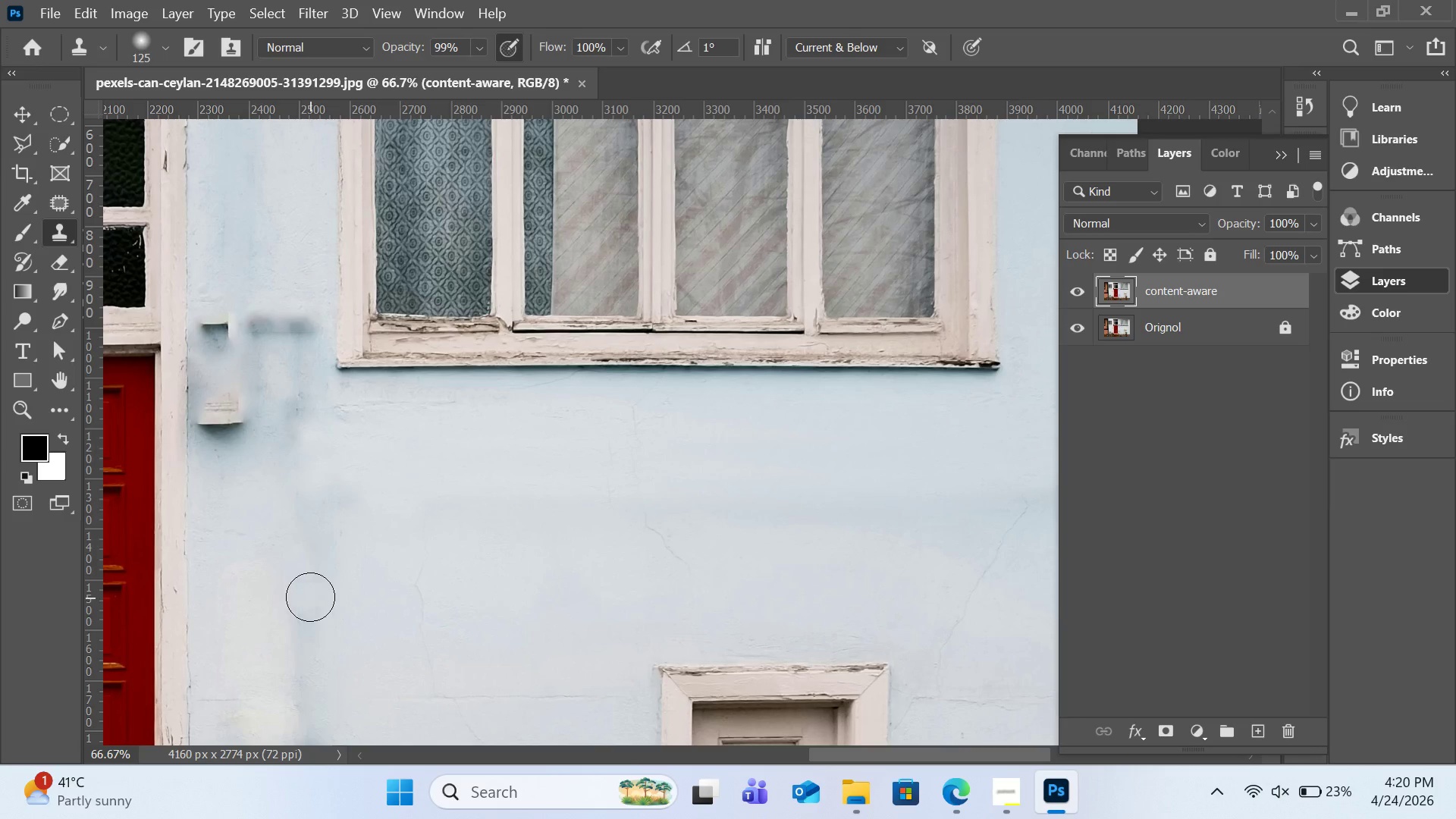 
left_click_drag(start_coordinate=[310, 597], to_coordinate=[308, 652])
 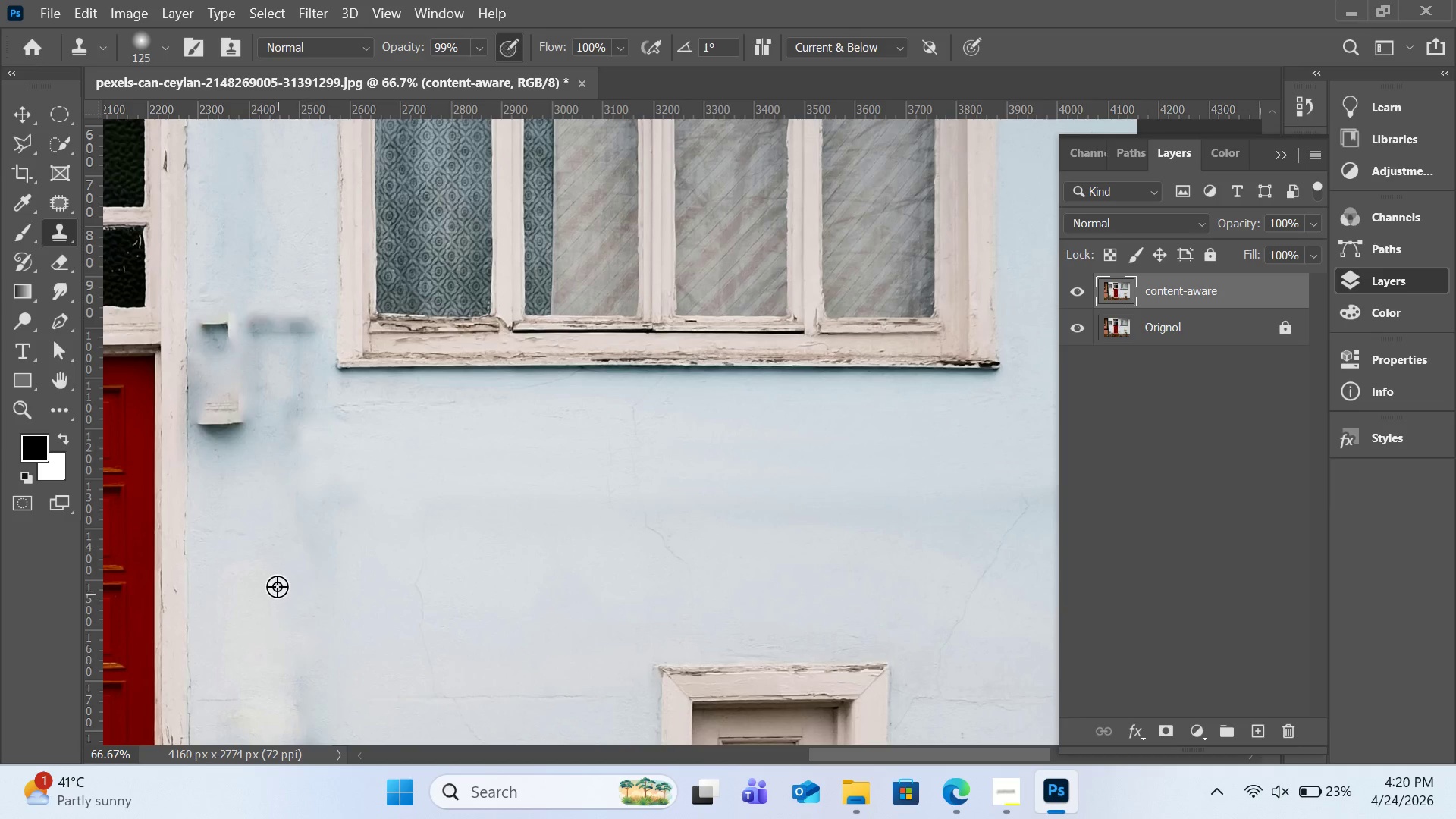 
hold_key(key=AltLeft, duration=0.38)
left_click([277, 585])
 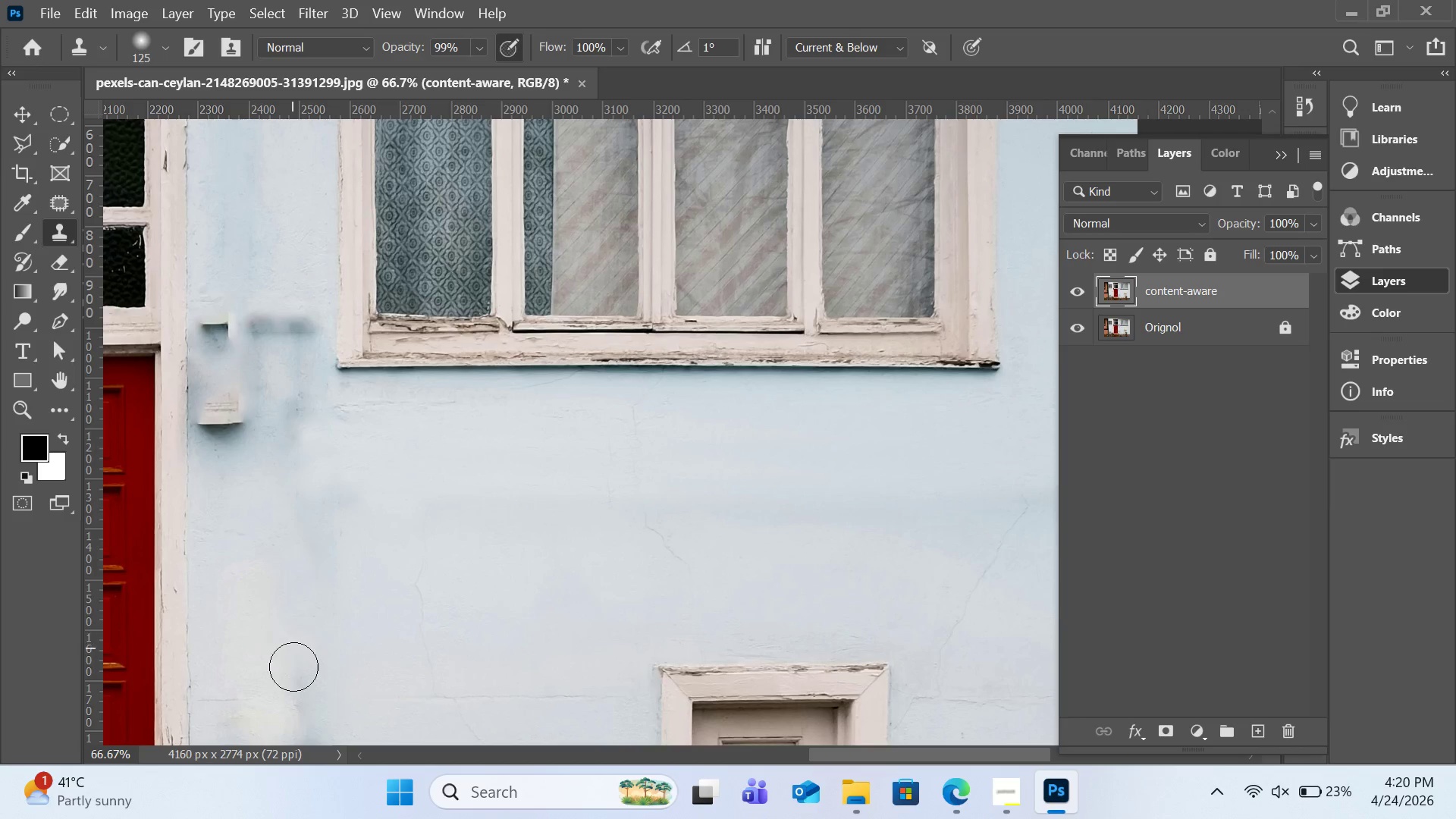 
left_click_drag(start_coordinate=[292, 648], to_coordinate=[297, 706])
 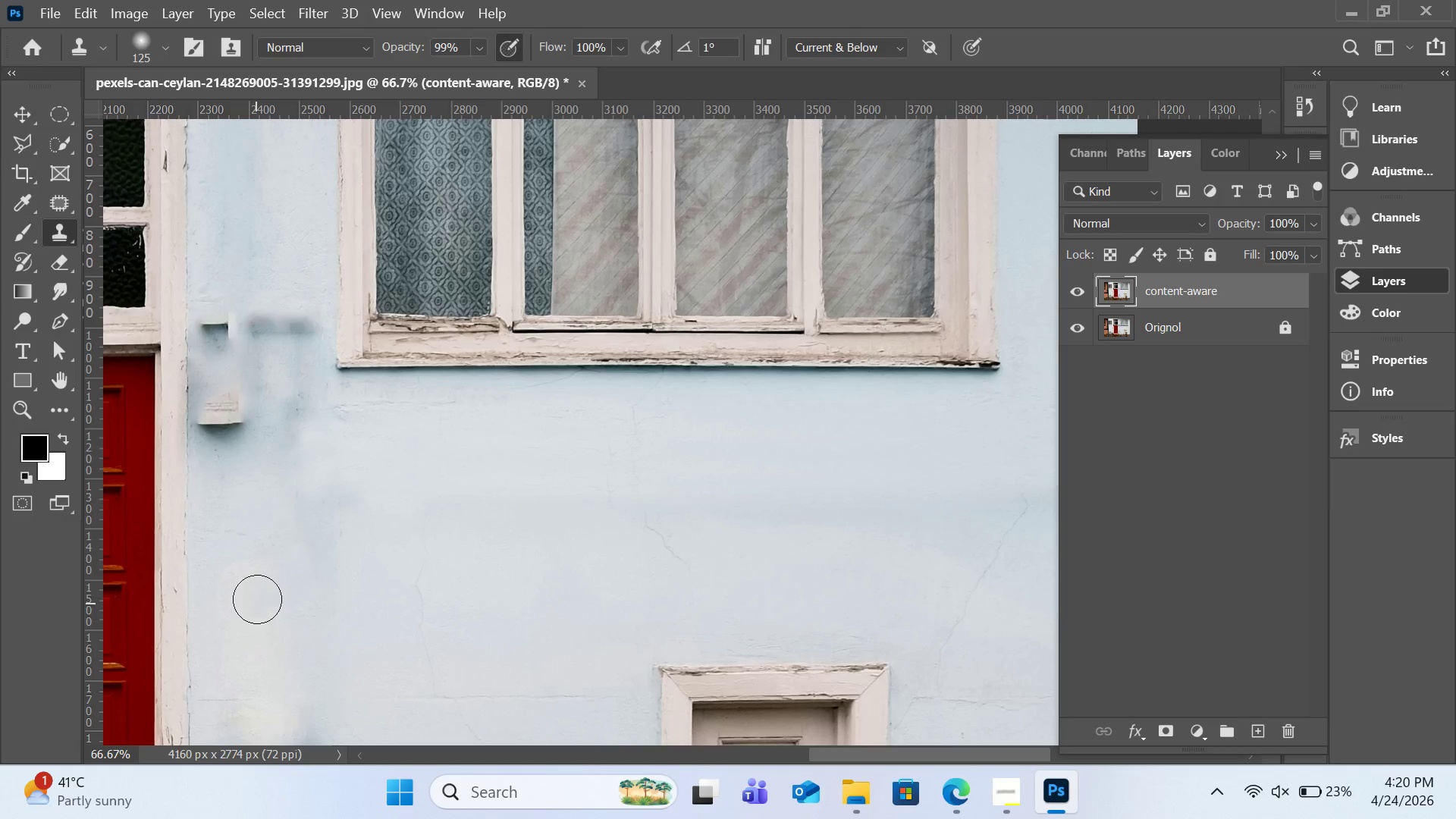 
hold_key(key=AltLeft, duration=0.72)
 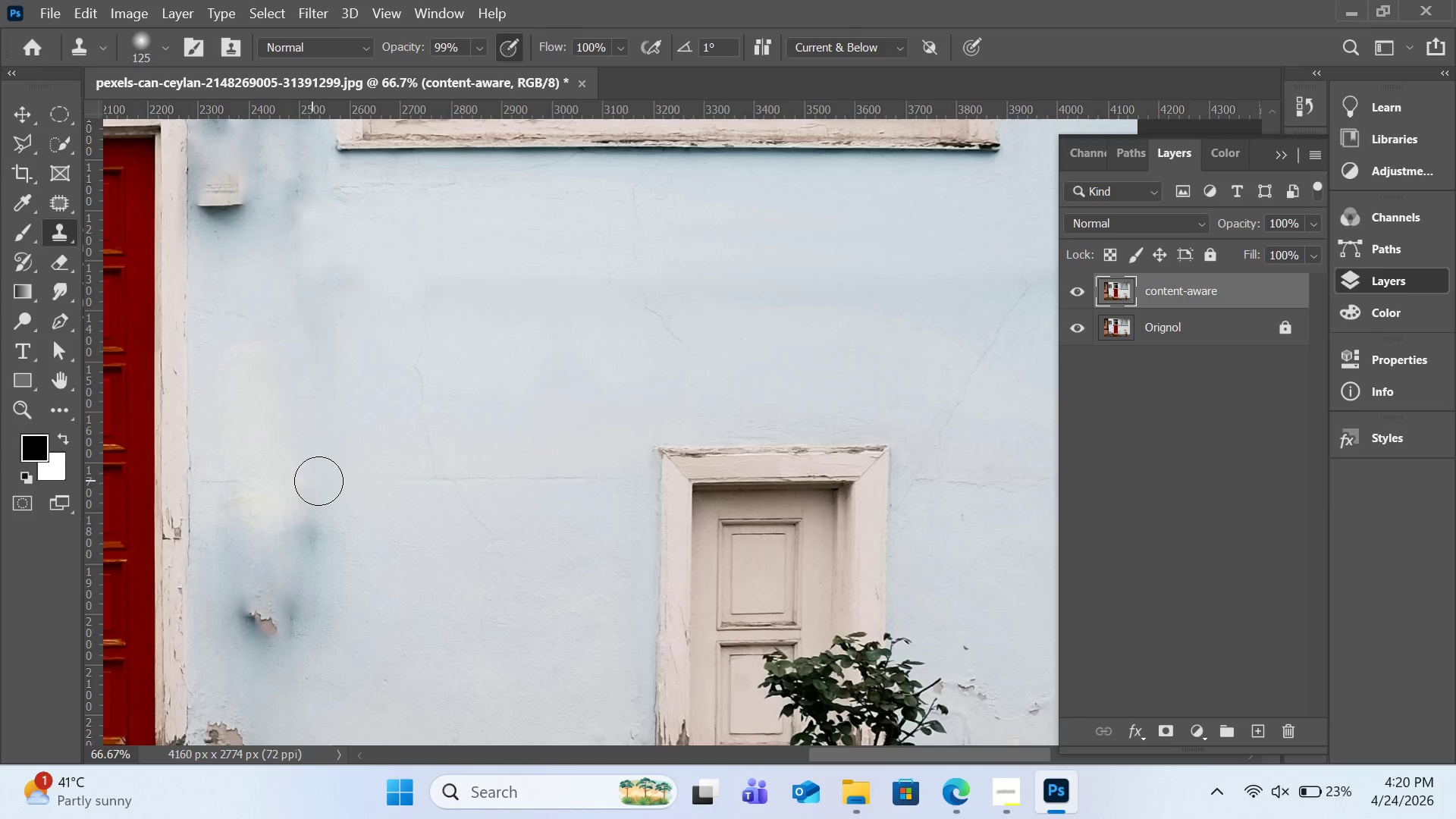 
scroll: coordinate [280, 554], scroll_direction: down, amount: 12.0
 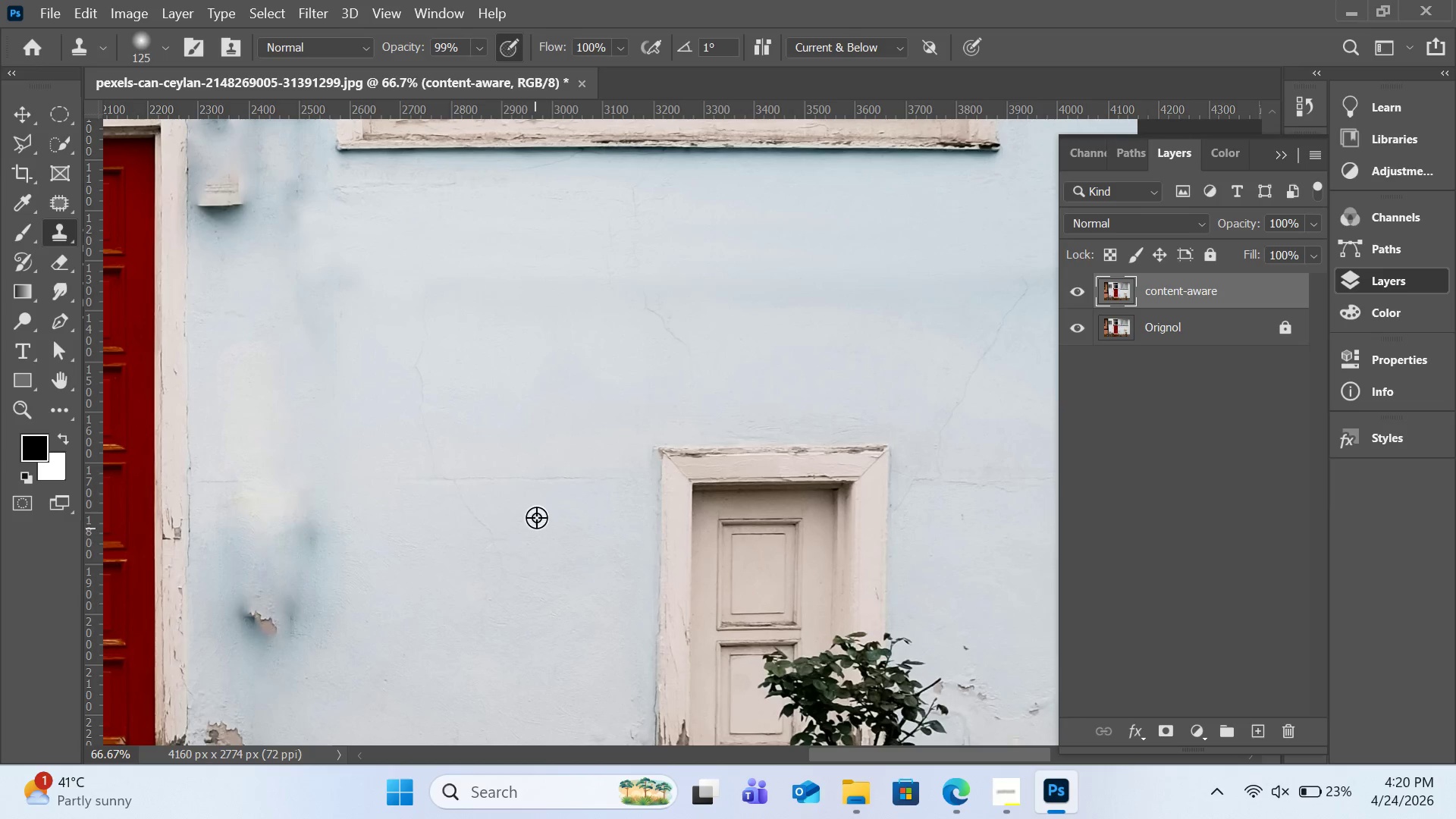 
left_click([511, 479])
 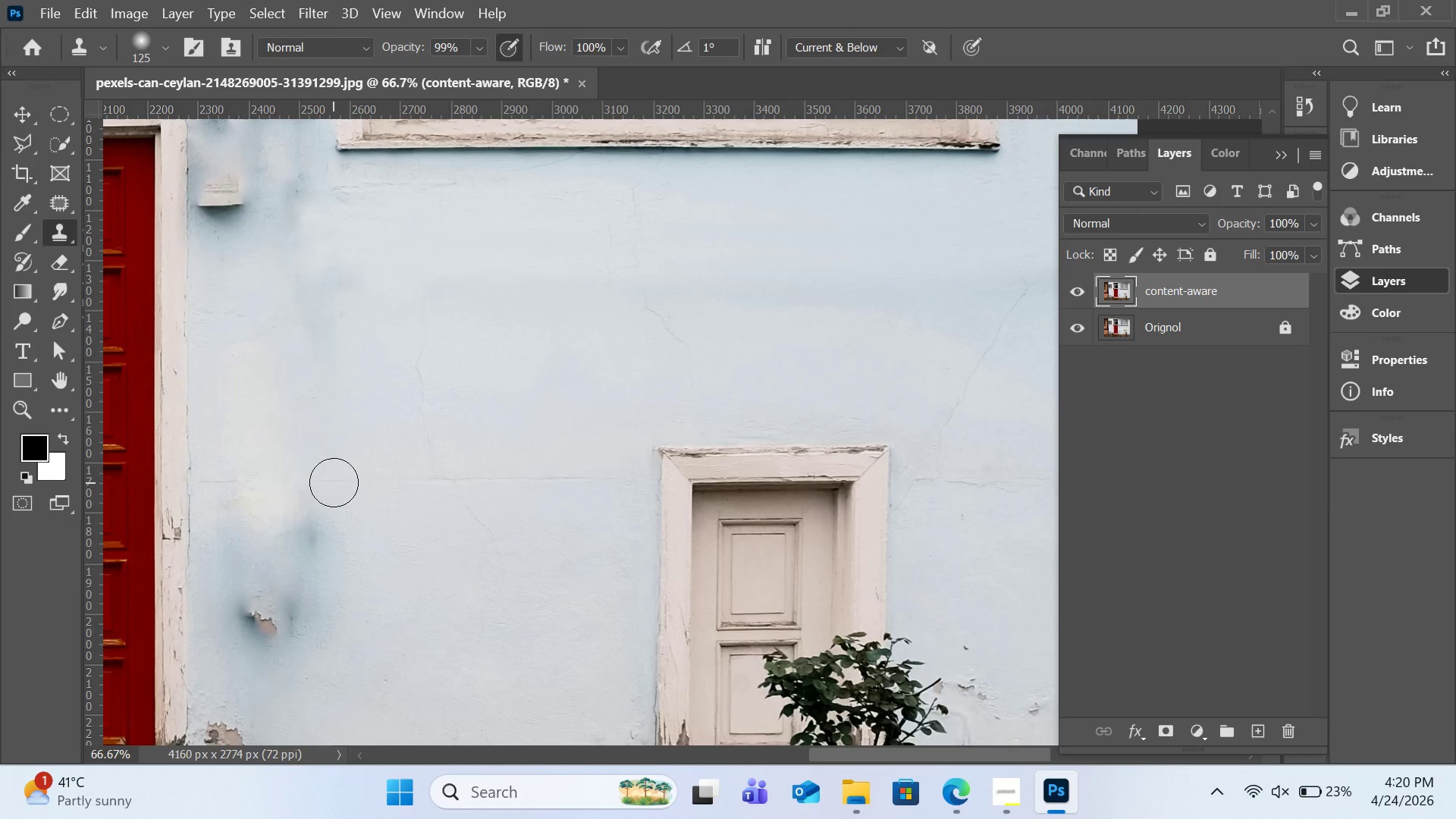 
left_click_drag(start_coordinate=[334, 482], to_coordinate=[298, 482])
 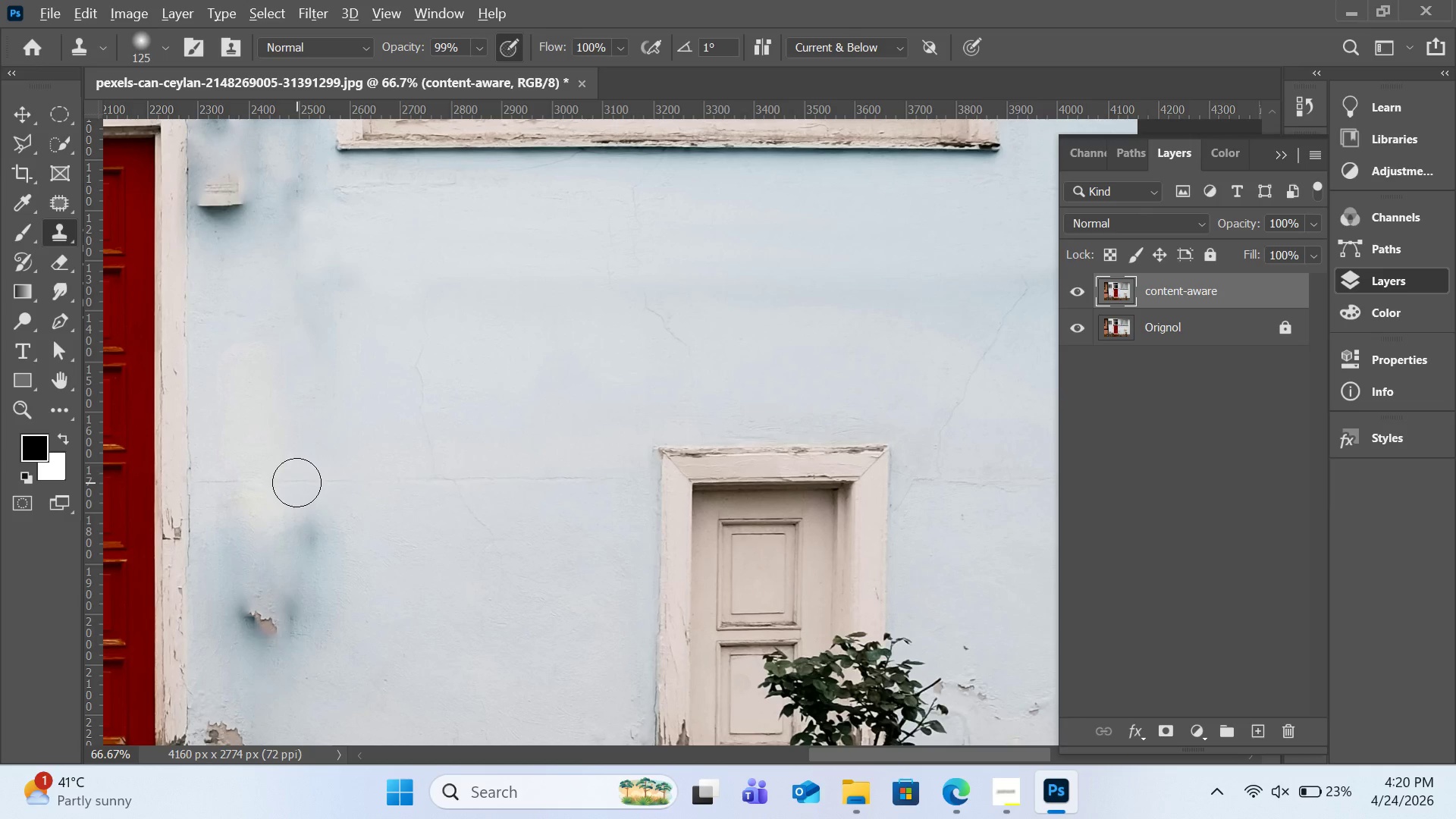 
hold_key(key=AltLeft, duration=0.5)
 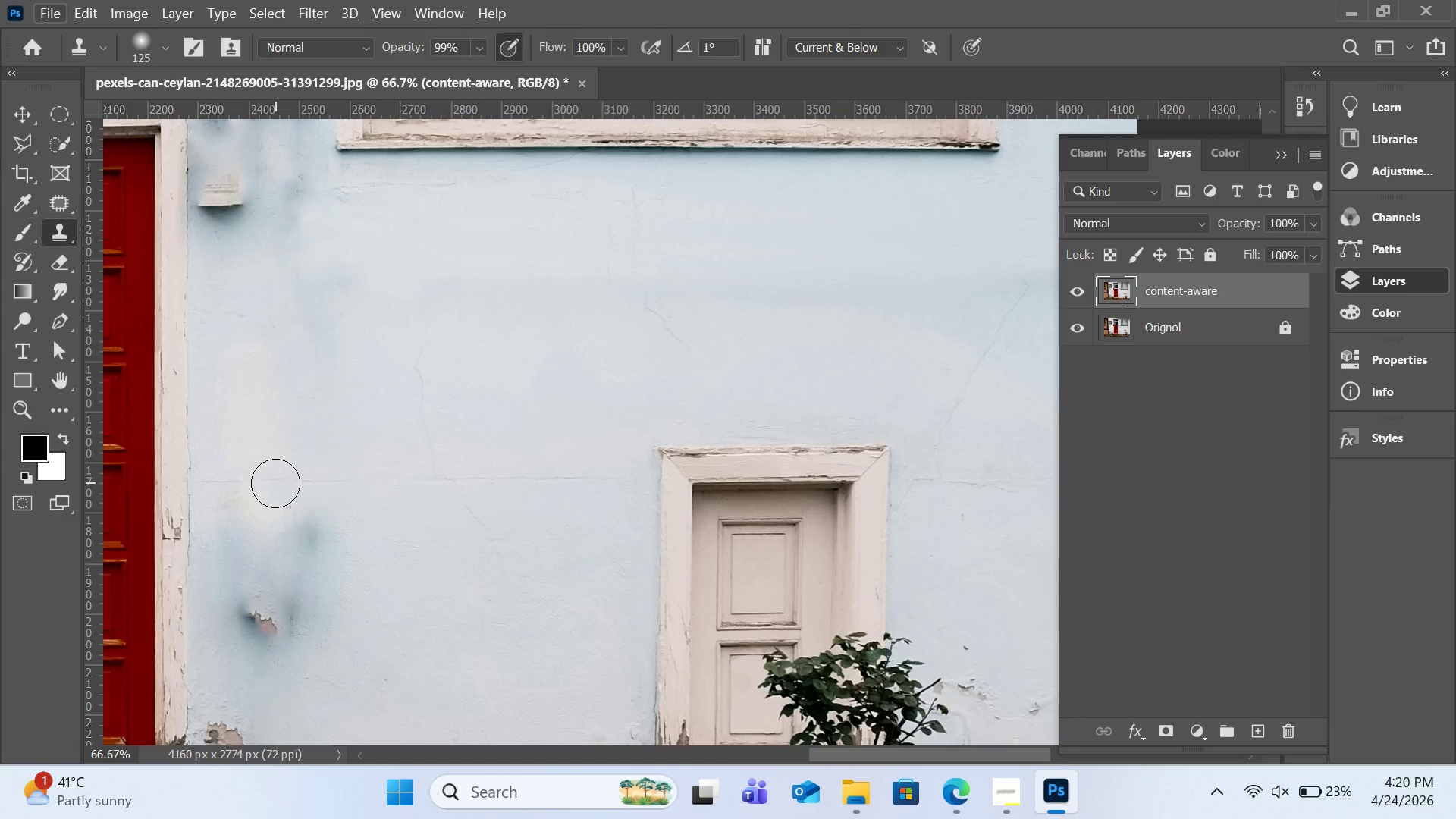 
left_click_drag(start_coordinate=[273, 484], to_coordinate=[257, 484])
 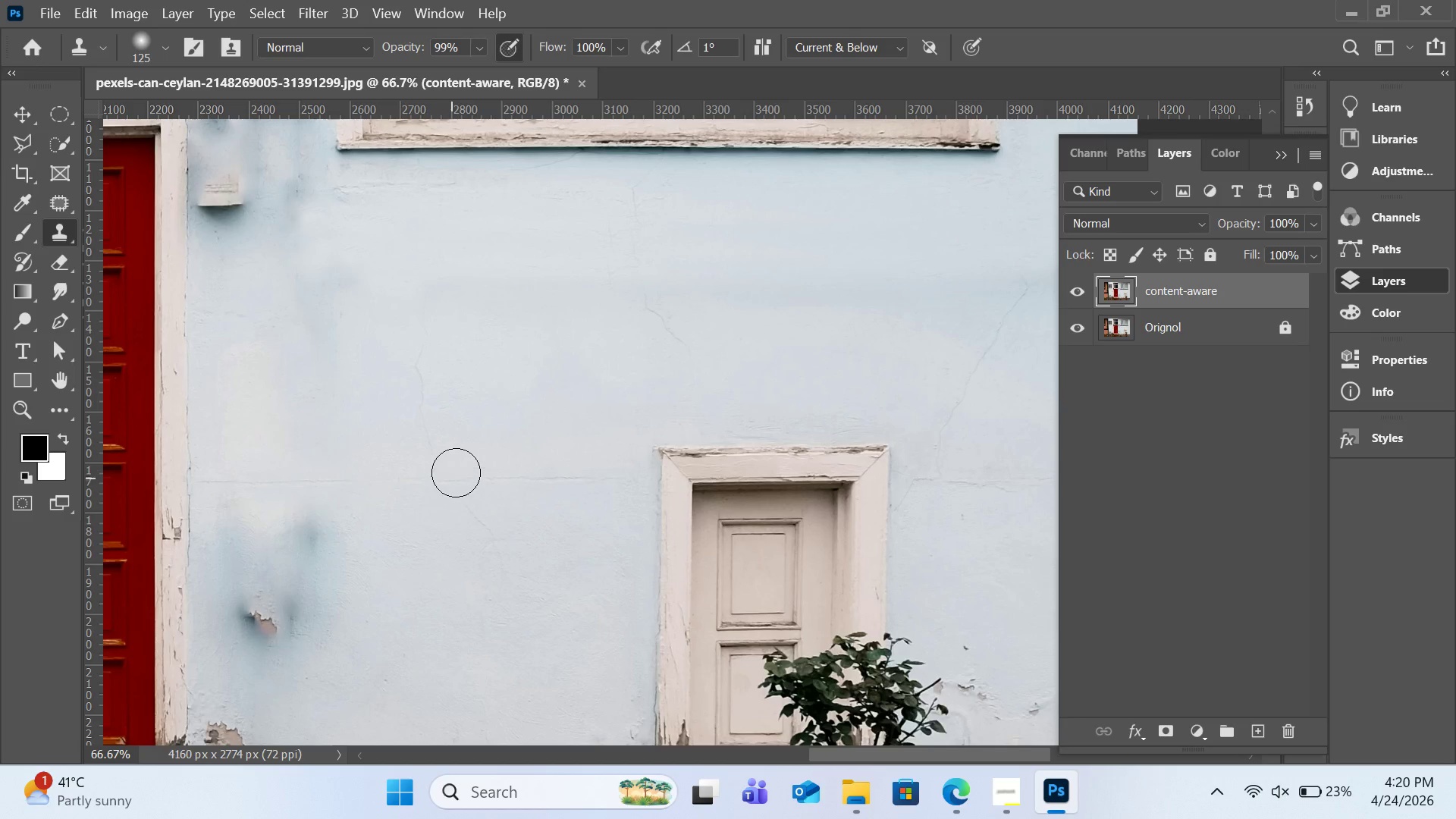 
hold_key(key=AltLeft, duration=1.64)
left_click([672, 331])
 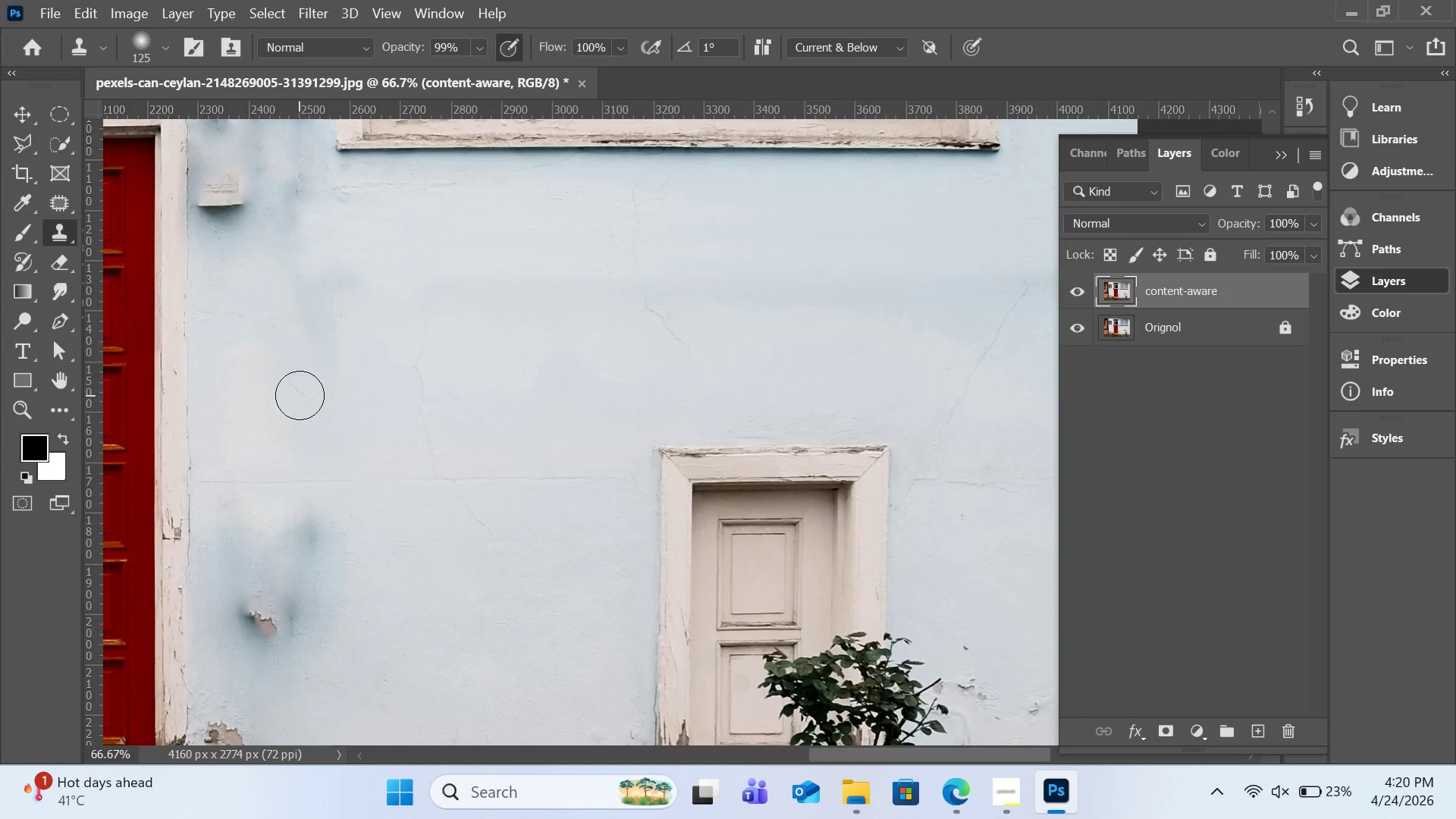 
left_click_drag(start_coordinate=[300, 395], to_coordinate=[279, 353])
 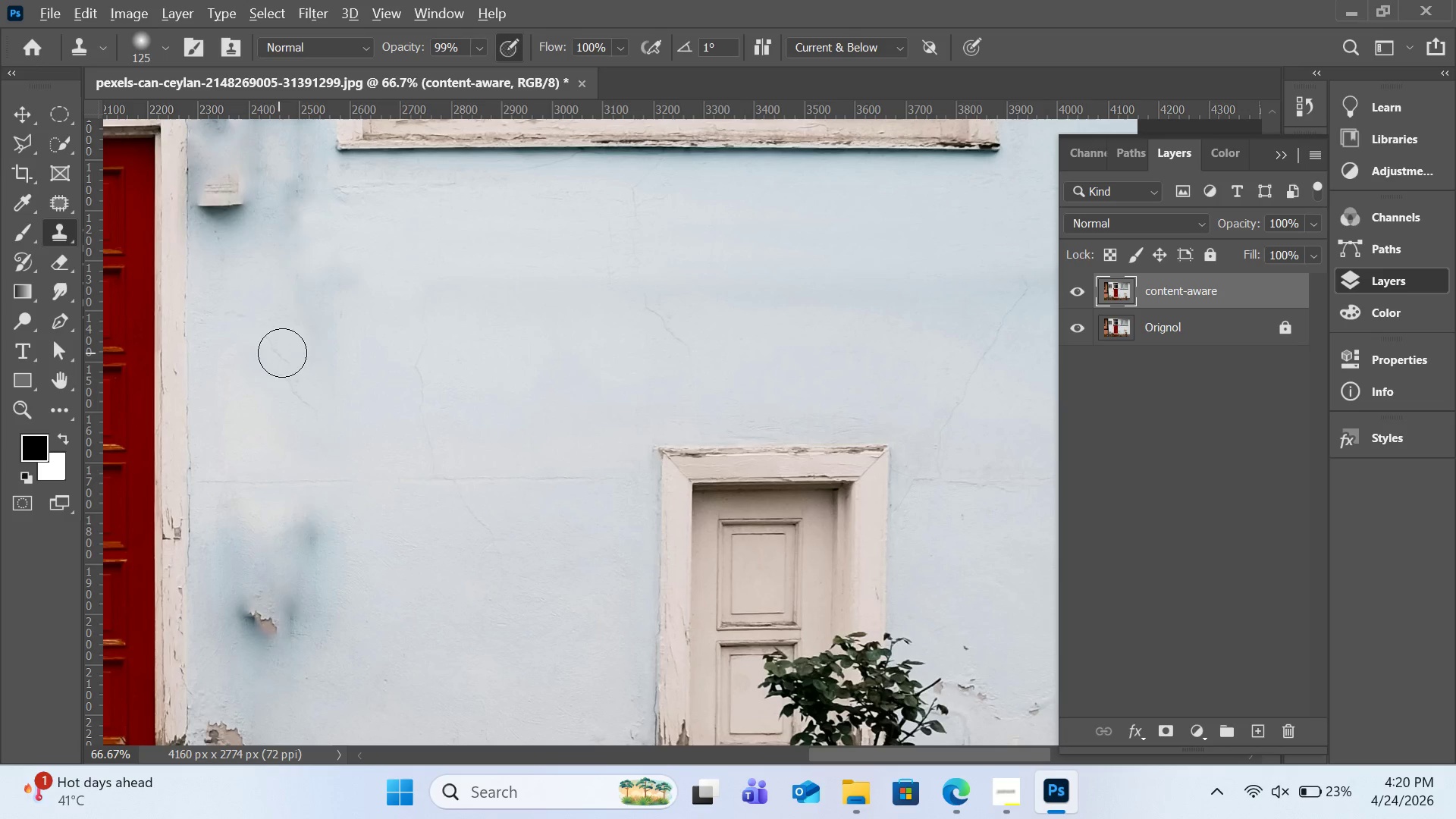 
hold_key(key=AltLeft, duration=0.77)
 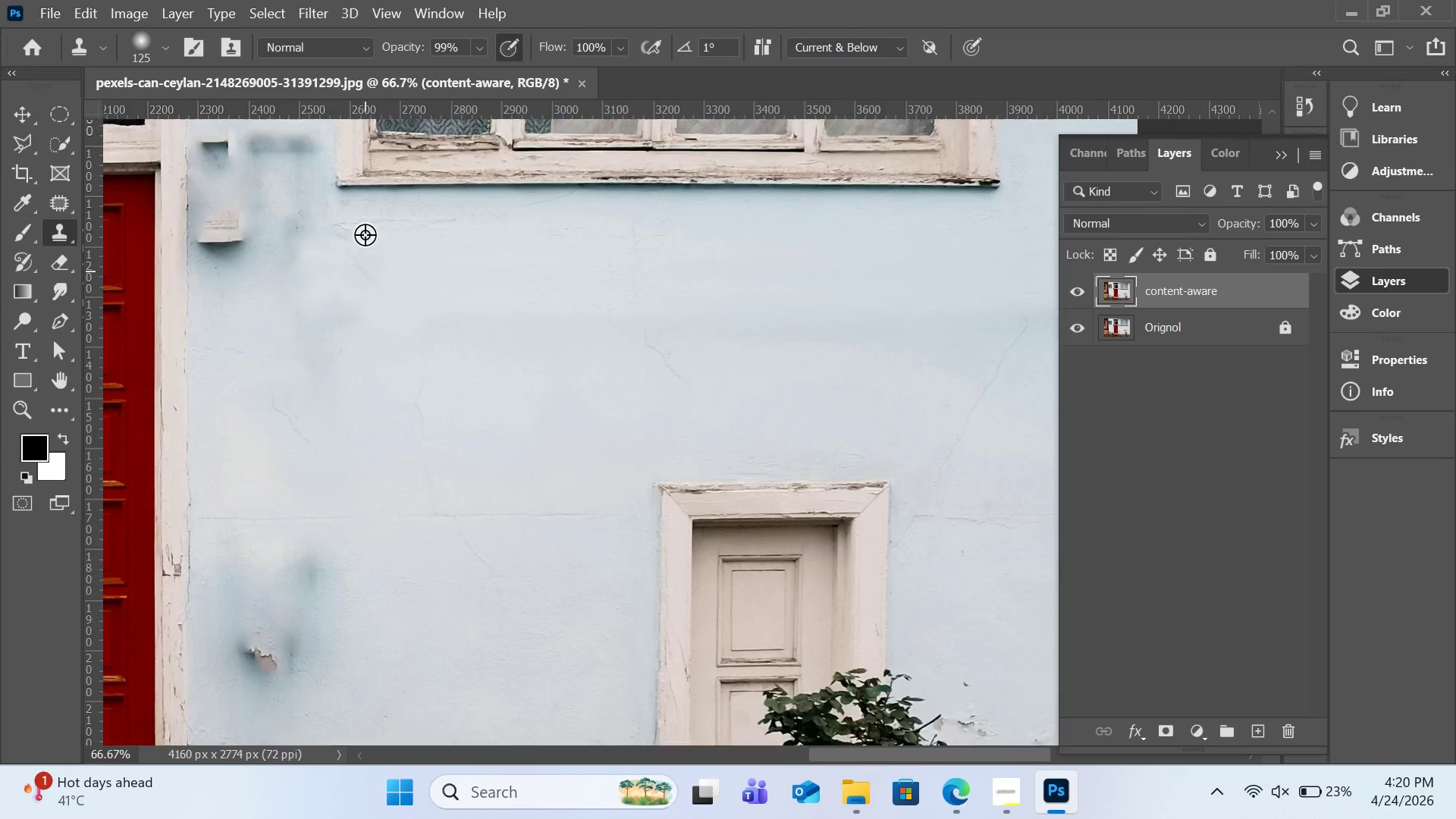 
scroll: coordinate [372, 435], scroll_direction: up, amount: 8.0
 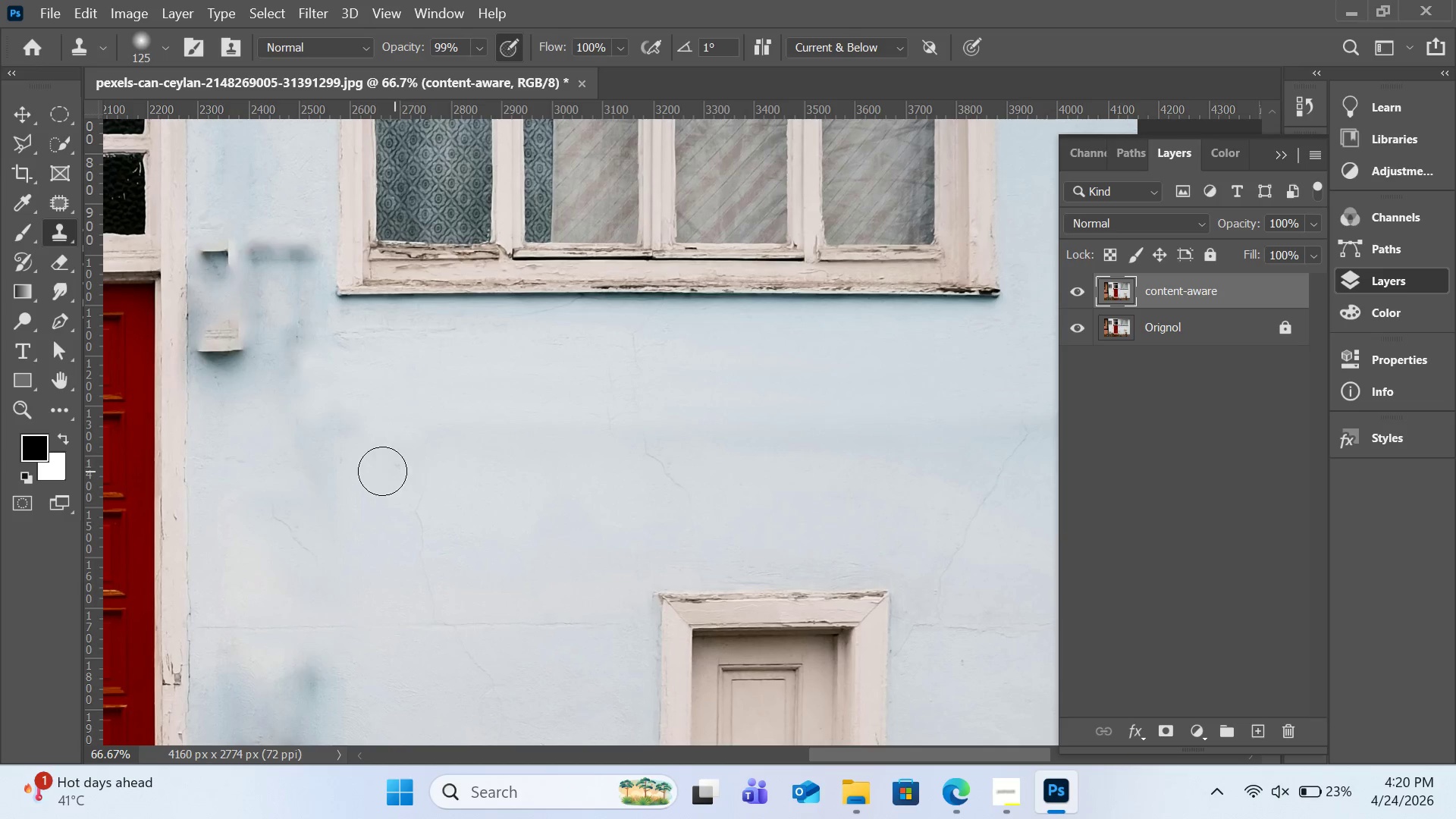 
hold_key(key=AltLeft, duration=0.75)
left_click([374, 447])
 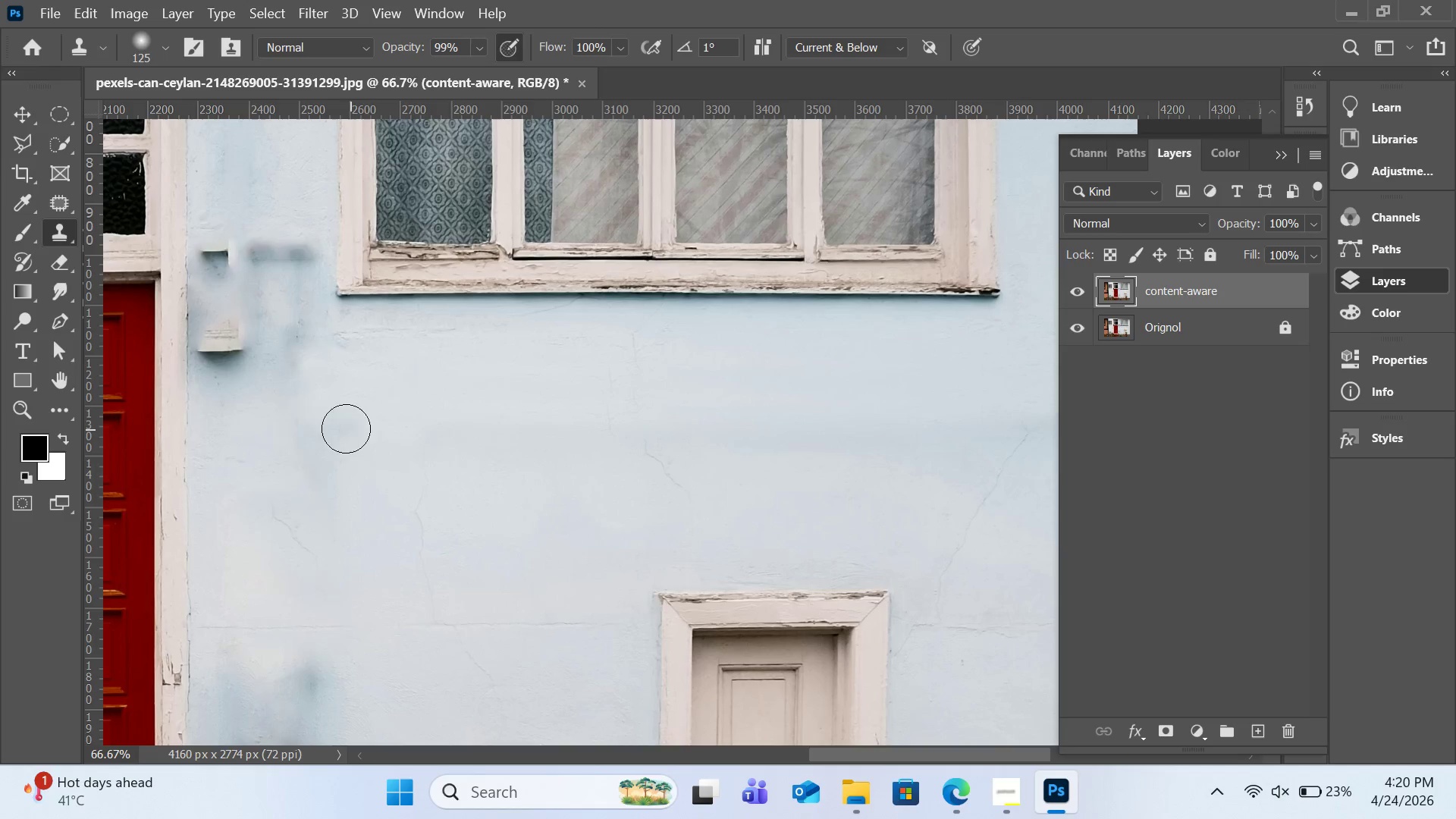 
left_click_drag(start_coordinate=[350, 428], to_coordinate=[308, 428])
 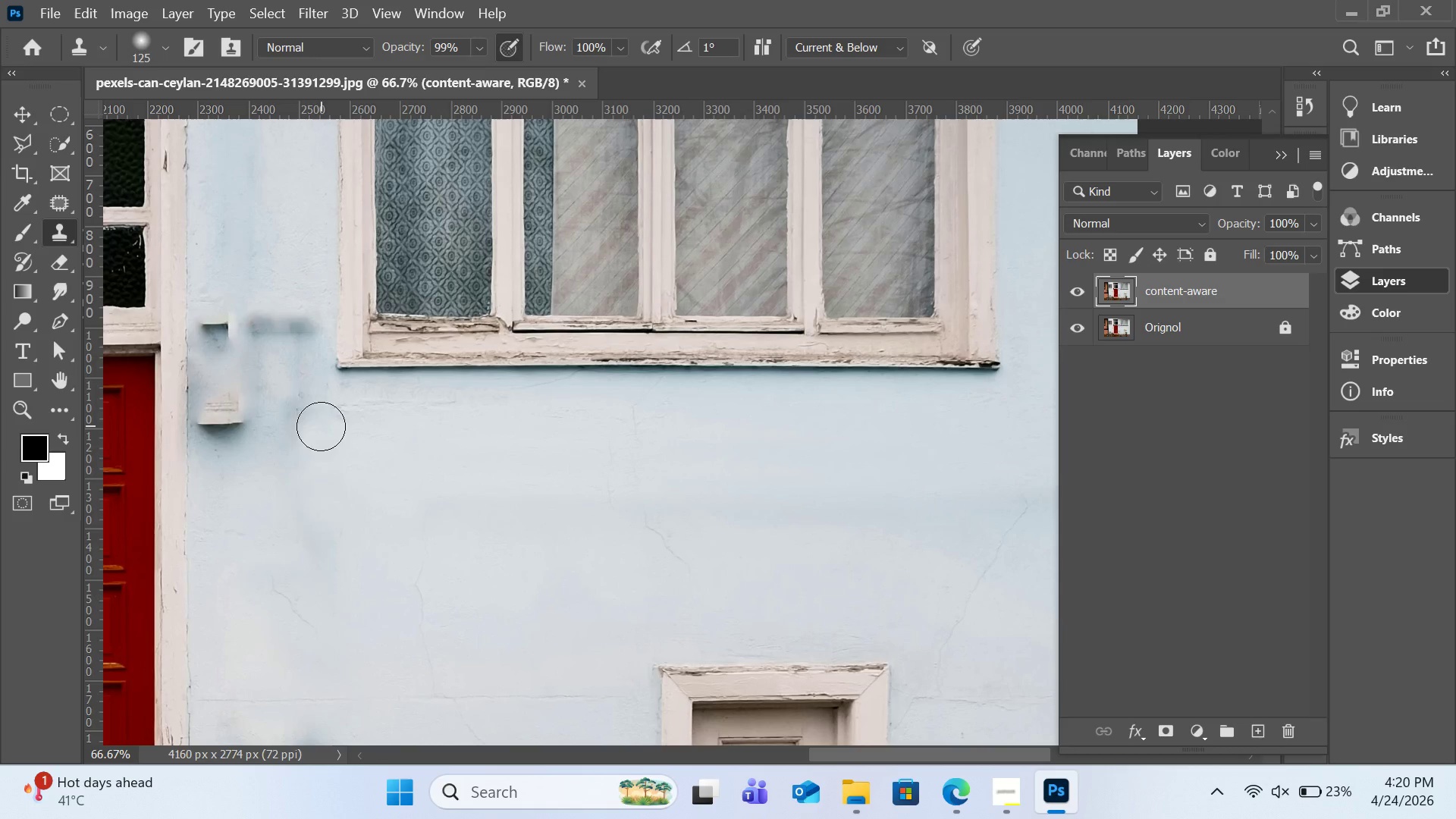 
hold_key(key=AltLeft, duration=0.59)
 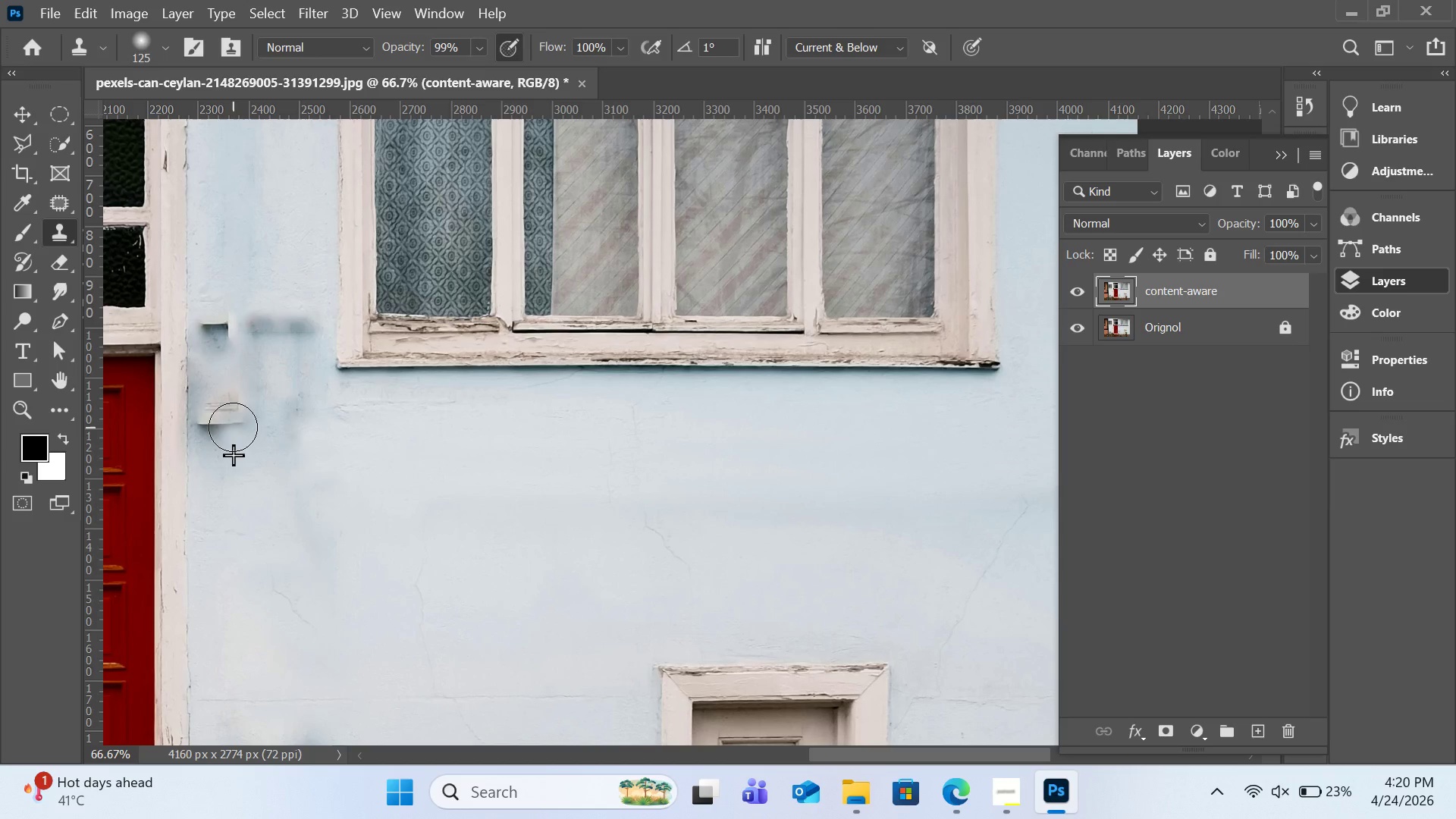 
scroll: coordinate [321, 426], scroll_direction: up, amount: 4.0
 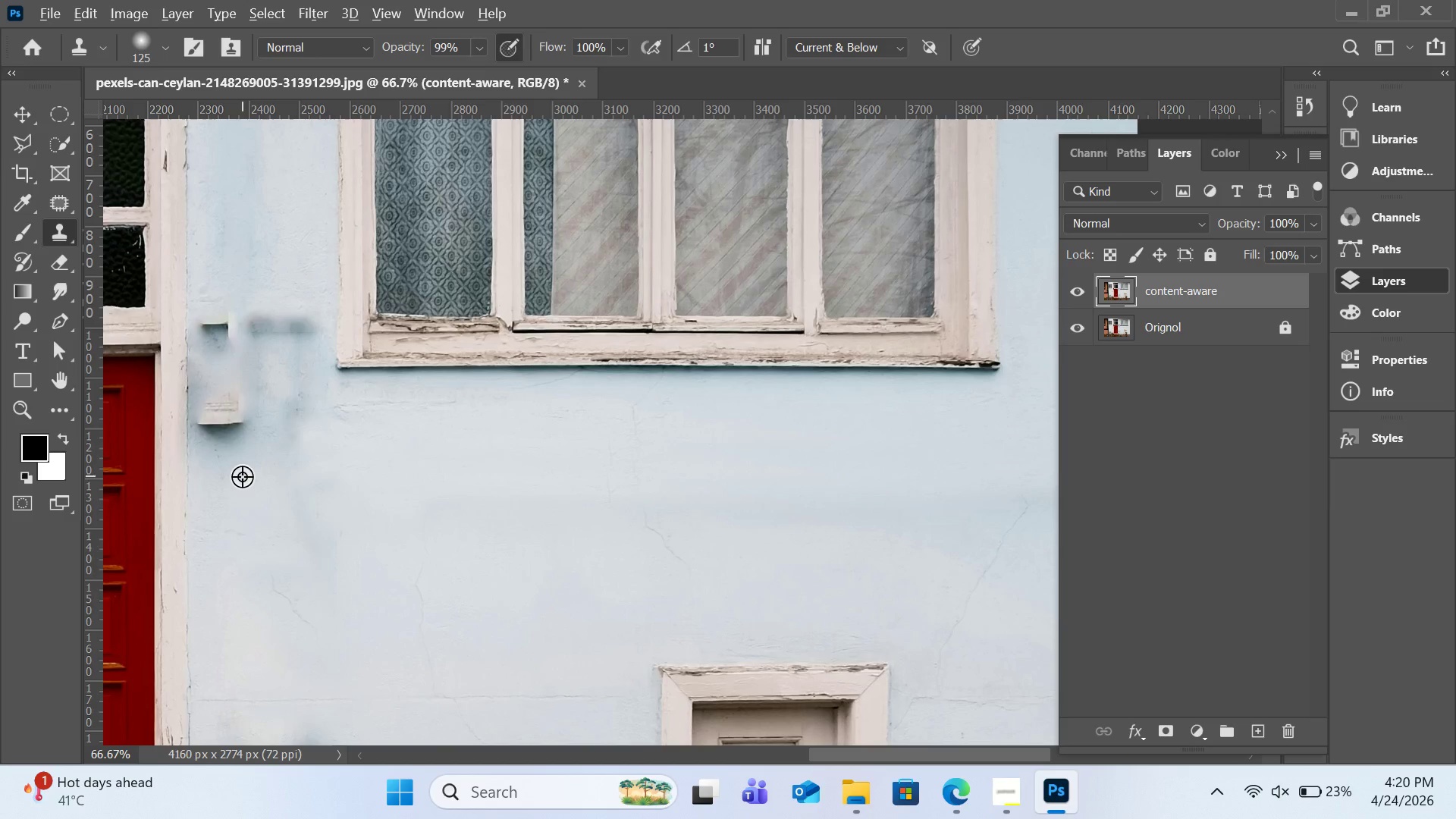 
left_click([235, 466])
 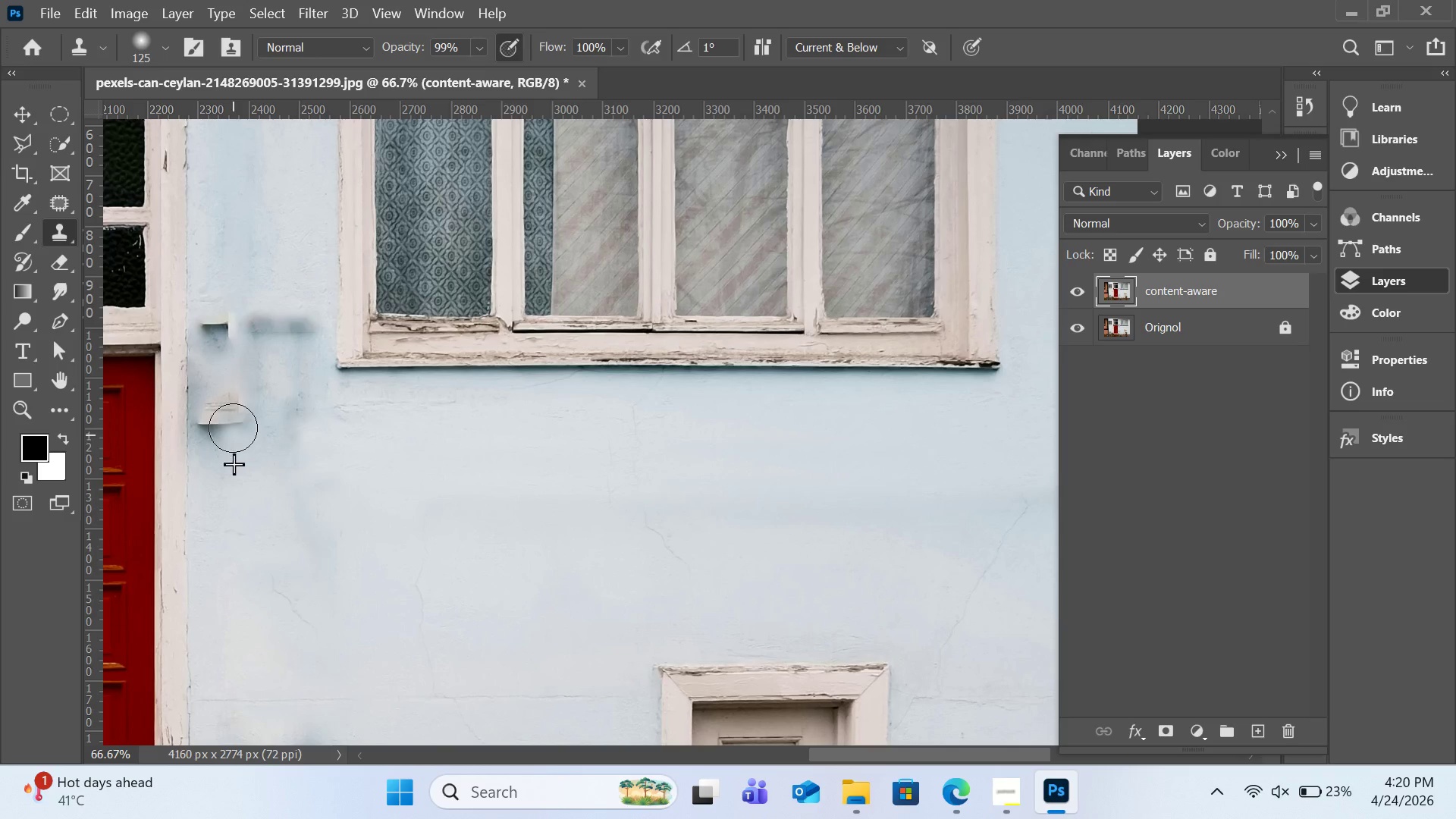 
left_click_drag(start_coordinate=[234, 436], to_coordinate=[233, 425])
 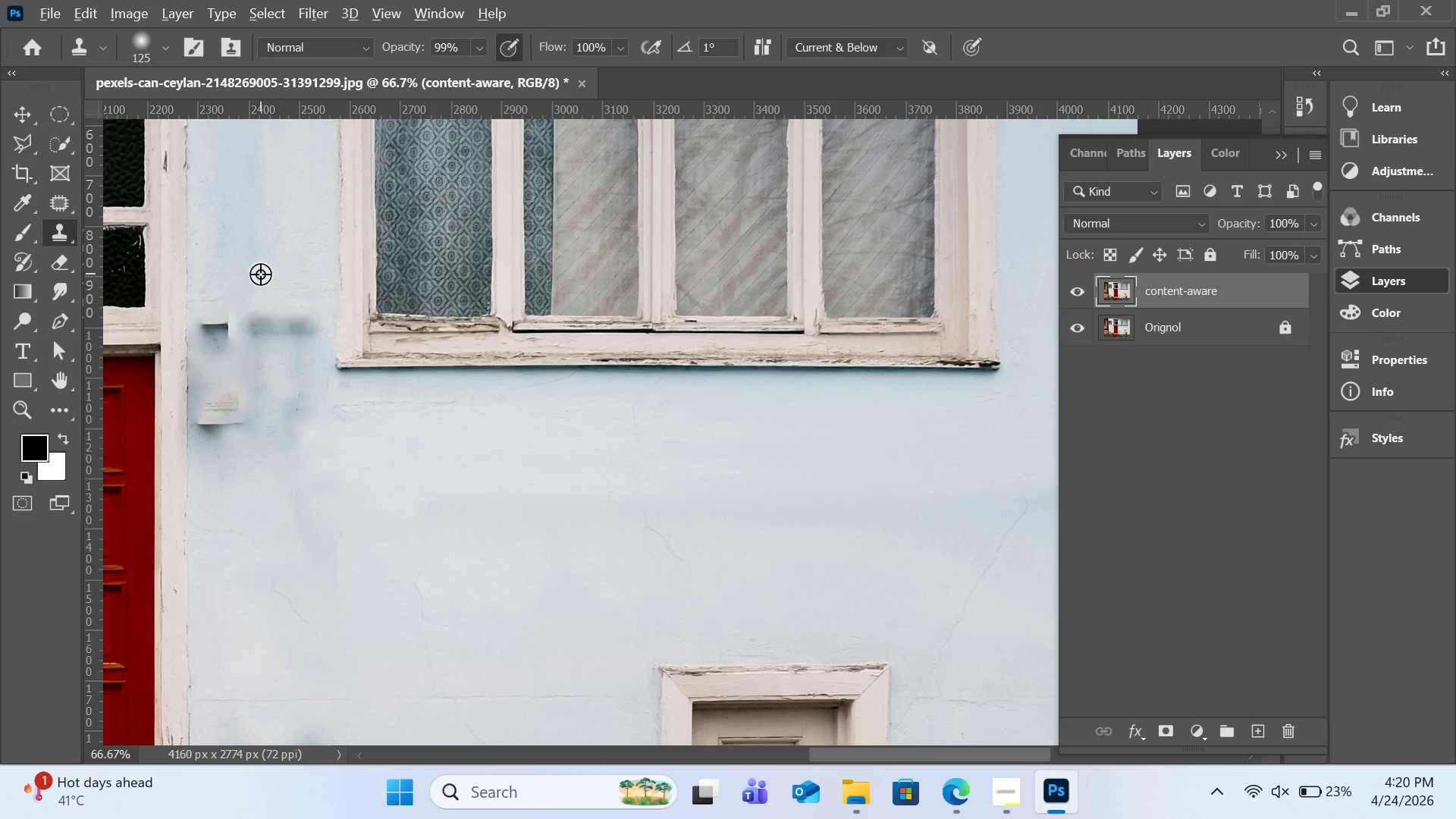 
hold_key(key=AltLeft, duration=0.44)
left_click([260, 274])
 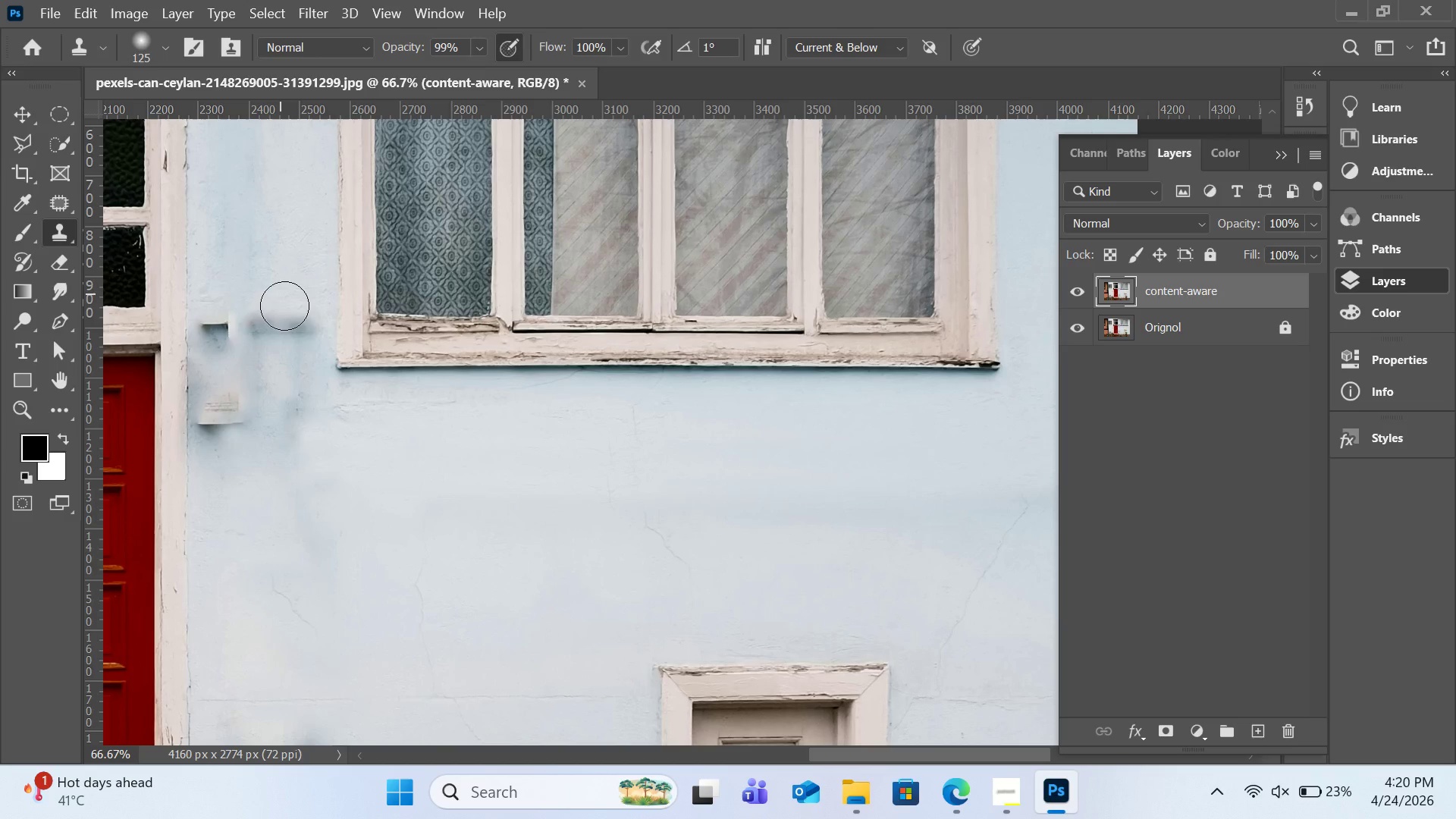 
left_click_drag(start_coordinate=[280, 294], to_coordinate=[295, 328])
 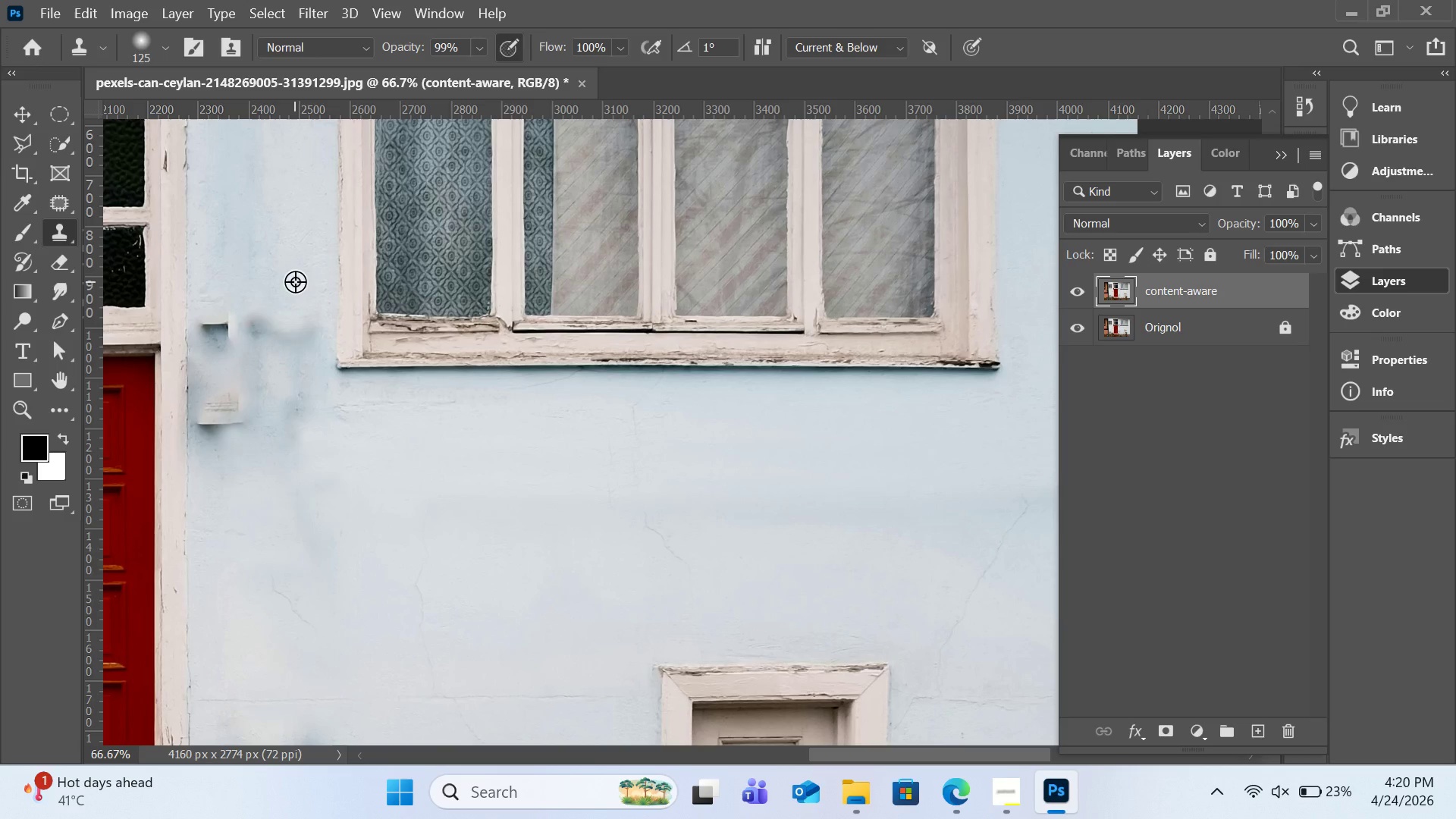 
hold_key(key=AltLeft, duration=0.38)
left_click([295, 281])
 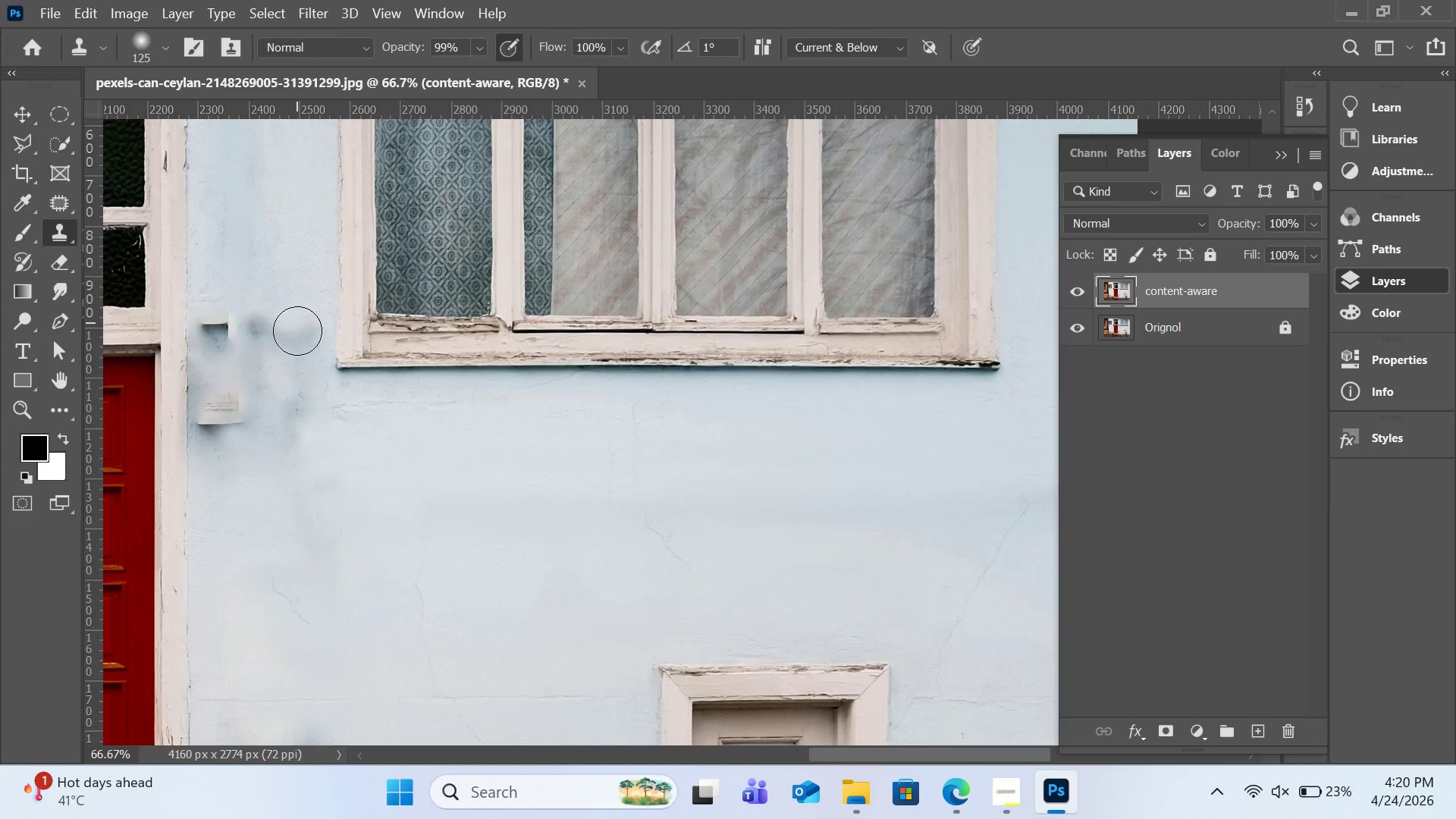 
left_click_drag(start_coordinate=[297, 322], to_coordinate=[293, 369])
 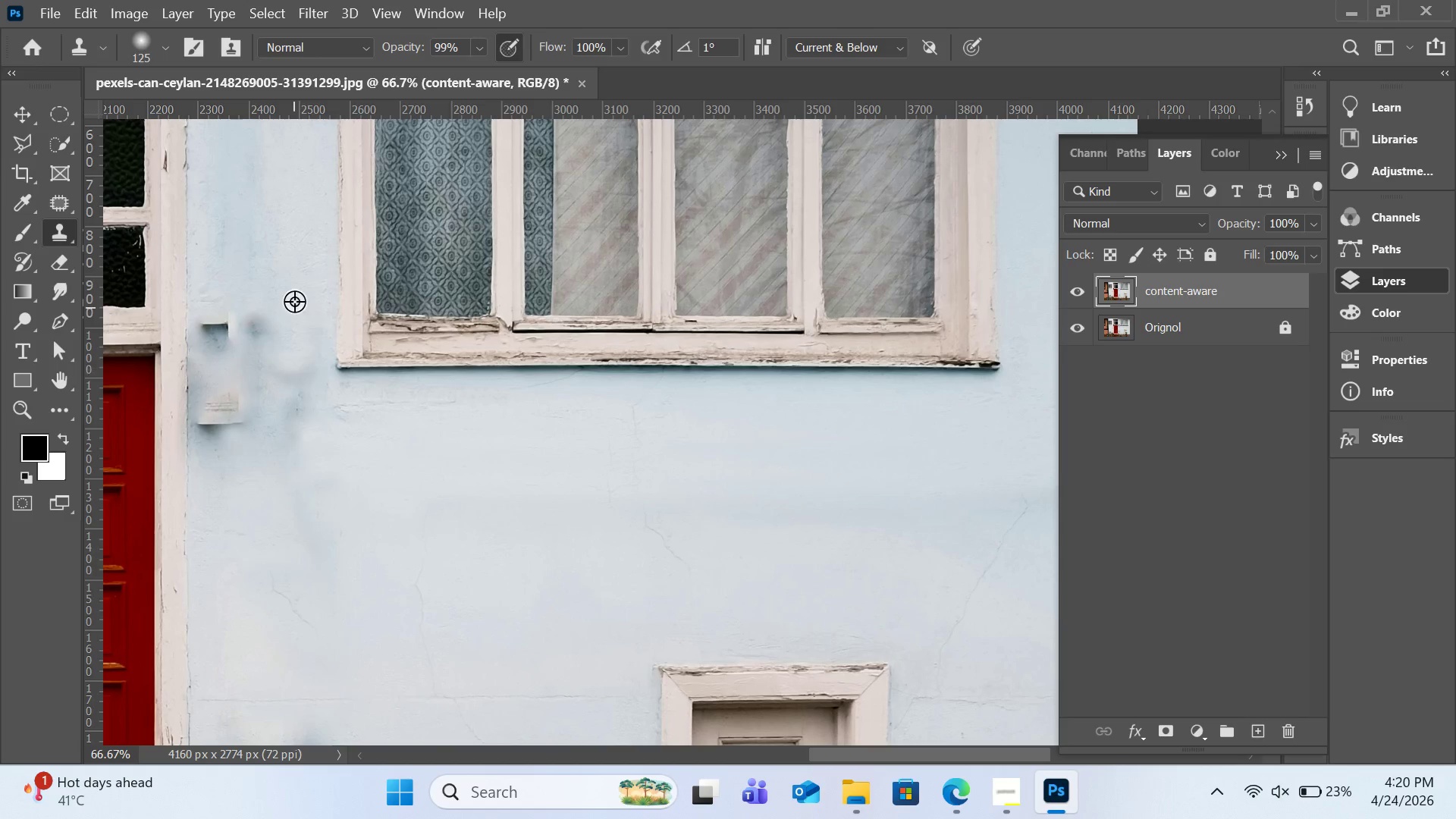 
hold_key(key=AltLeft, duration=0.47)
left_click([294, 289])
 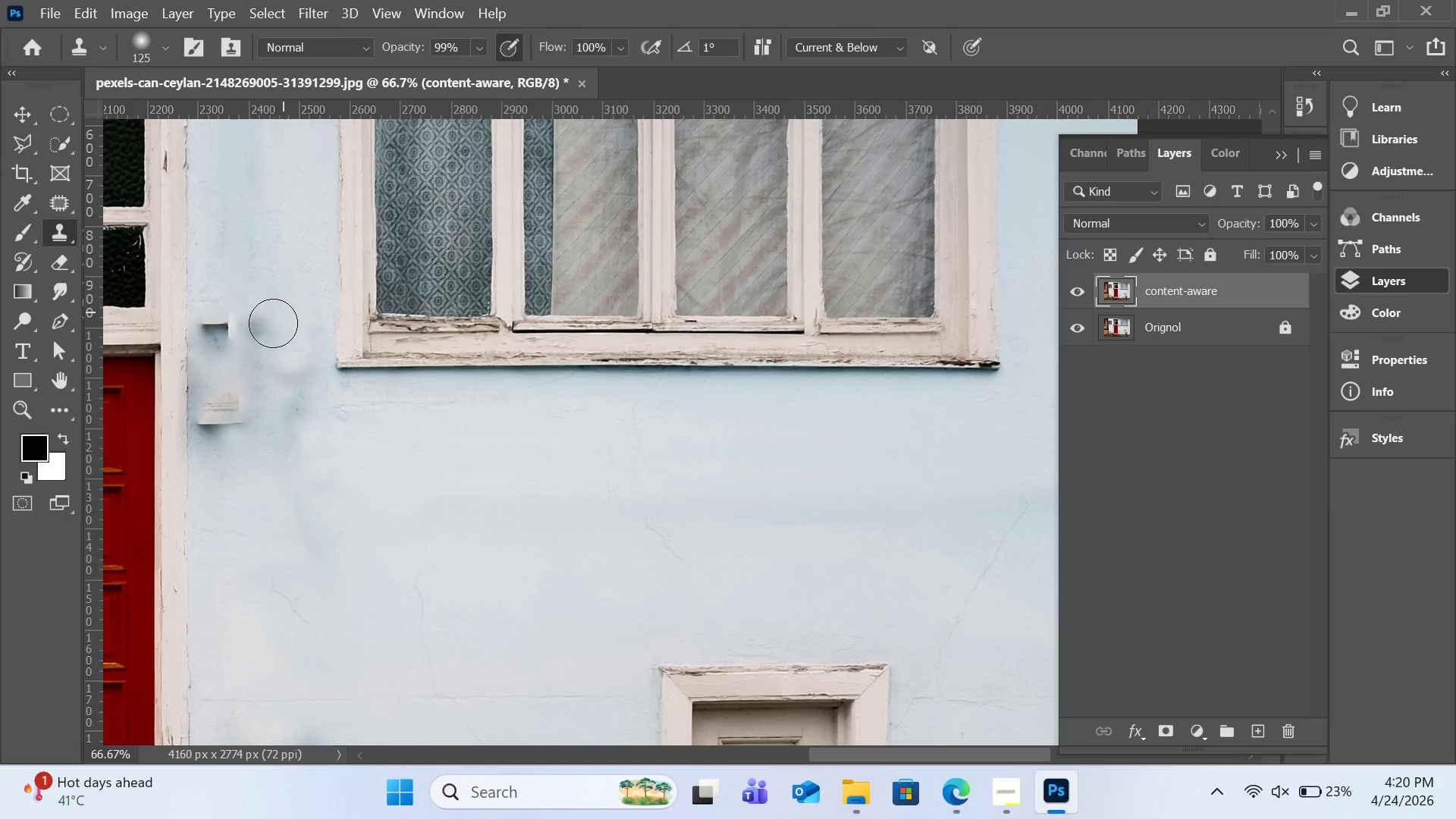 
left_click_drag(start_coordinate=[281, 314], to_coordinate=[247, 355])
 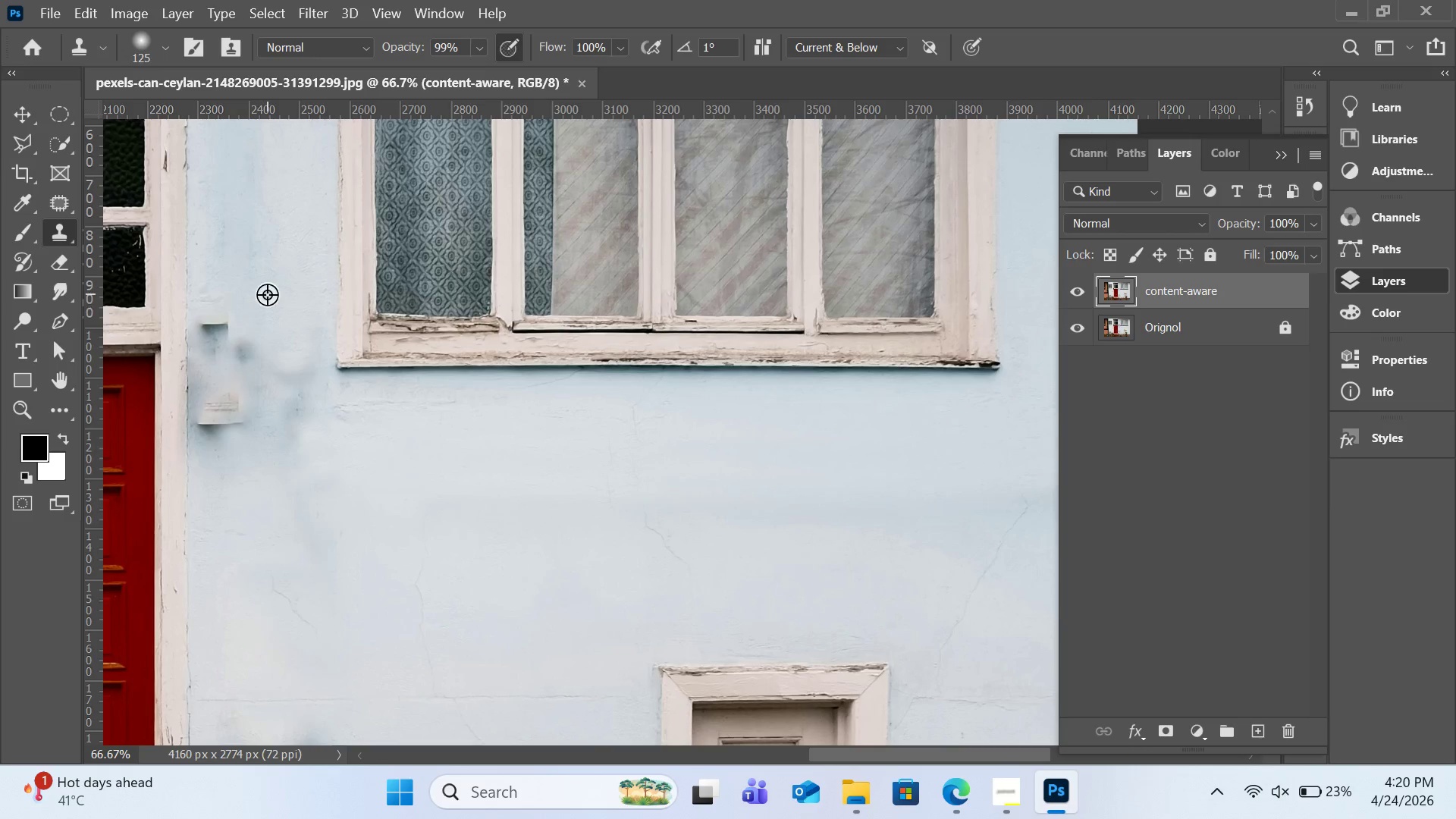 
hold_key(key=AltLeft, duration=0.39)
left_click([267, 294])
 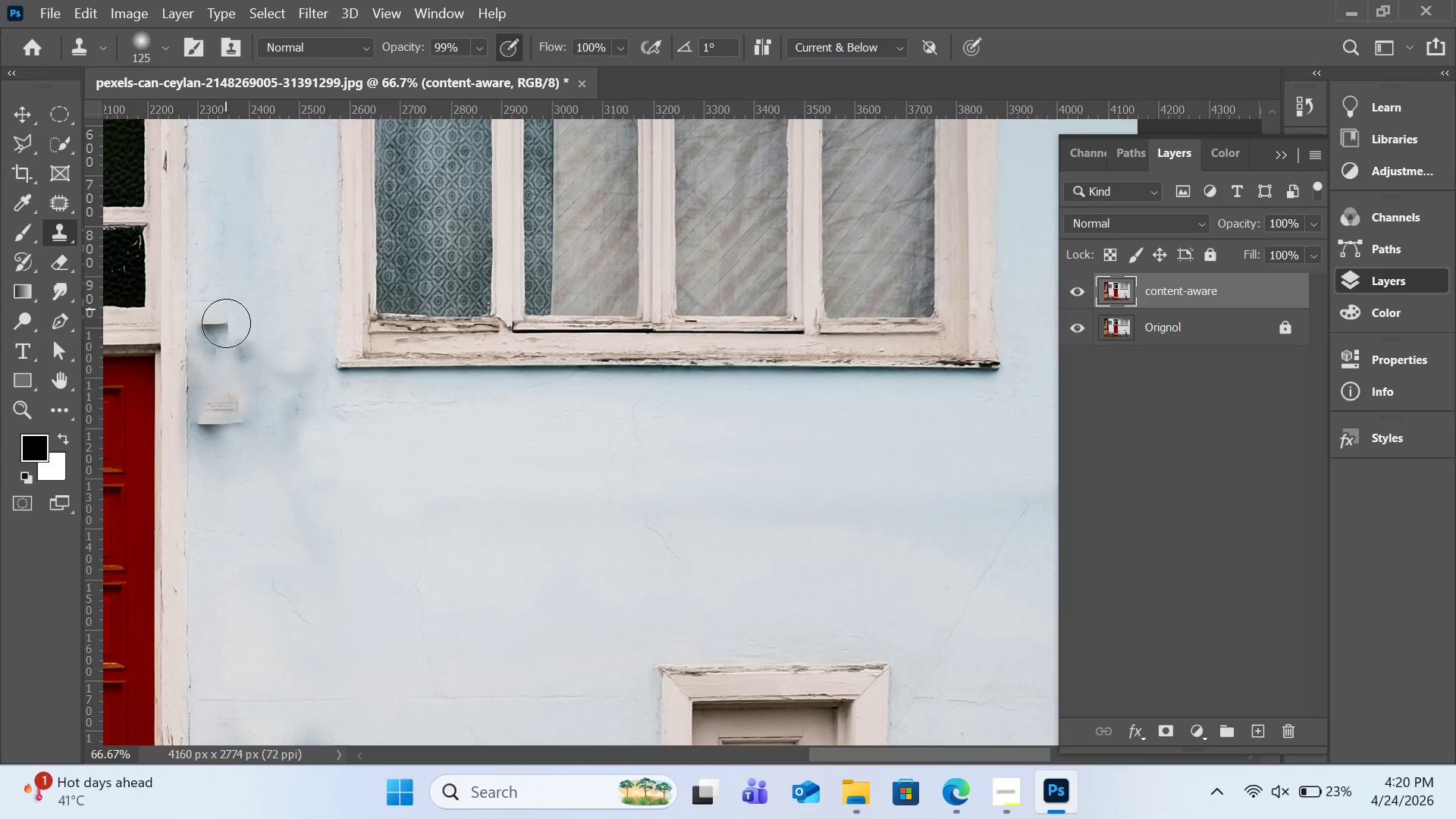 
left_click_drag(start_coordinate=[225, 309], to_coordinate=[227, 370])
 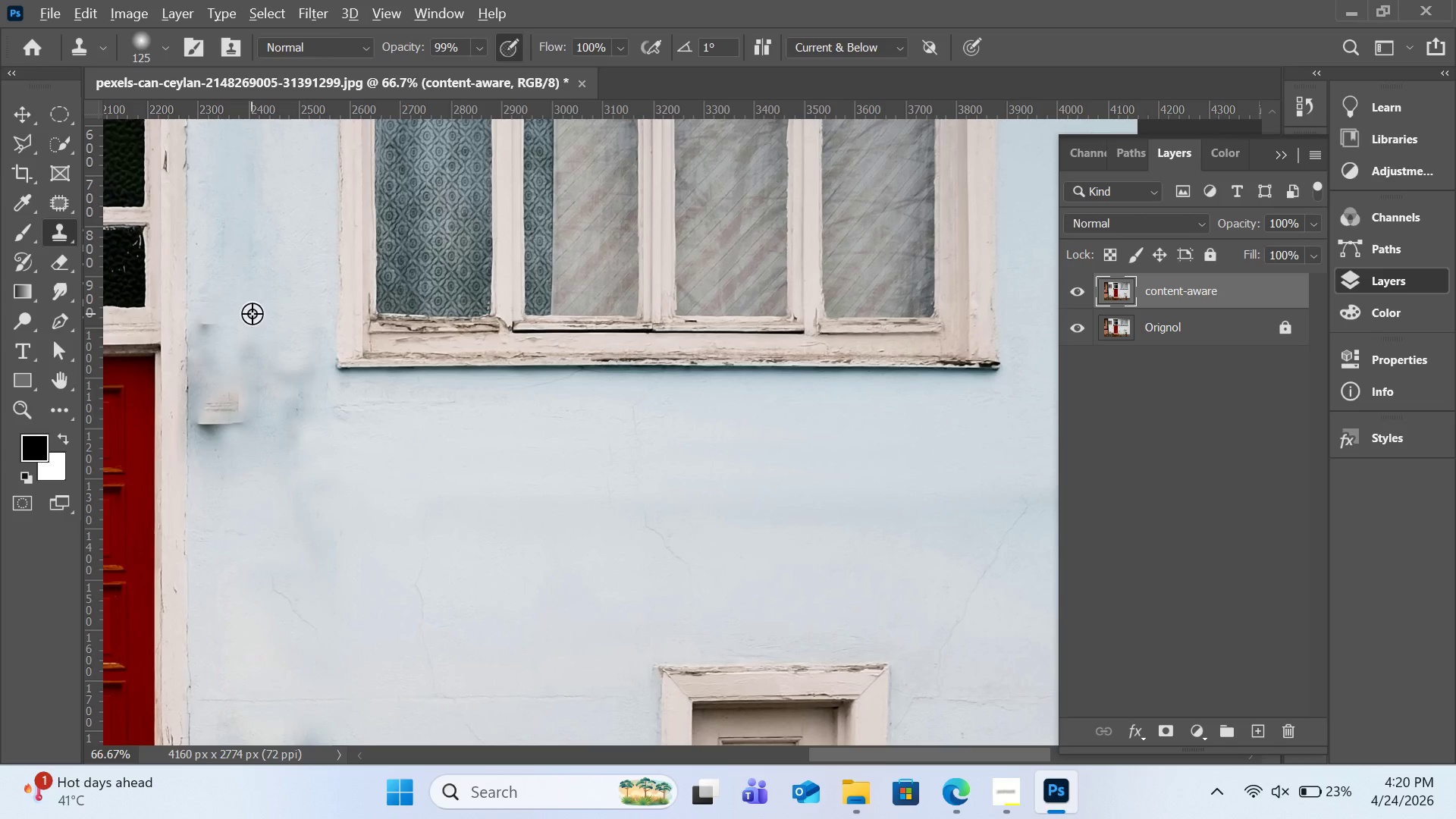 
hold_key(key=AltLeft, duration=0.41)
left_click([256, 310])
 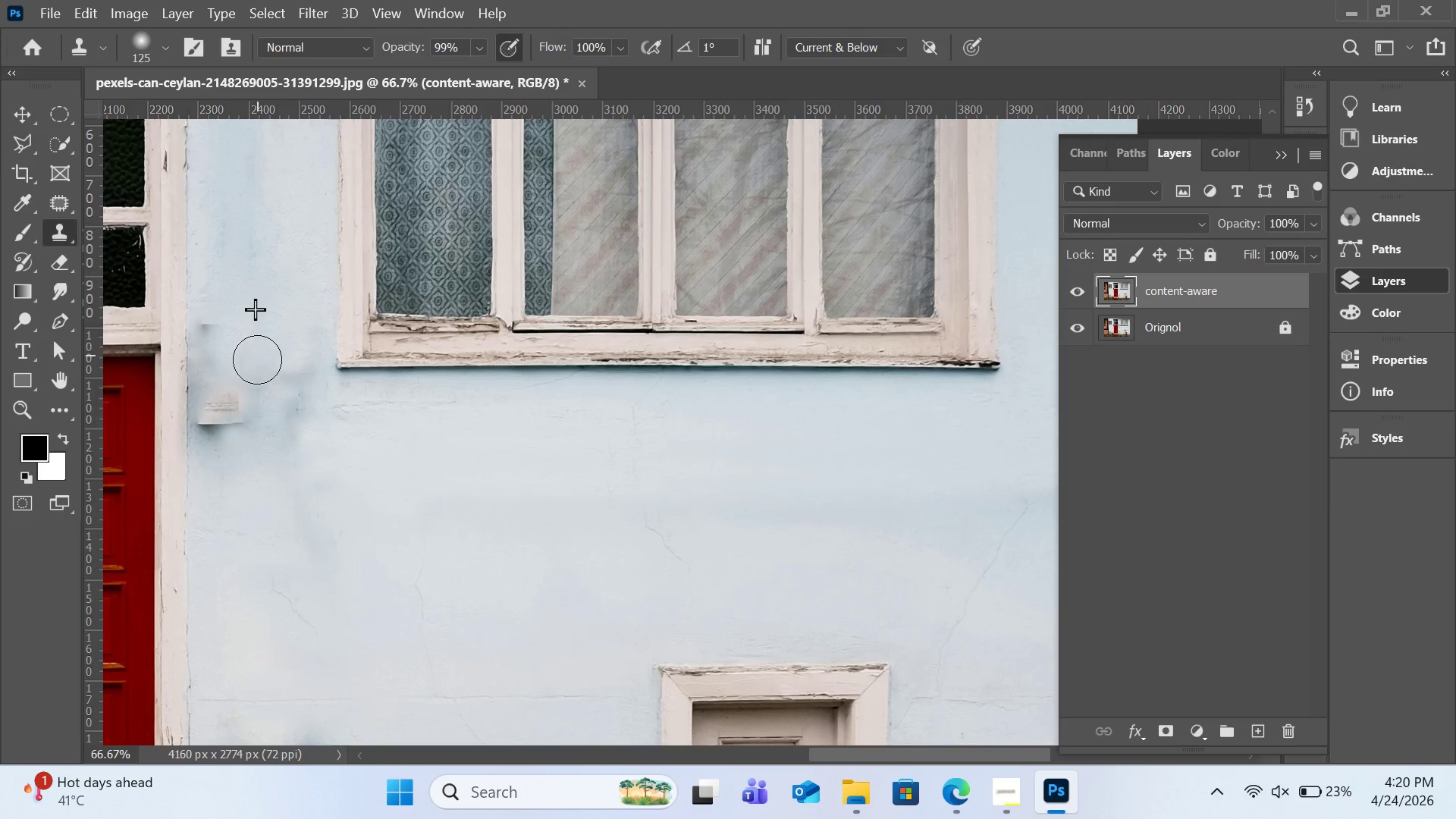 
left_click_drag(start_coordinate=[257, 353], to_coordinate=[257, 364])
 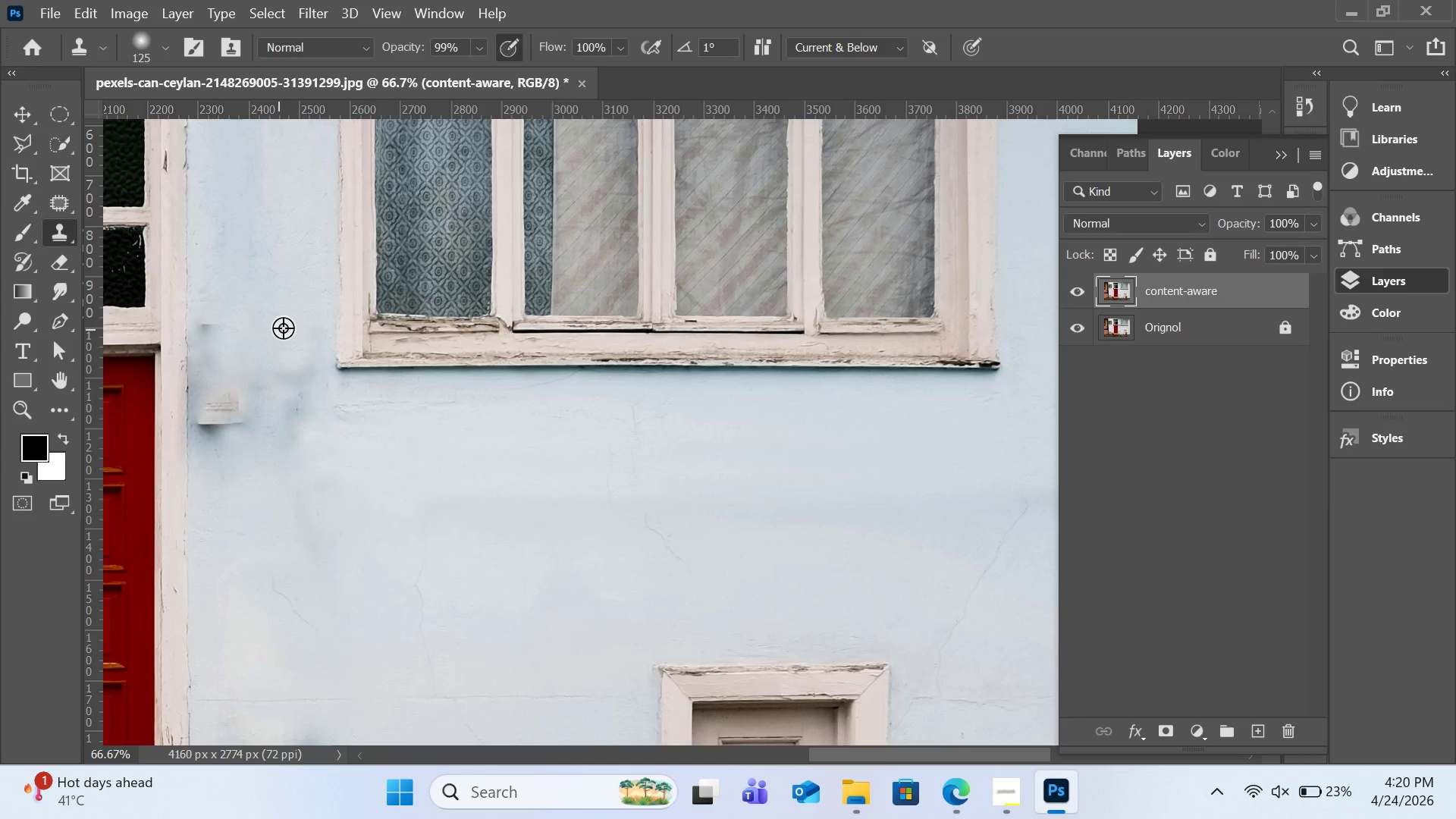 
hold_key(key=AltLeft, duration=0.38)
left_click([283, 328])
 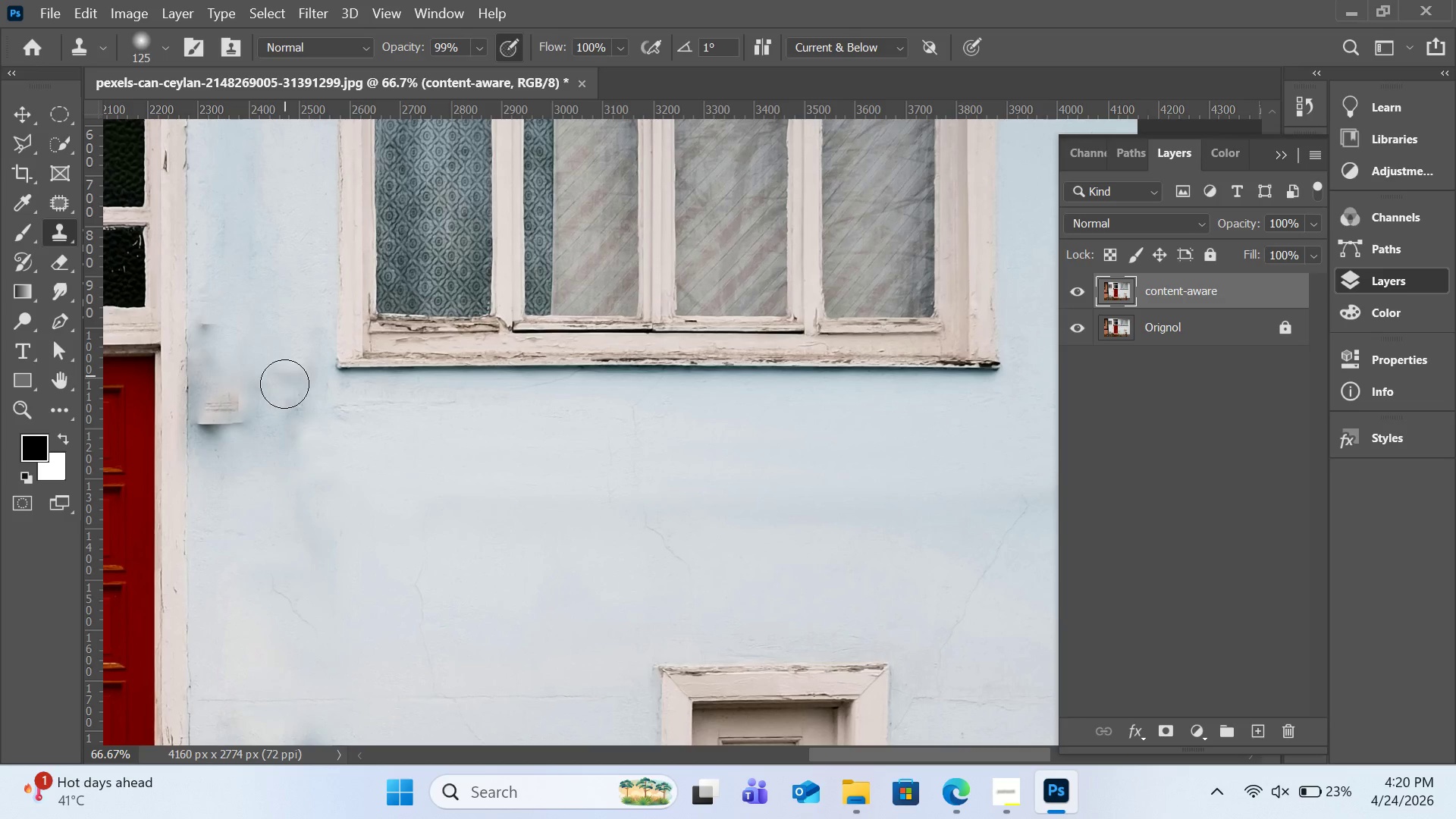 
left_click_drag(start_coordinate=[284, 376], to_coordinate=[289, 419])
 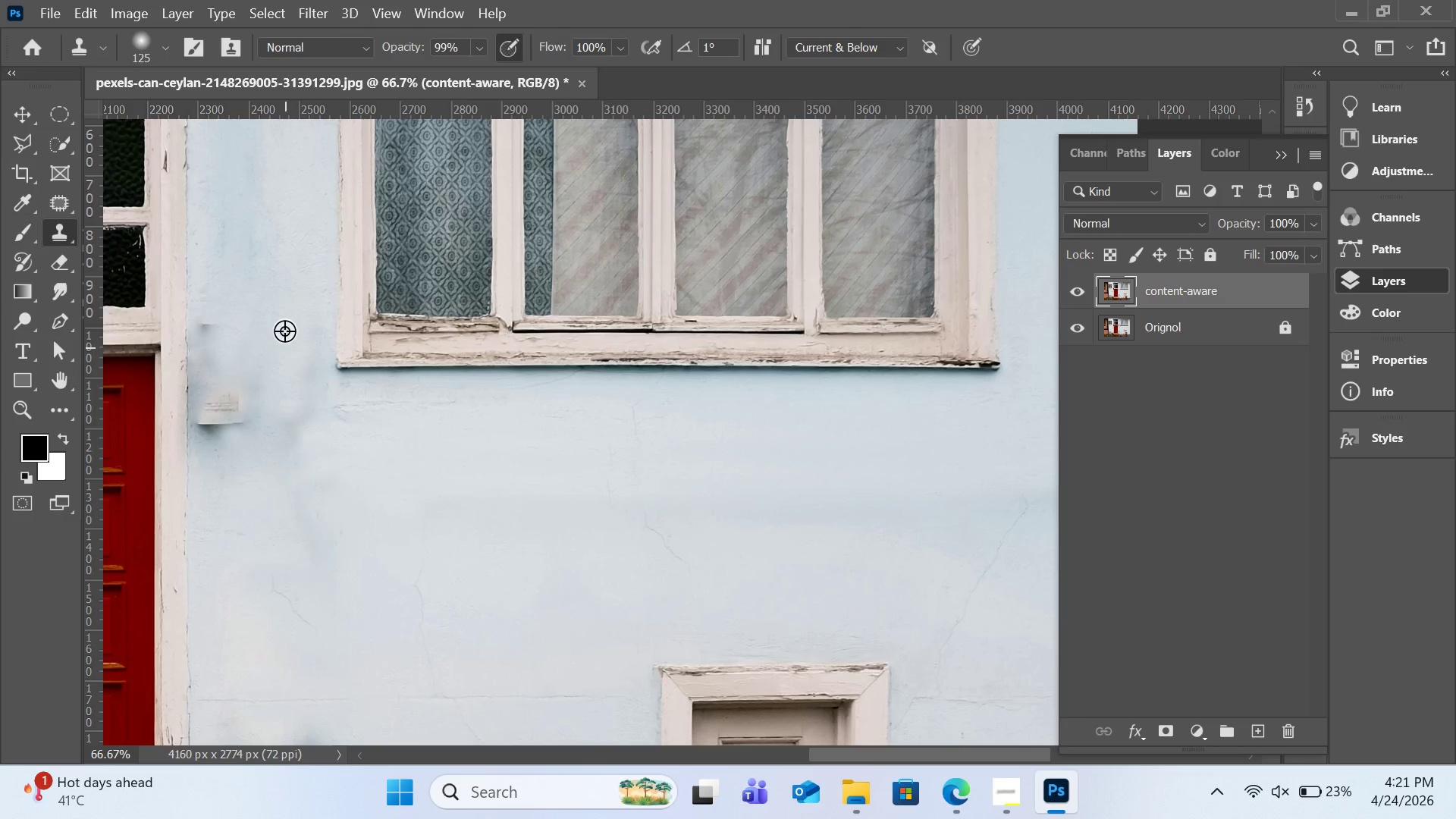 
hold_key(key=AltLeft, duration=0.62)
left_click([284, 323])
 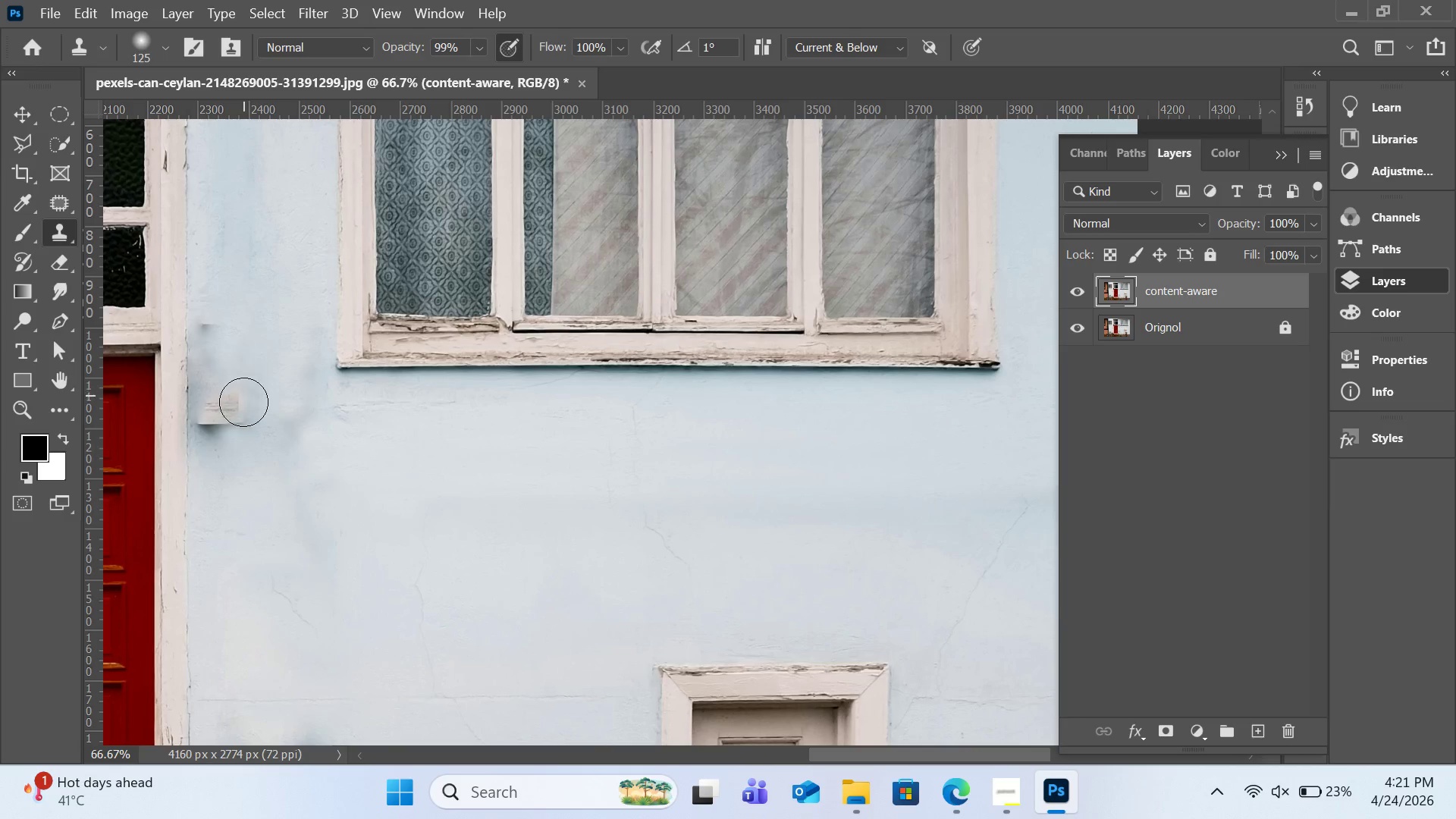 
left_click_drag(start_coordinate=[243, 395], to_coordinate=[223, 415])
 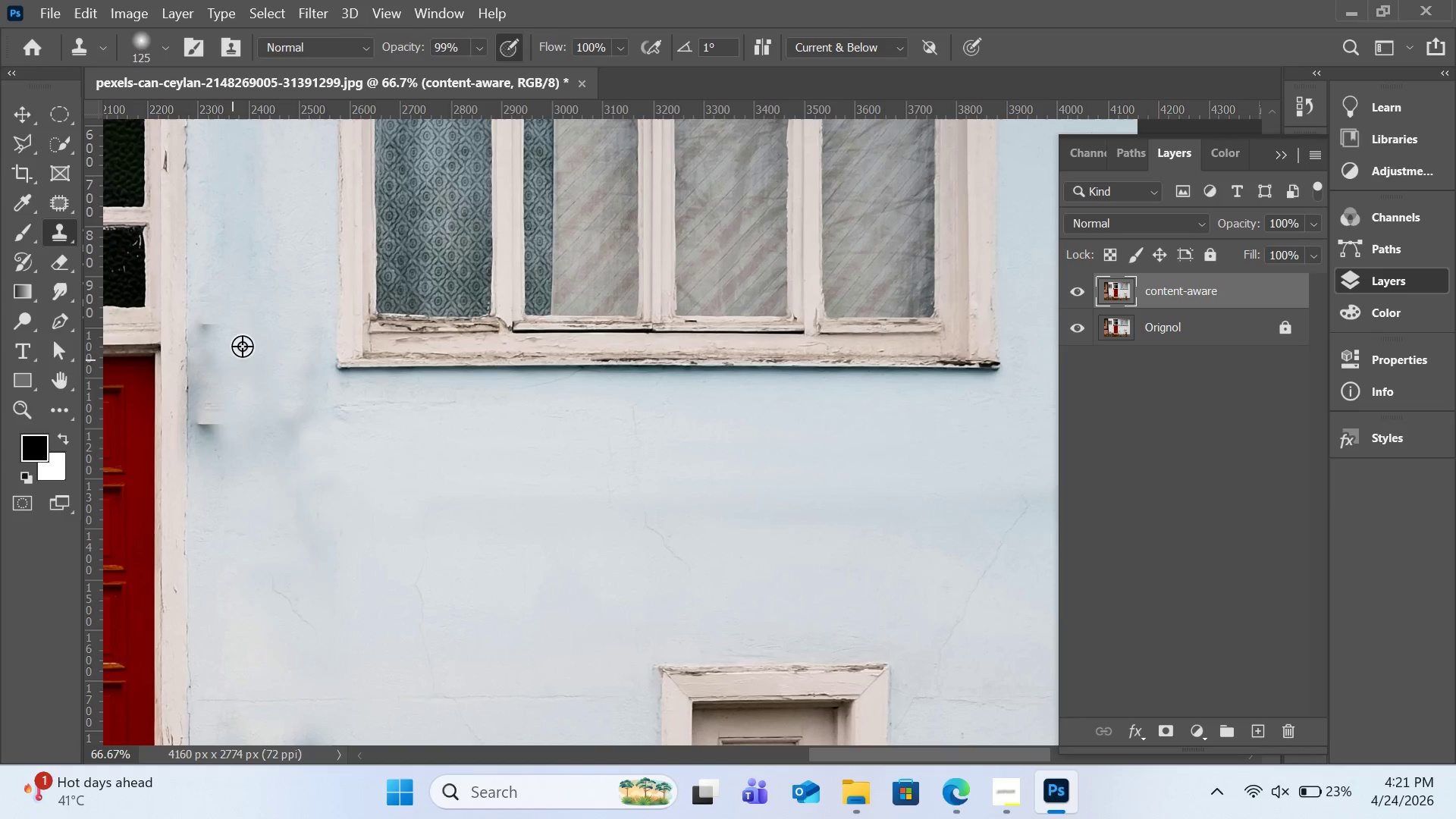 
hold_key(key=AltLeft, duration=0.58)
left_click([246, 319])
 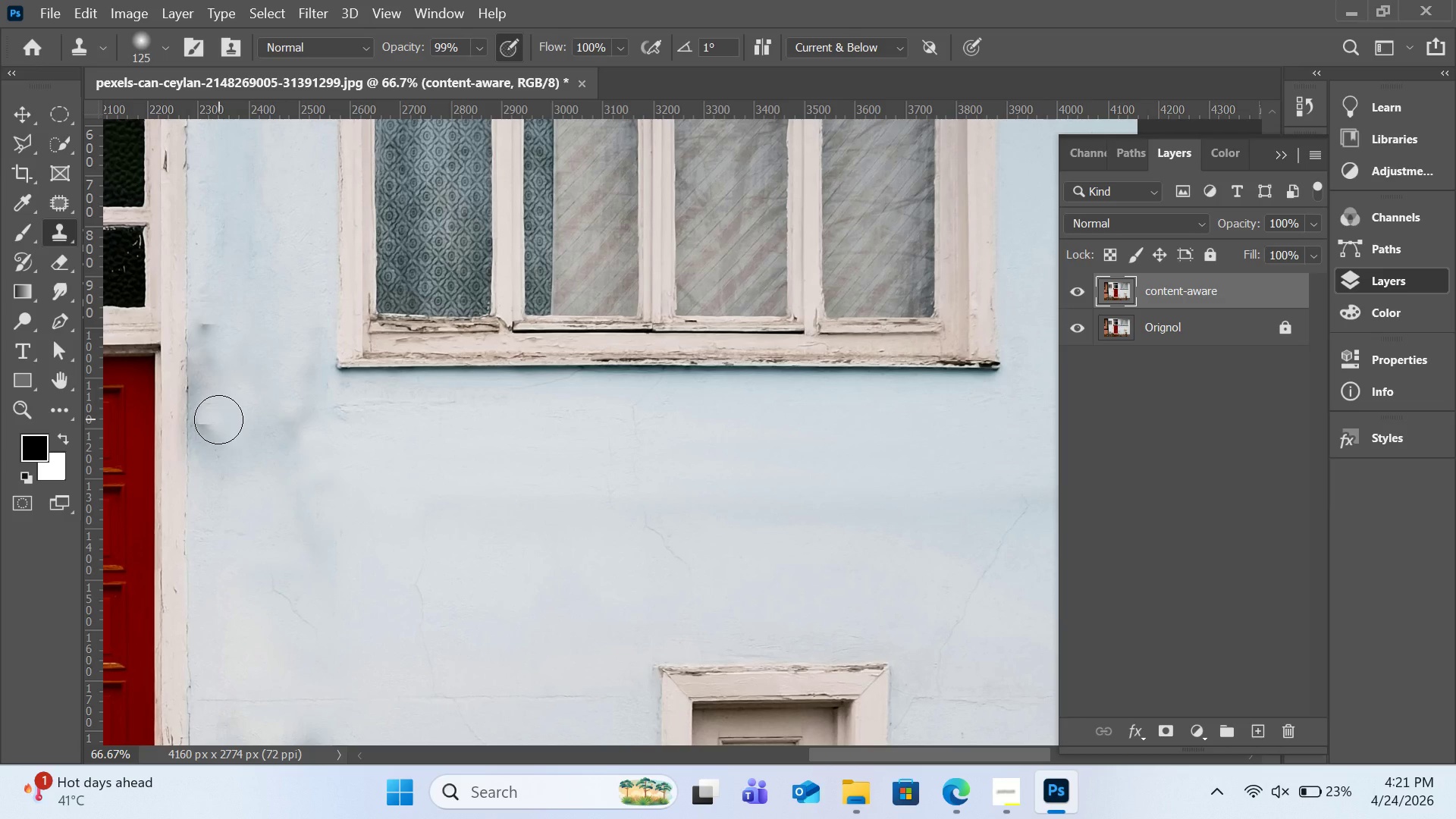 
hold_key(key=AltLeft, duration=3.5)
left_click([186, 462])
 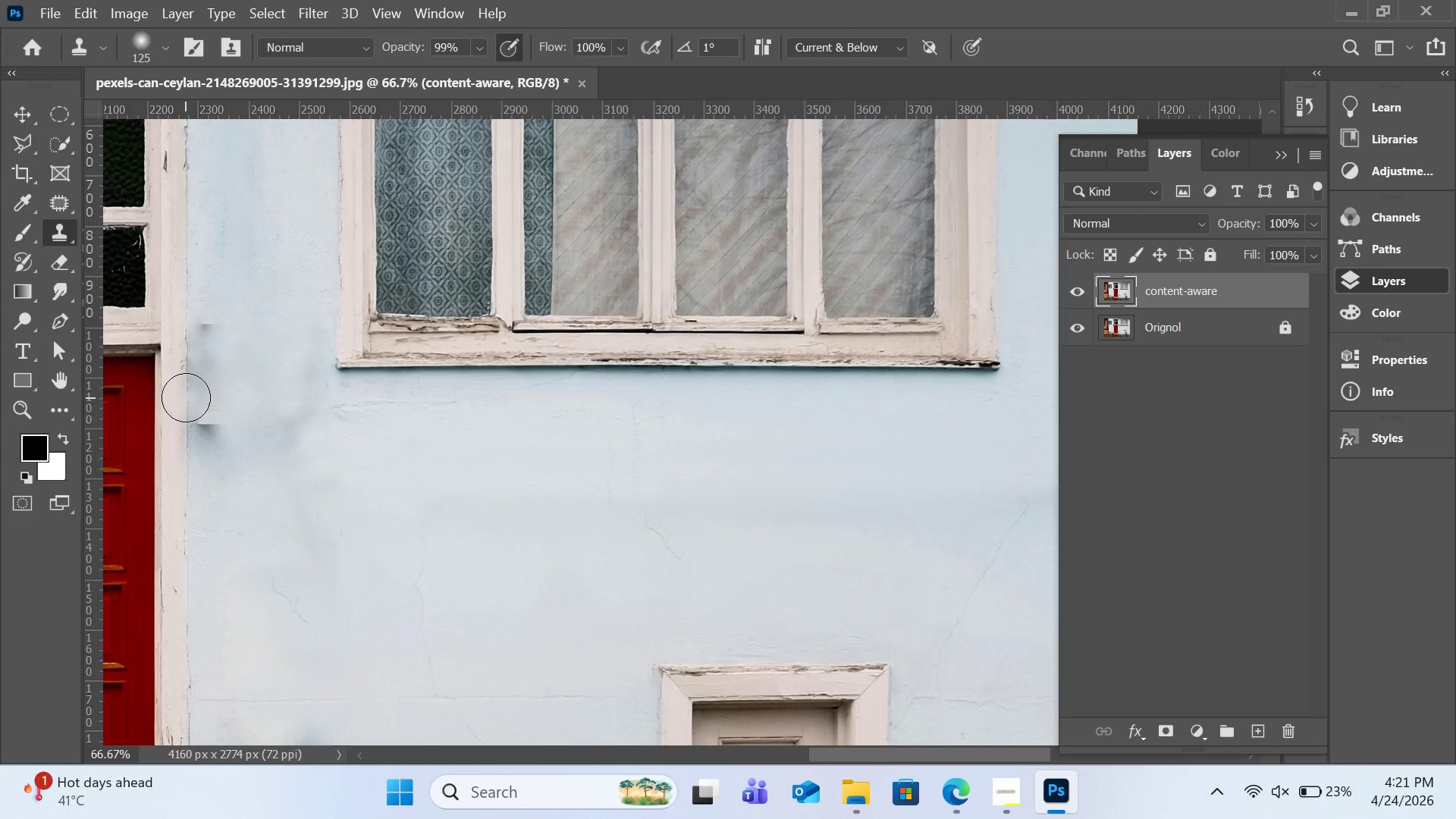 
left_click_drag(start_coordinate=[186, 397], to_coordinate=[212, 441])
 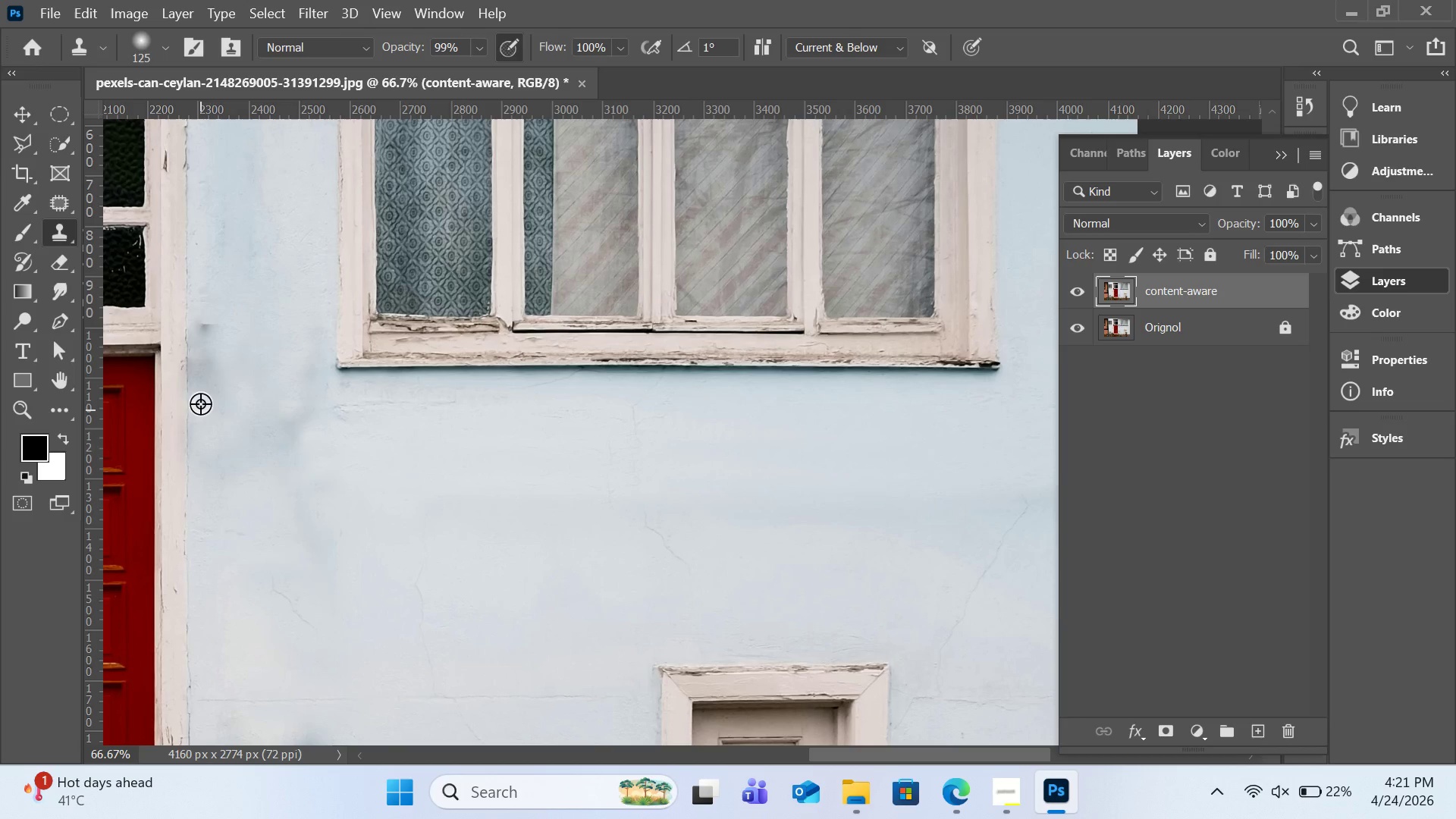 
hold_key(key=AltLeft, duration=0.61)
 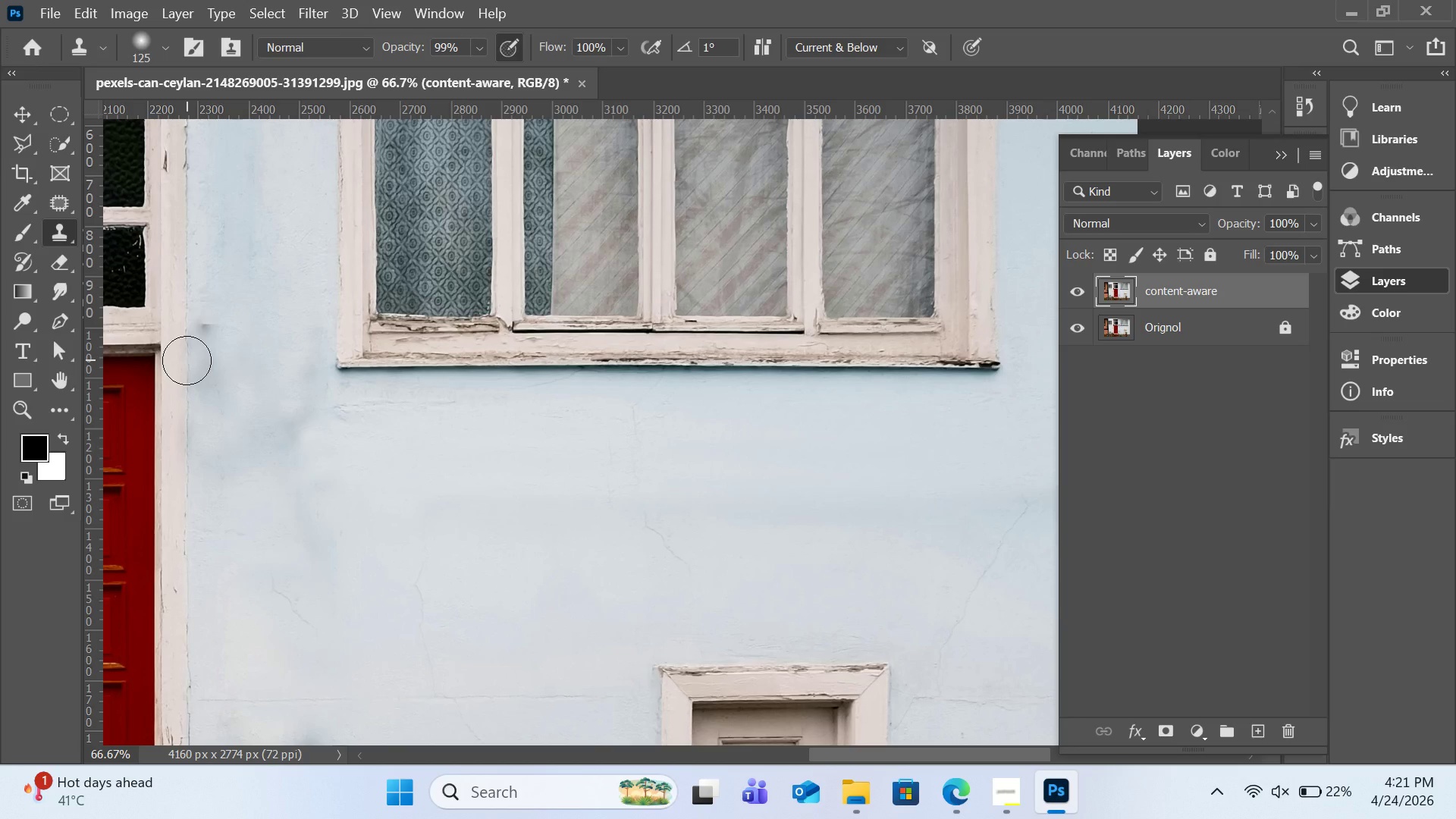 
left_click_drag(start_coordinate=[187, 360], to_coordinate=[206, 461])
 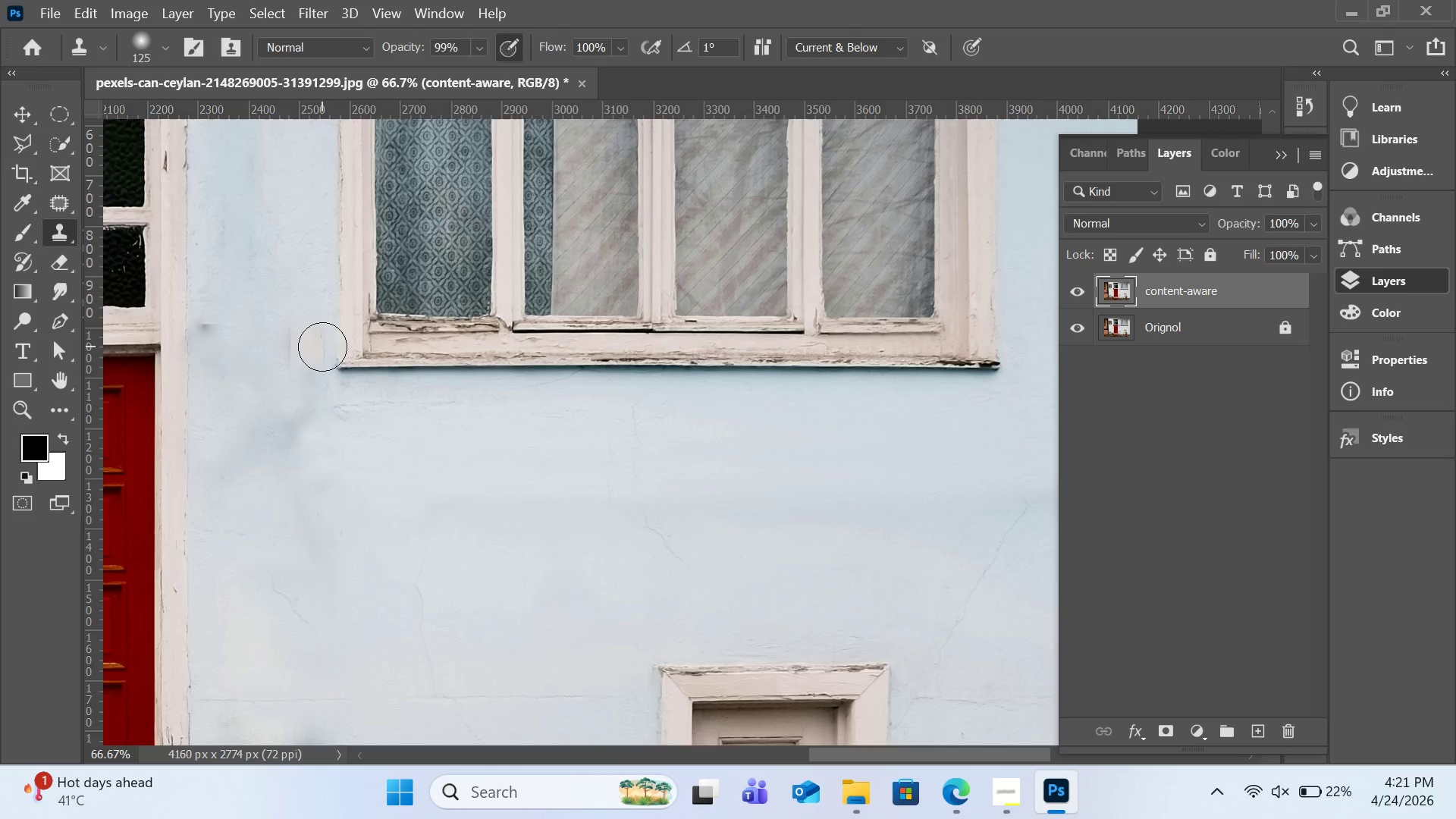 
scroll: coordinate [322, 347], scroll_direction: up, amount: 3.0
 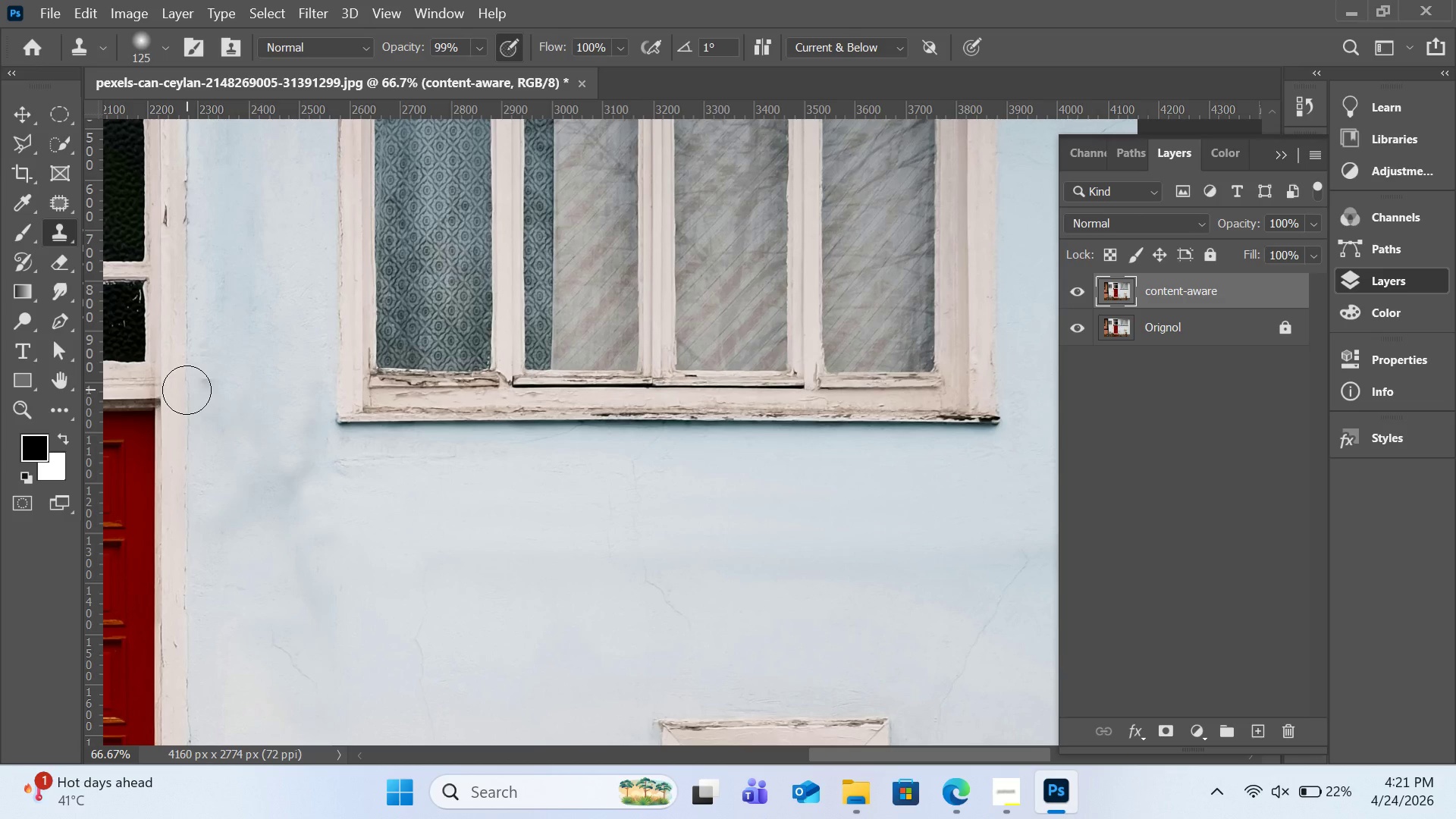 
left_click_drag(start_coordinate=[187, 390], to_coordinate=[213, 389])
 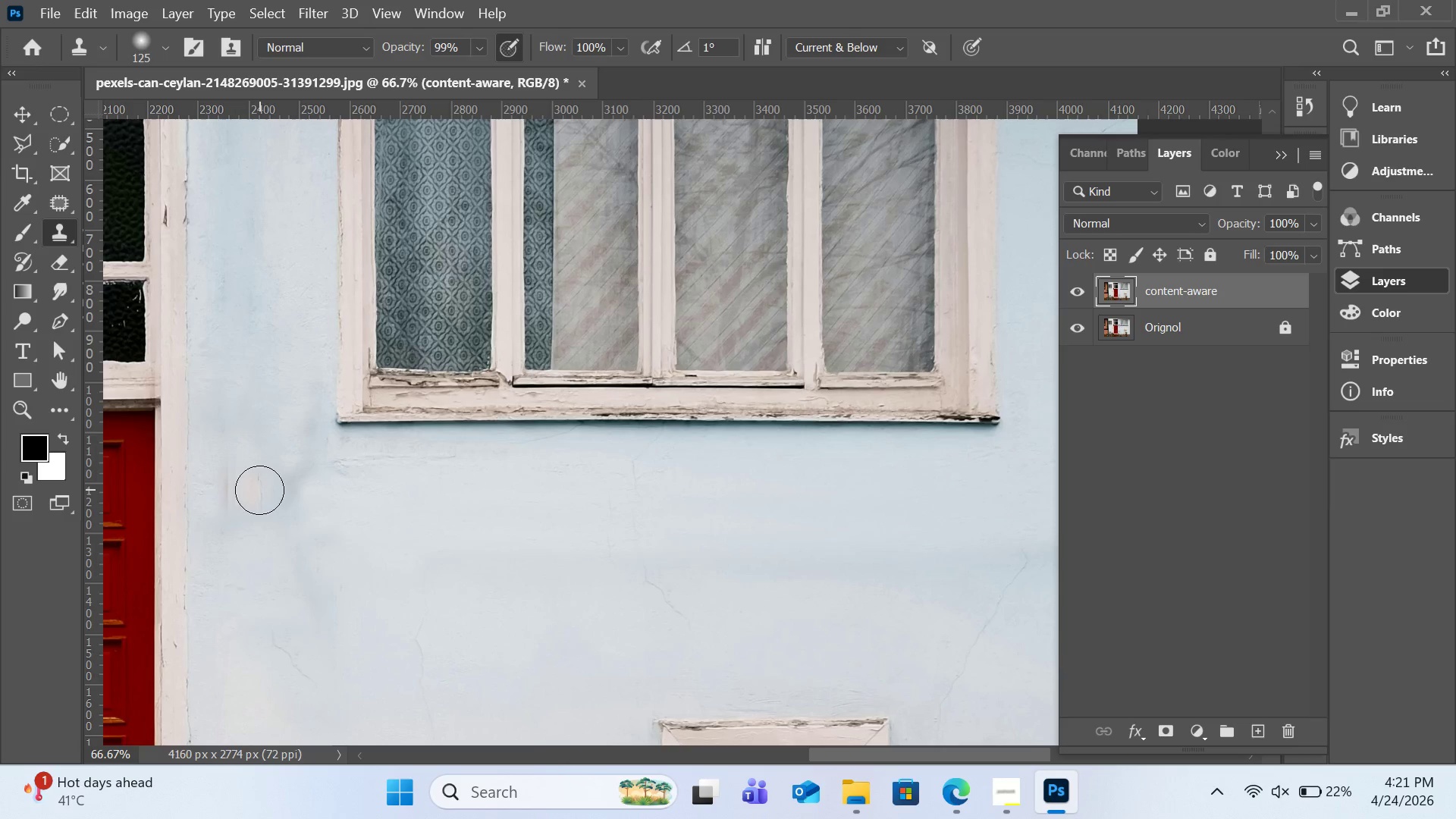 
hold_key(key=AltLeft, duration=0.91)
left_click([253, 550])
 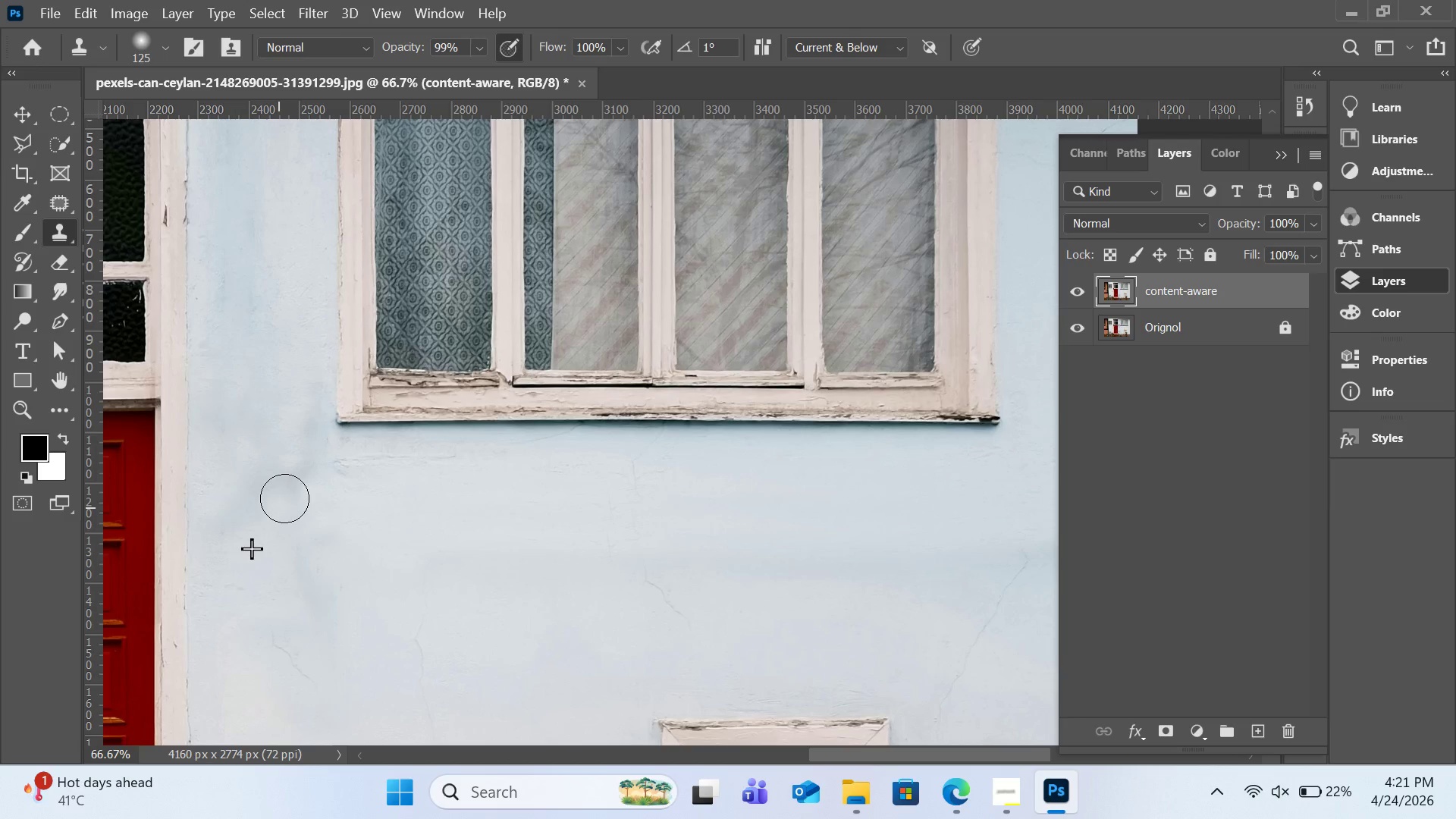 
left_click_drag(start_coordinate=[279, 507], to_coordinate=[282, 482])
 